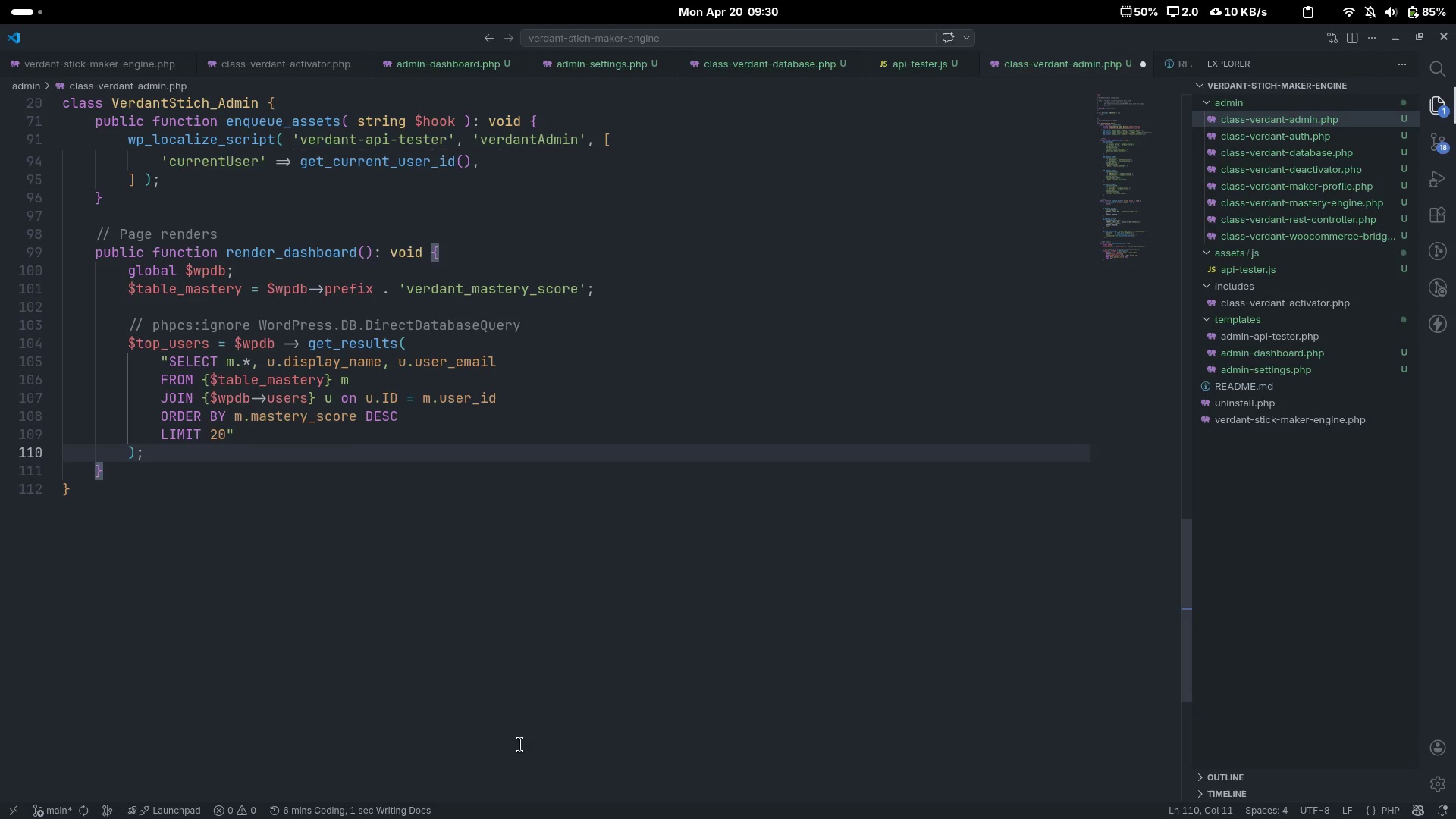 
key(Enter)
 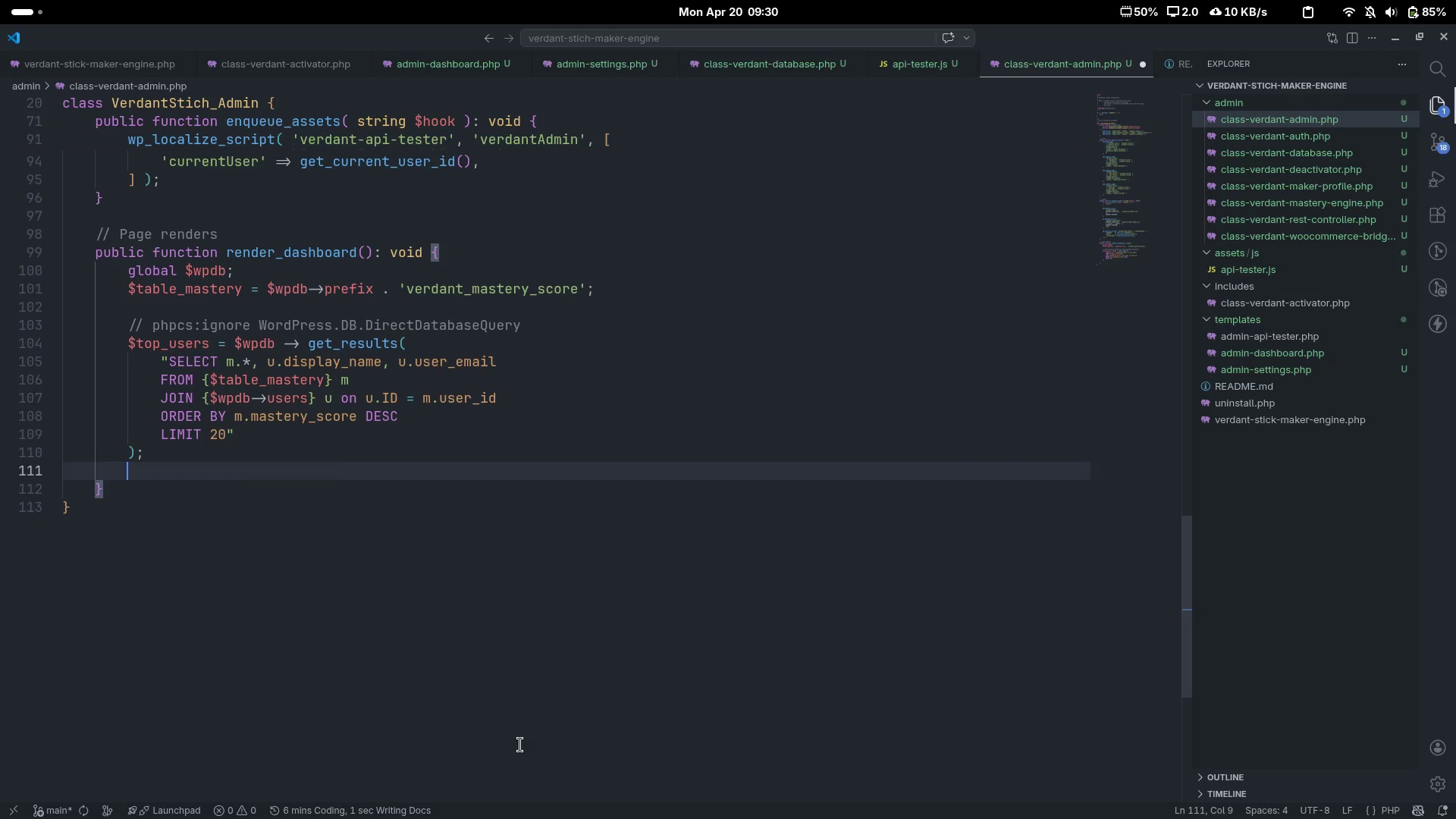 
key(Enter)
 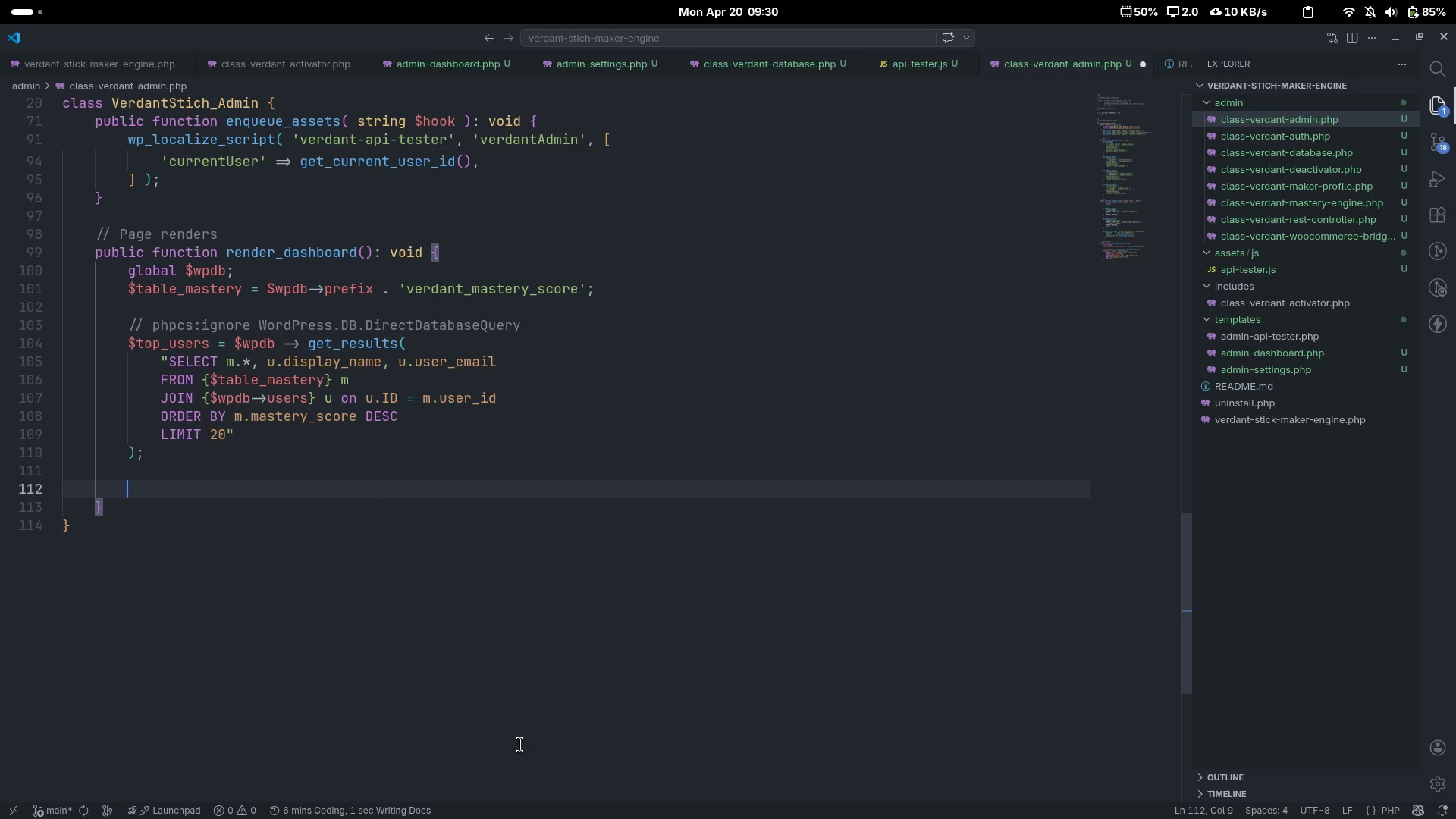 
type($thresholds = get_option( )
 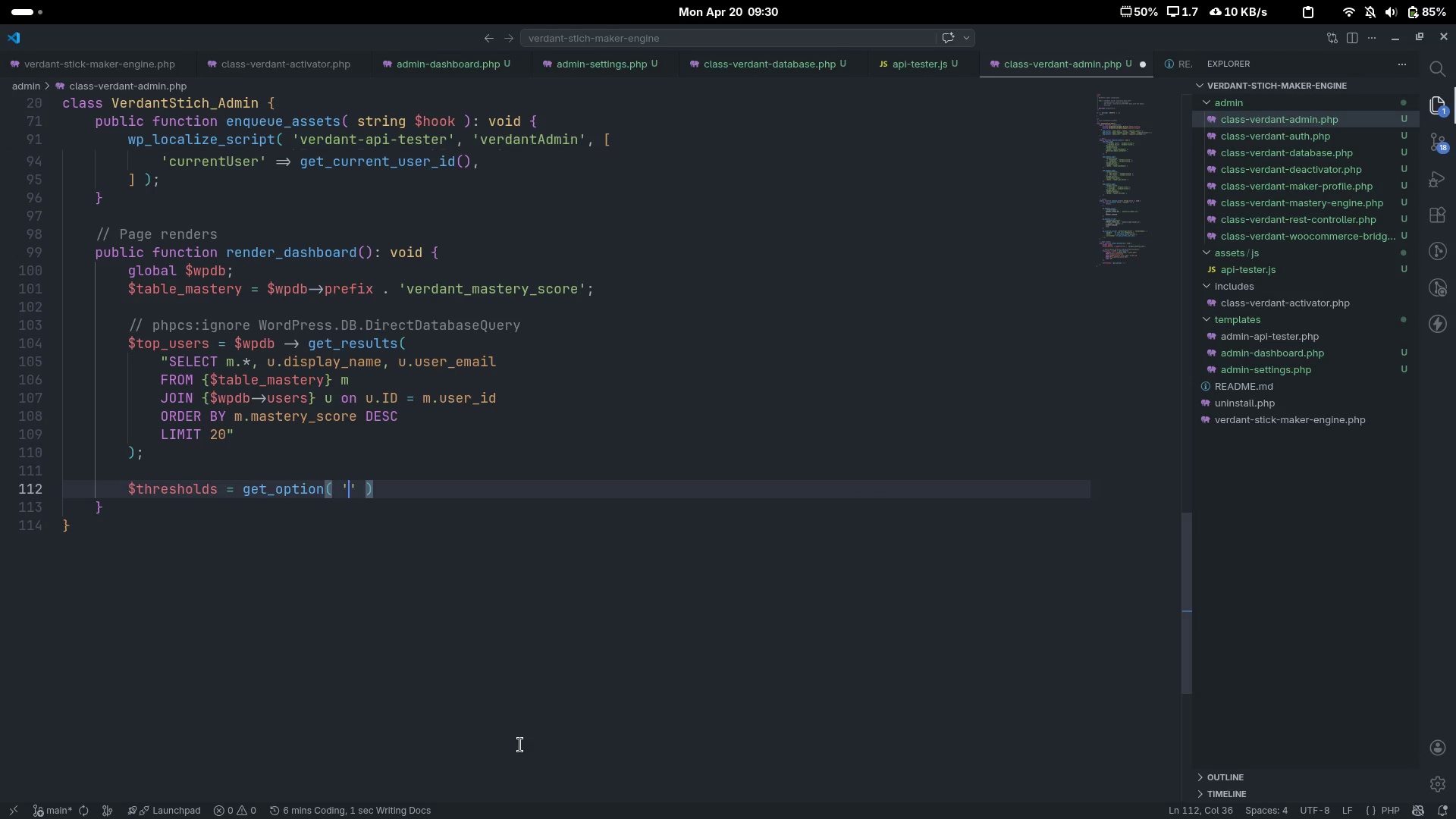 
 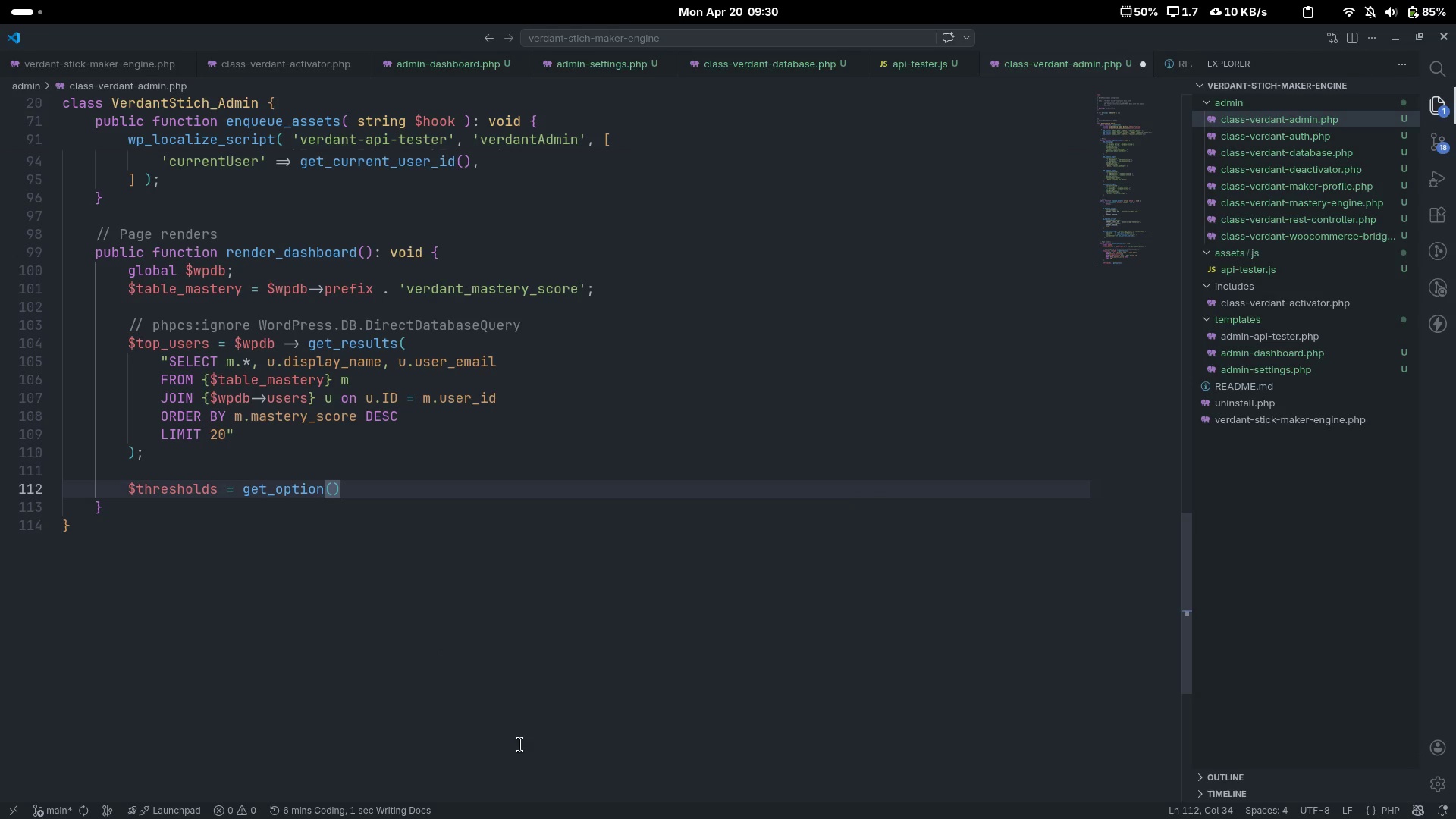 
key(ArrowLeft)
 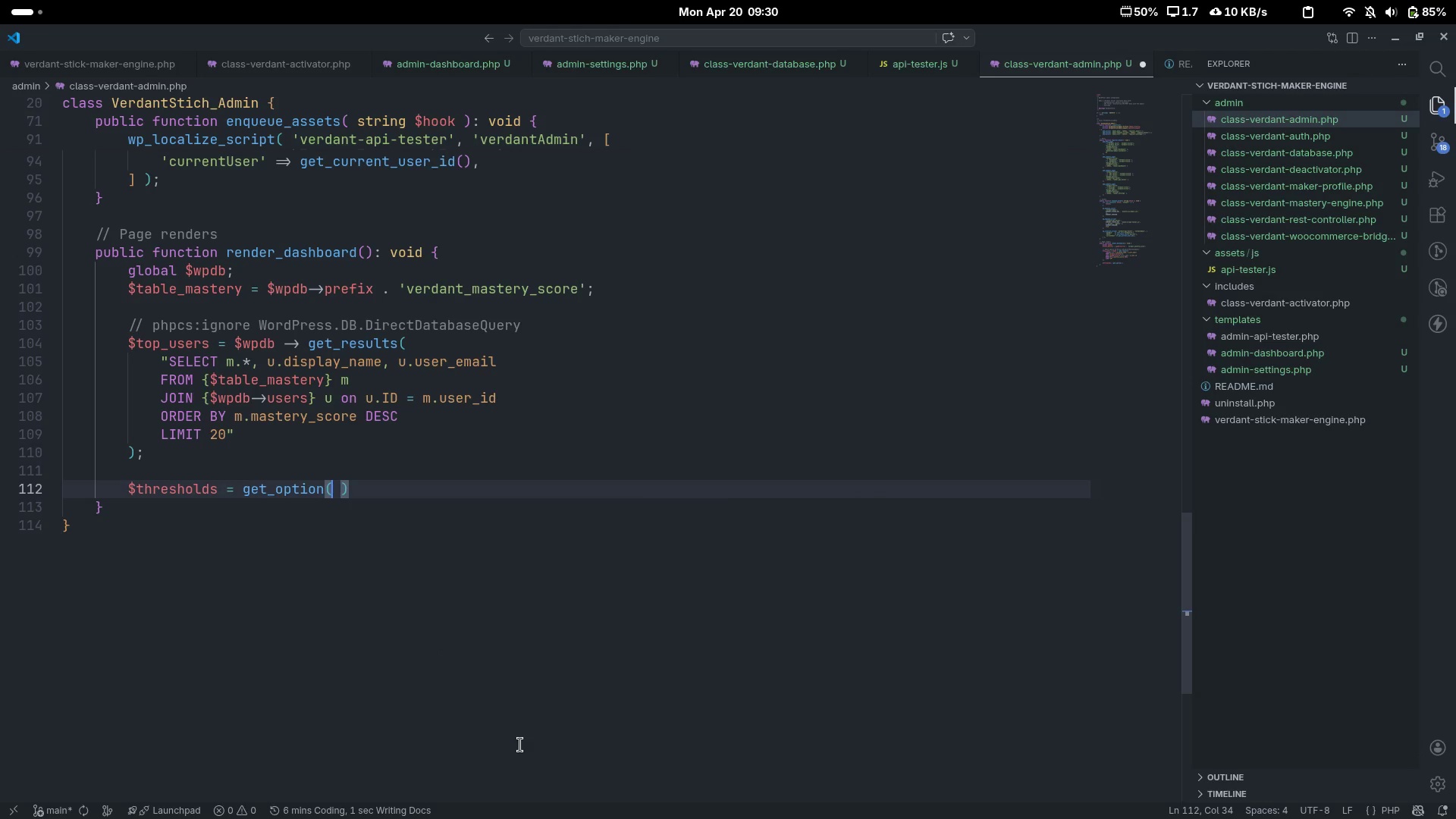 
type( 'verdant_mea)
key(Backspace)
key(Backspace)
type(astery_thresholds)
 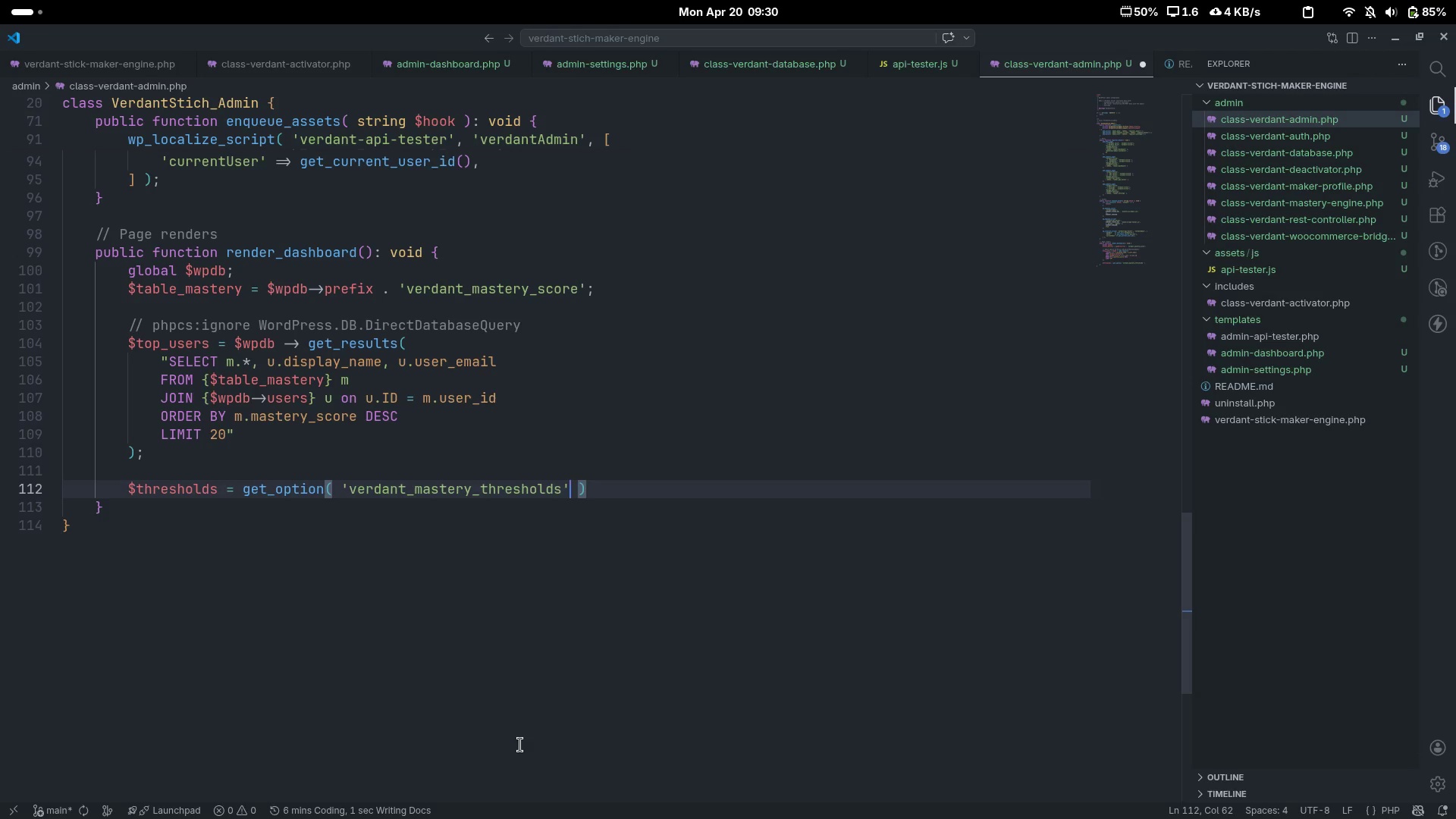 
 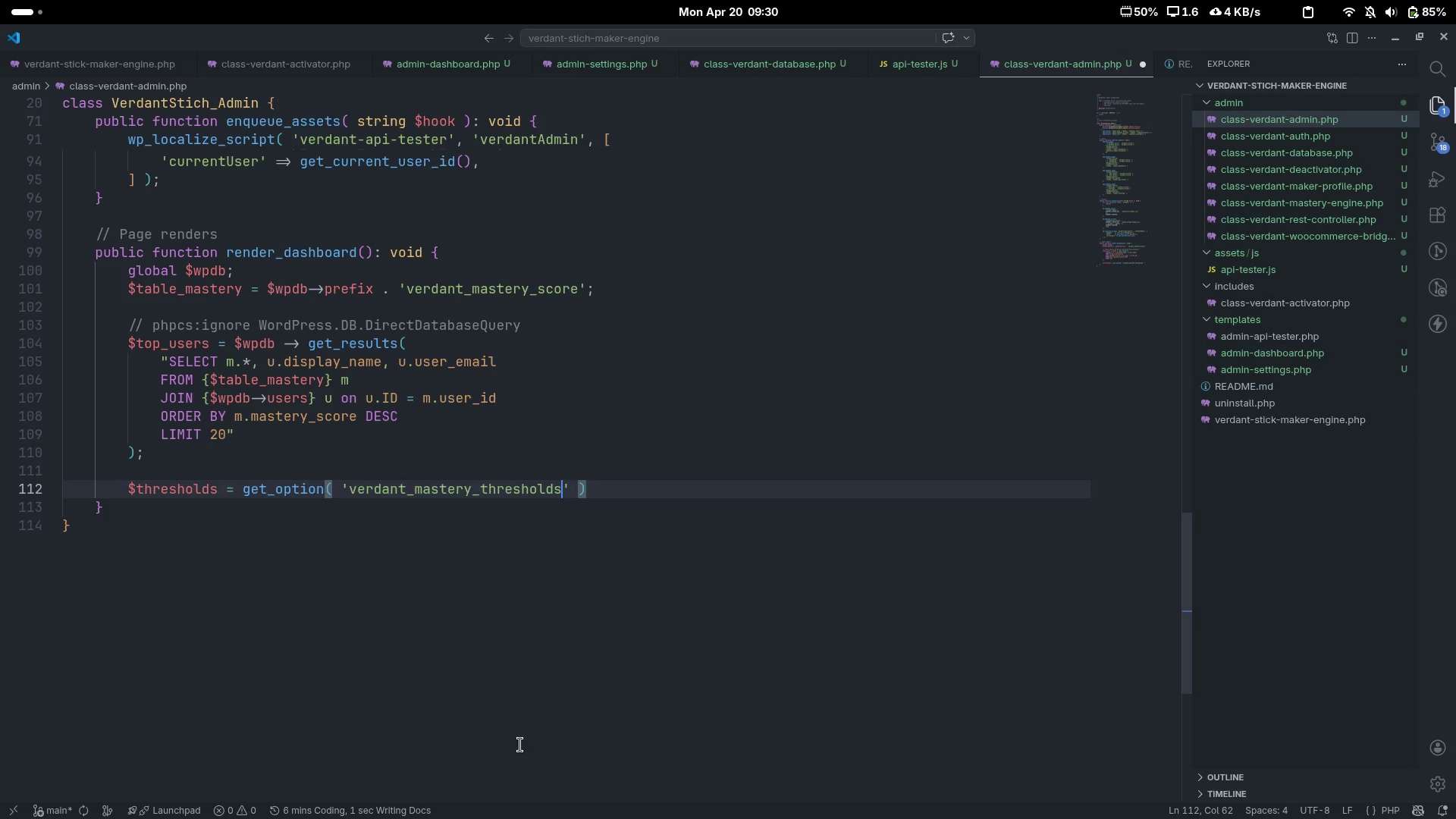 
key(ArrowRight)
 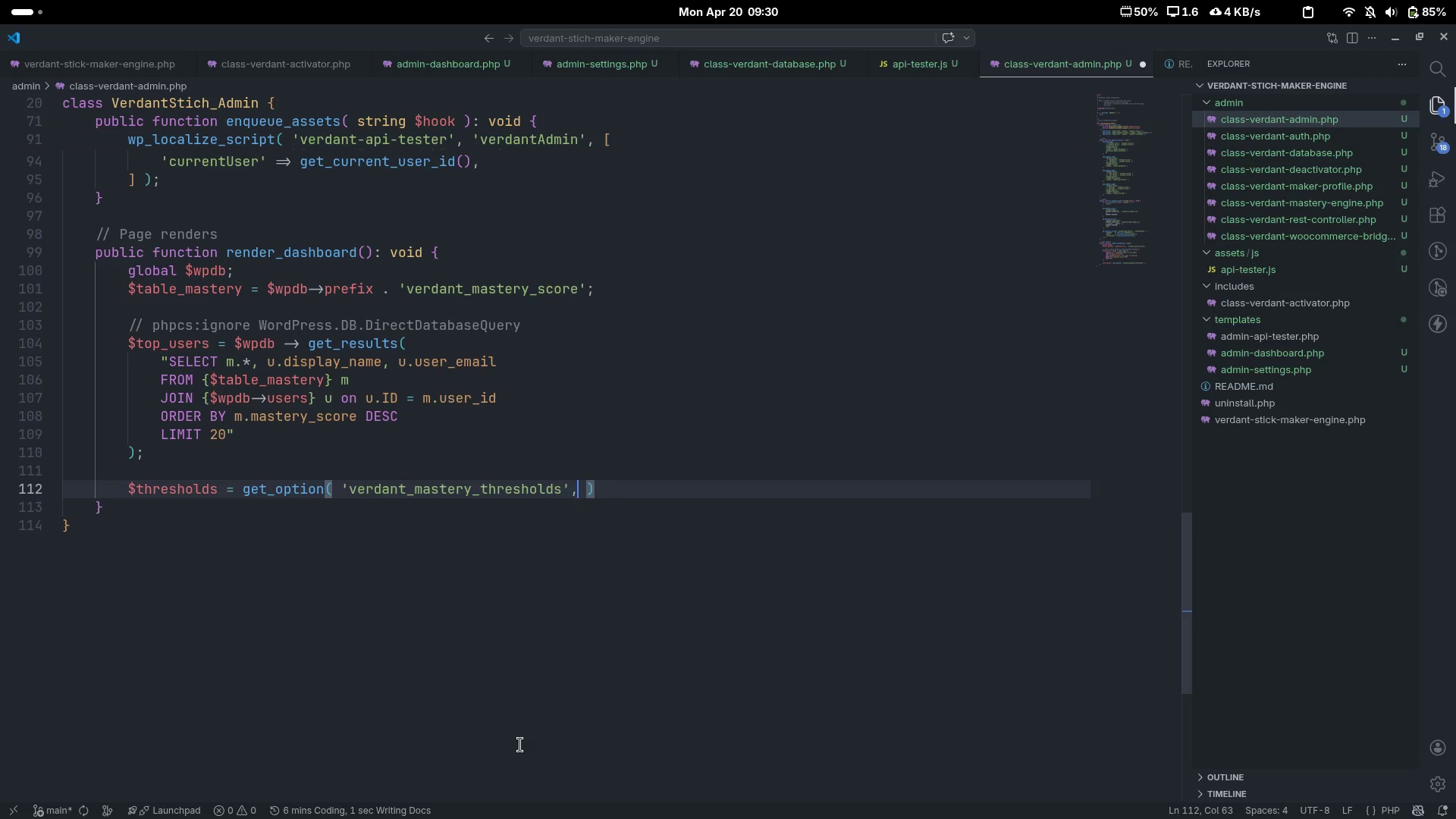 
key(Comma)
 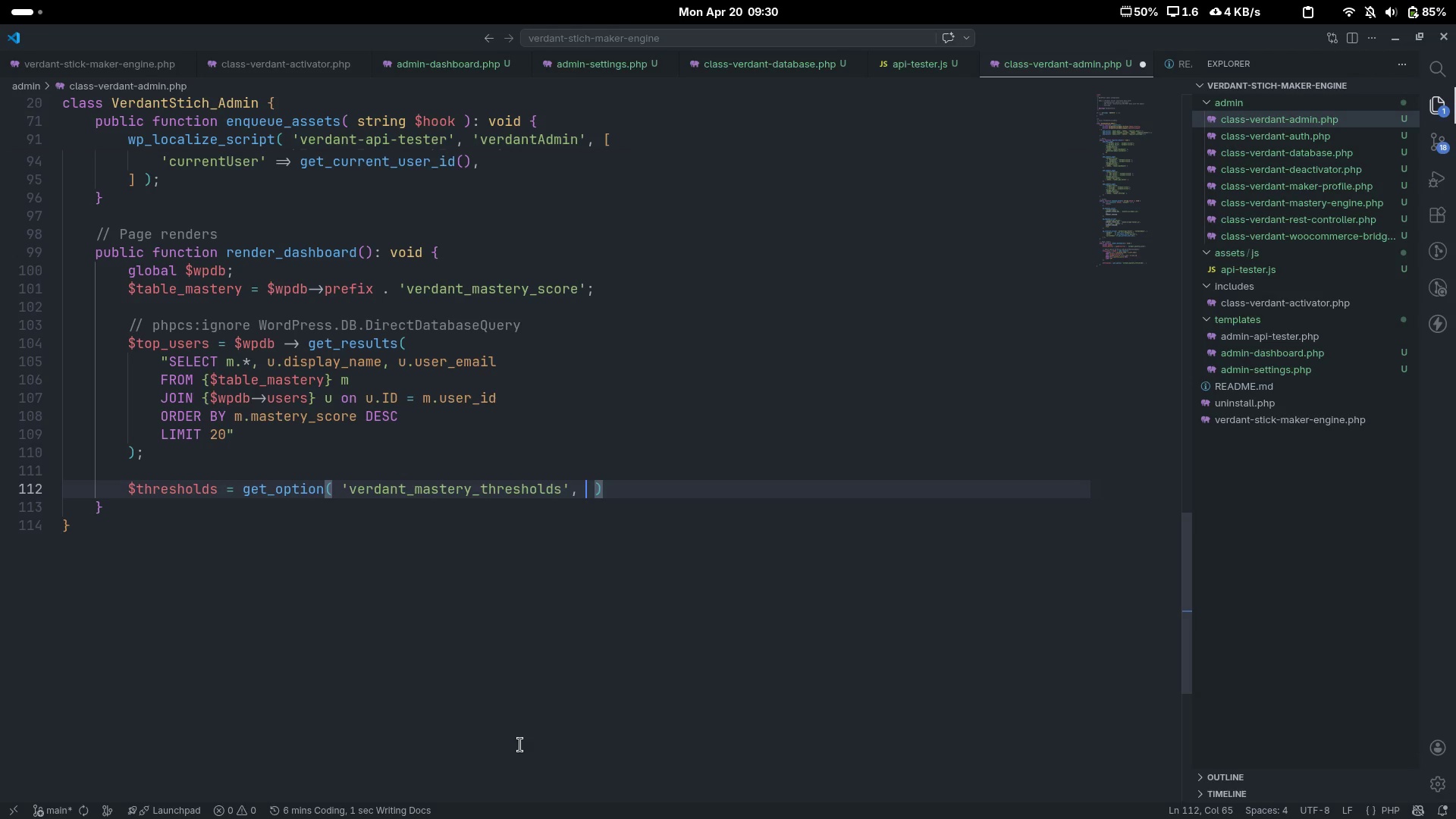 
key(Space)
 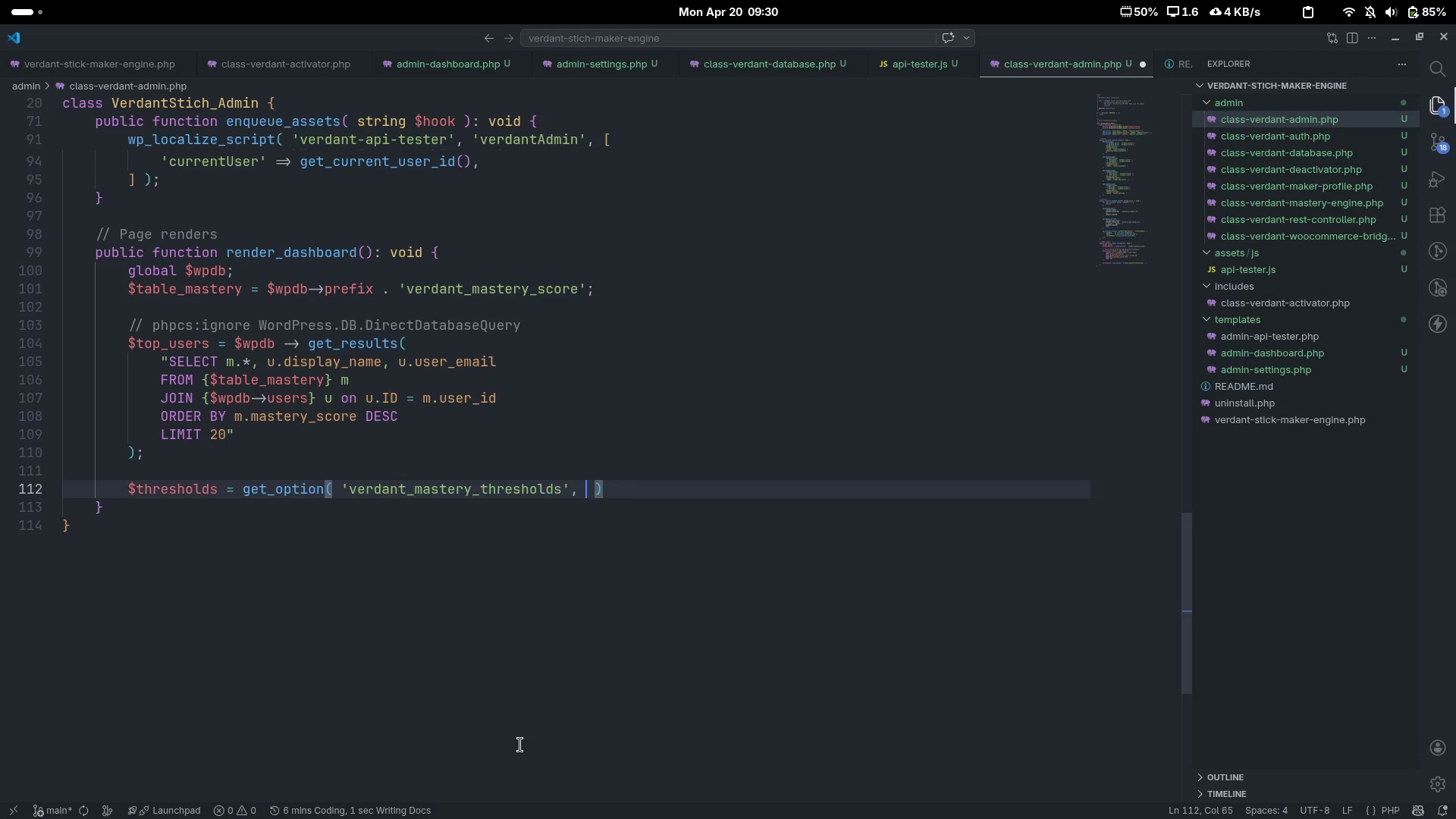 
key(Quote)
 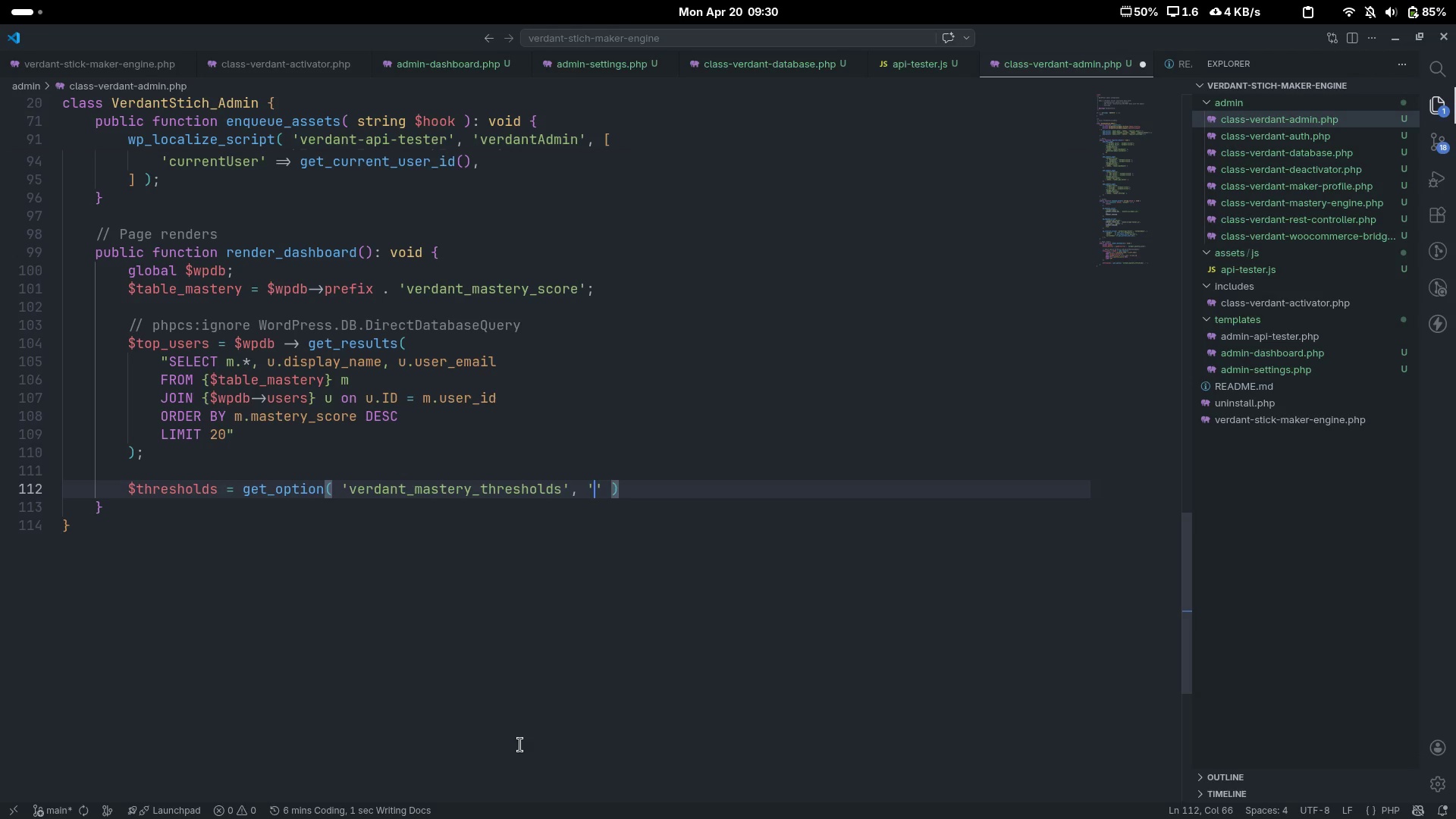 
key(Backspace)
 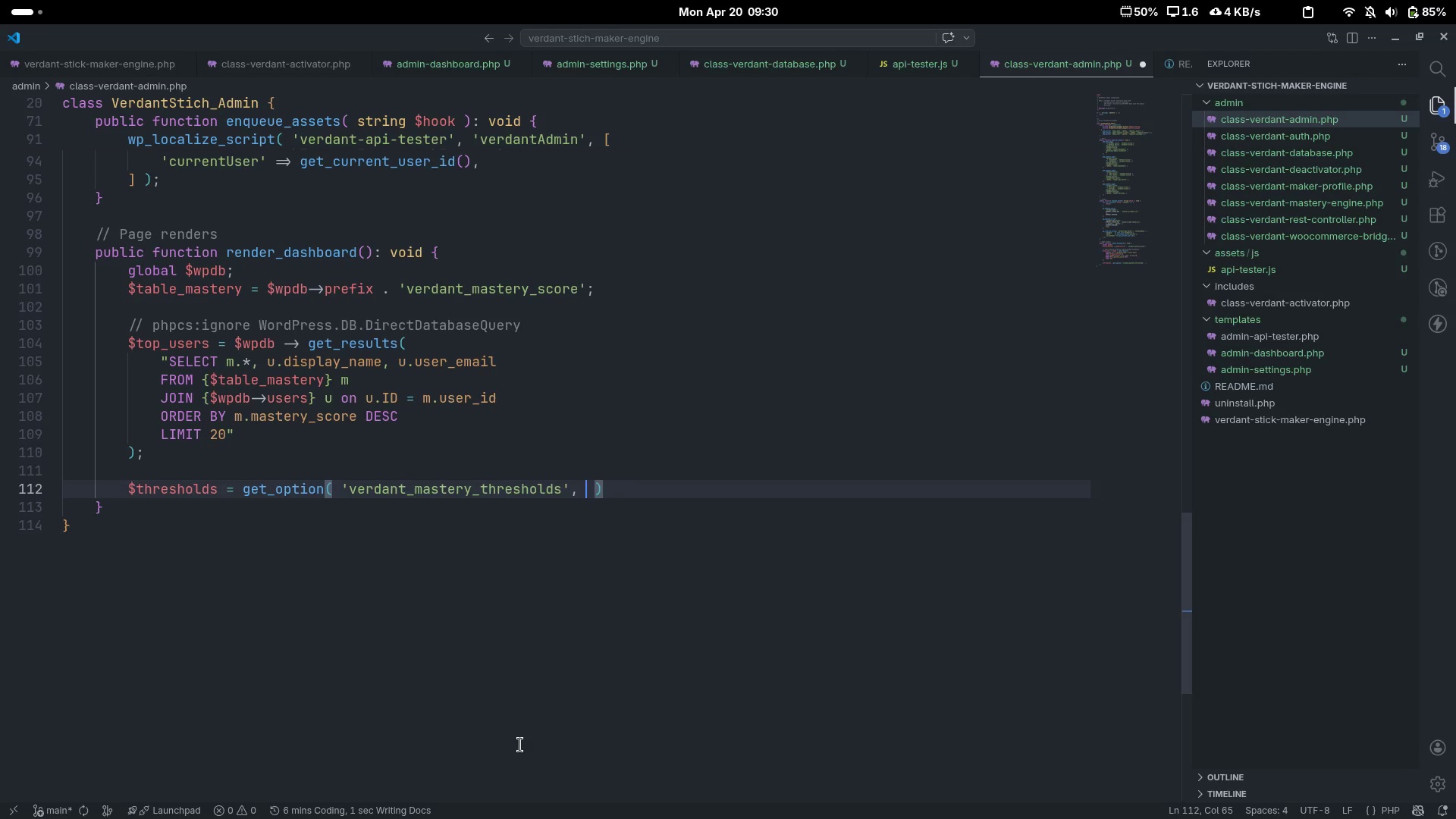 
key(BracketLeft)
 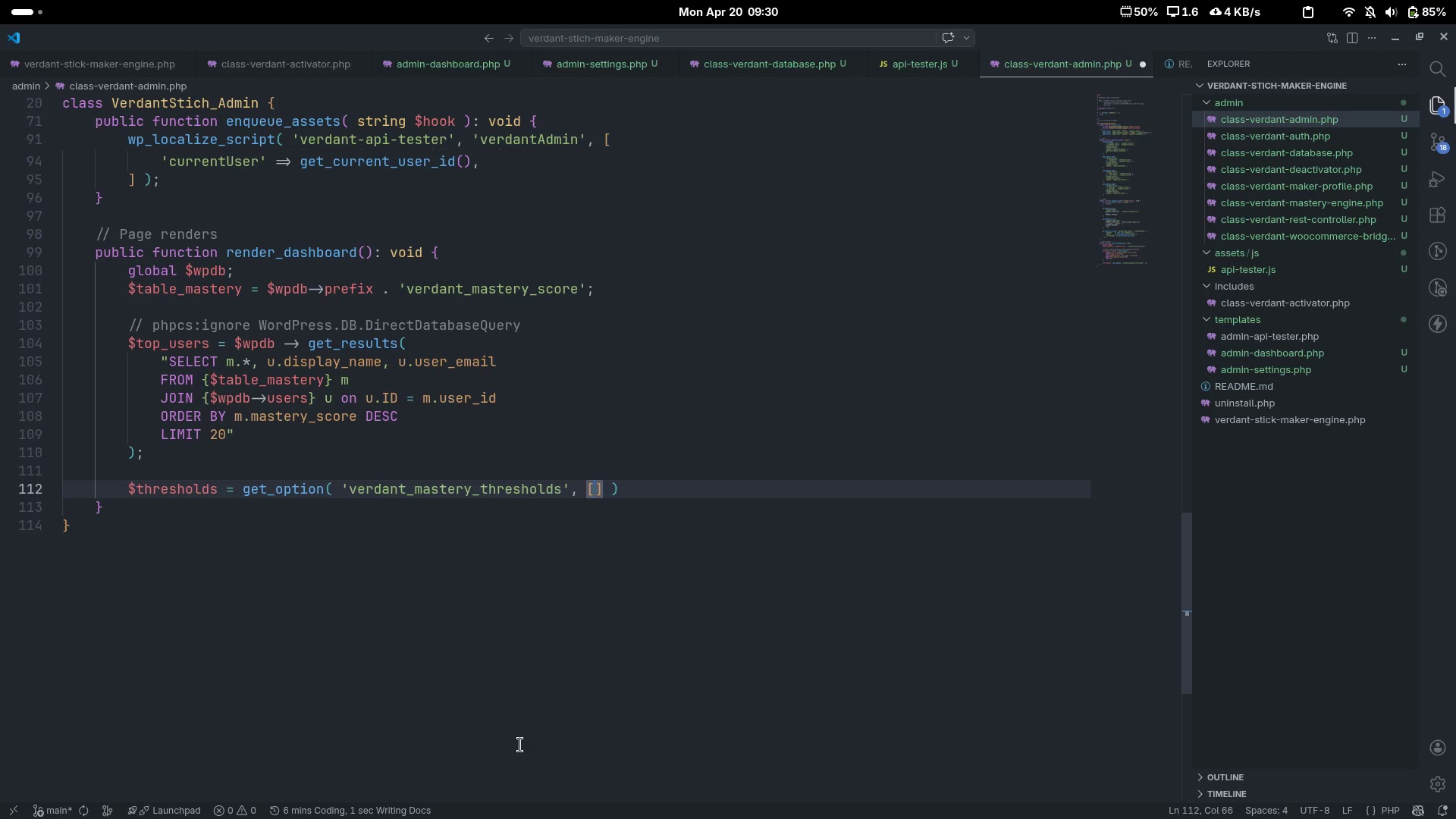 
key(End)
 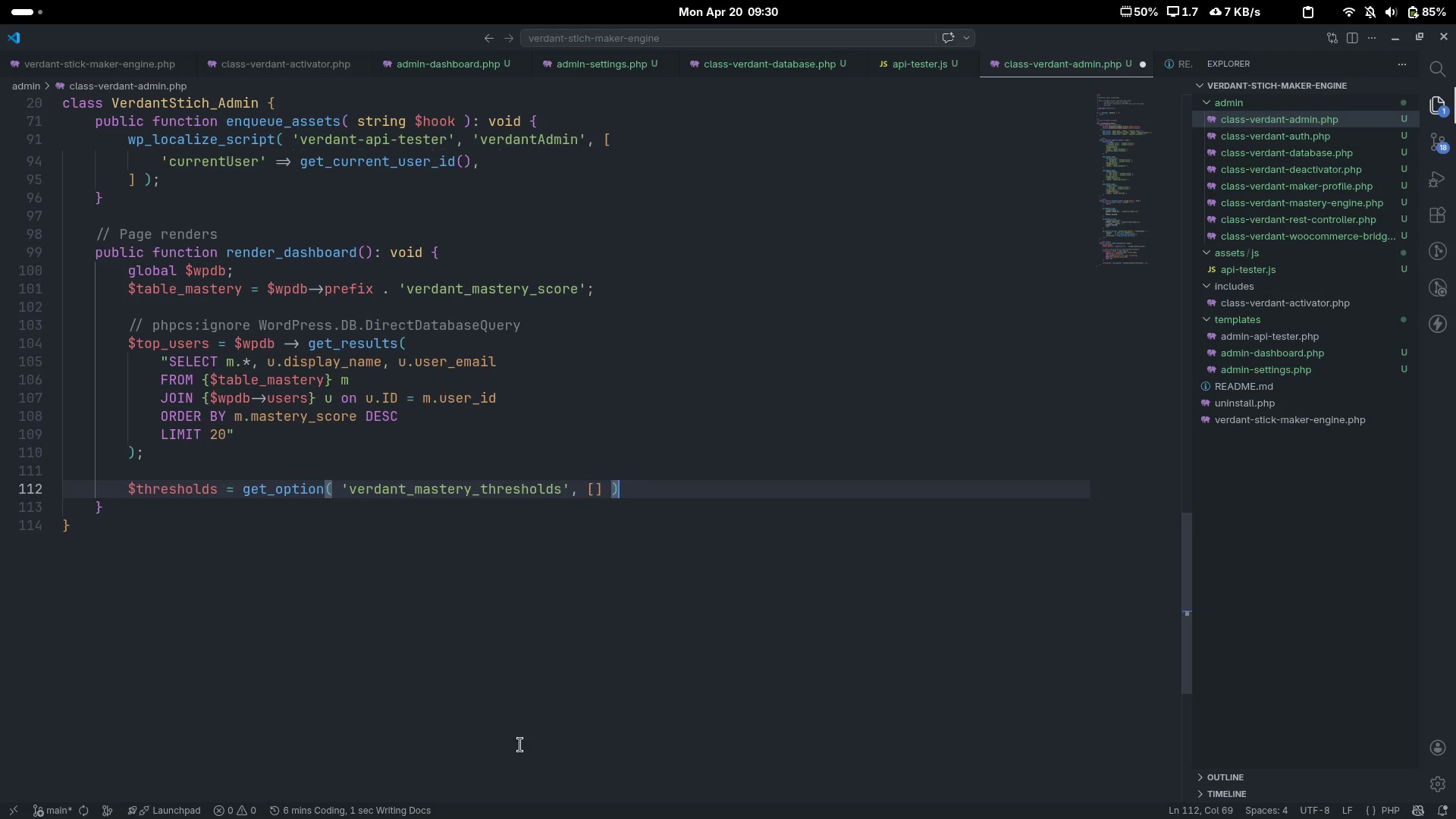 
key(Semicolon)
 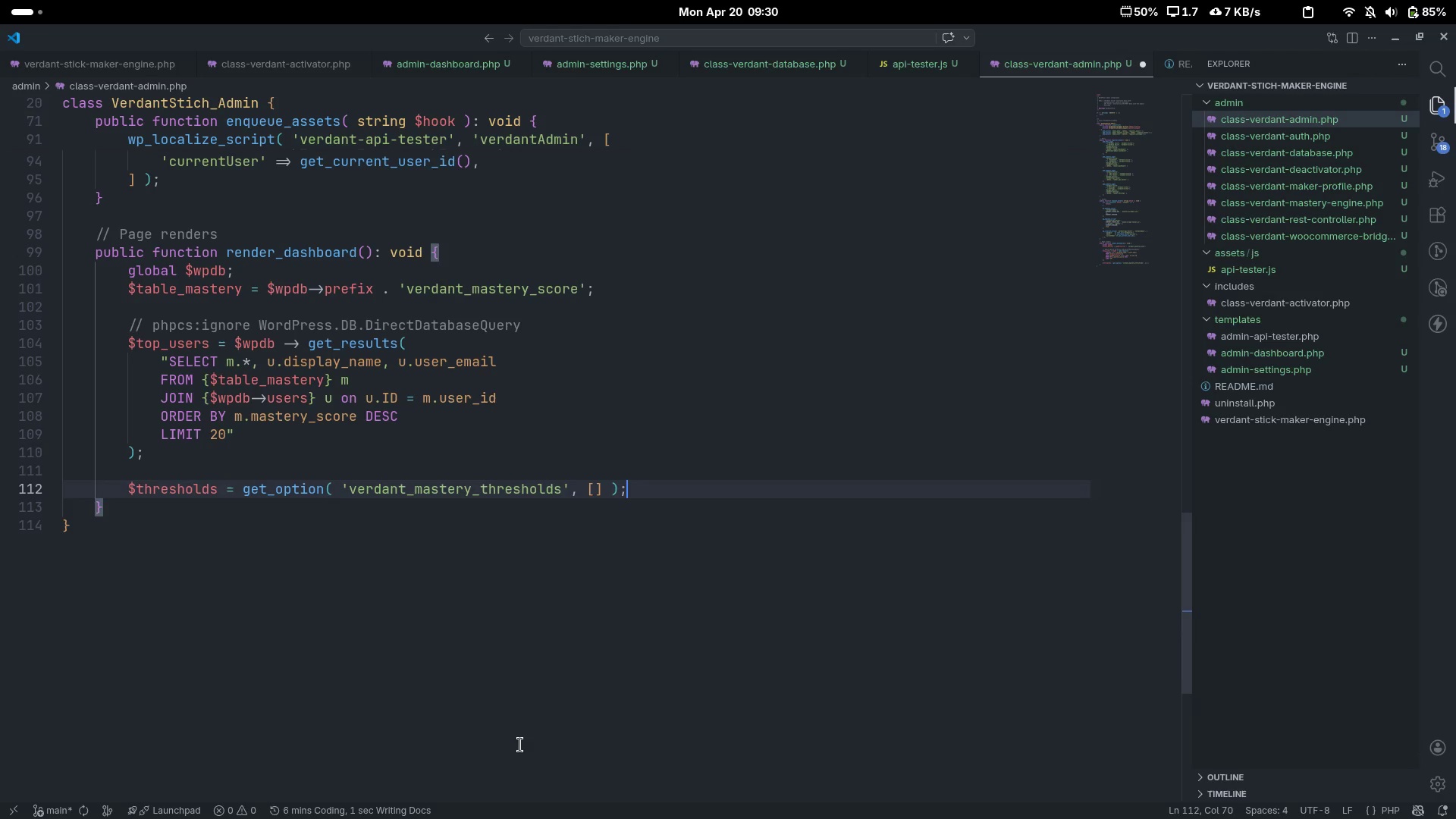 
key(Enter)
 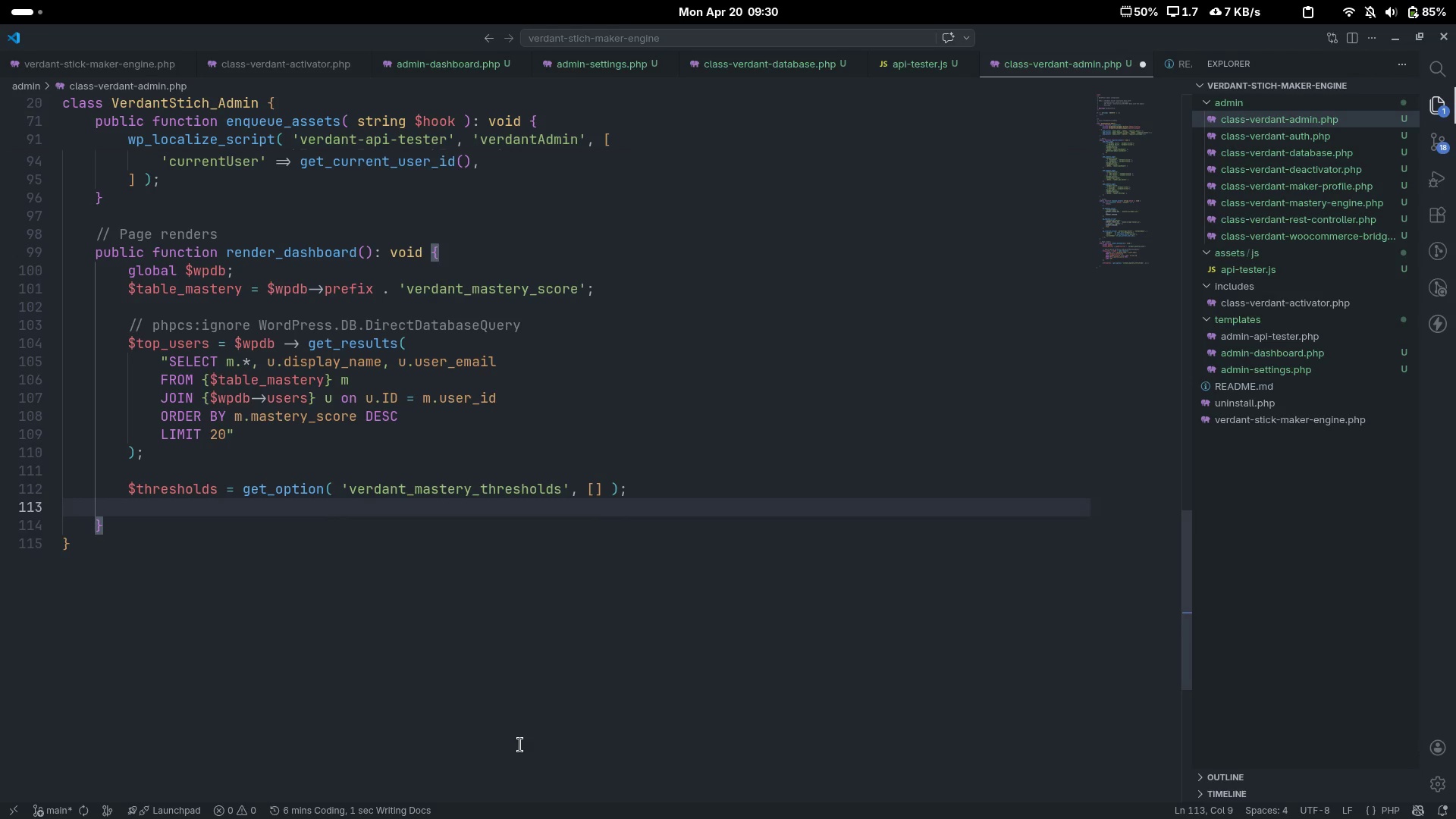 
type(retu)
 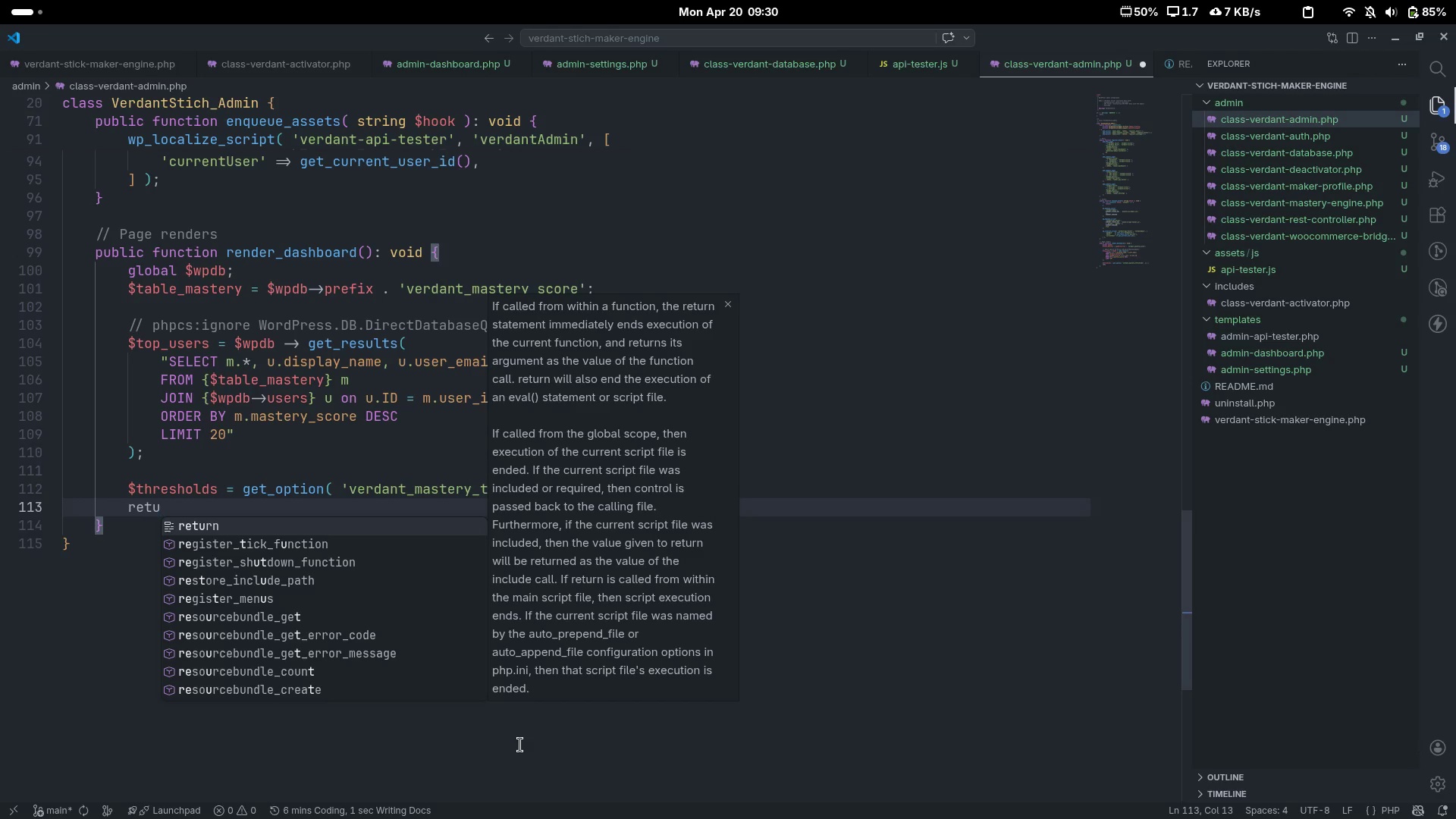 
key(Control+ControlLeft)
 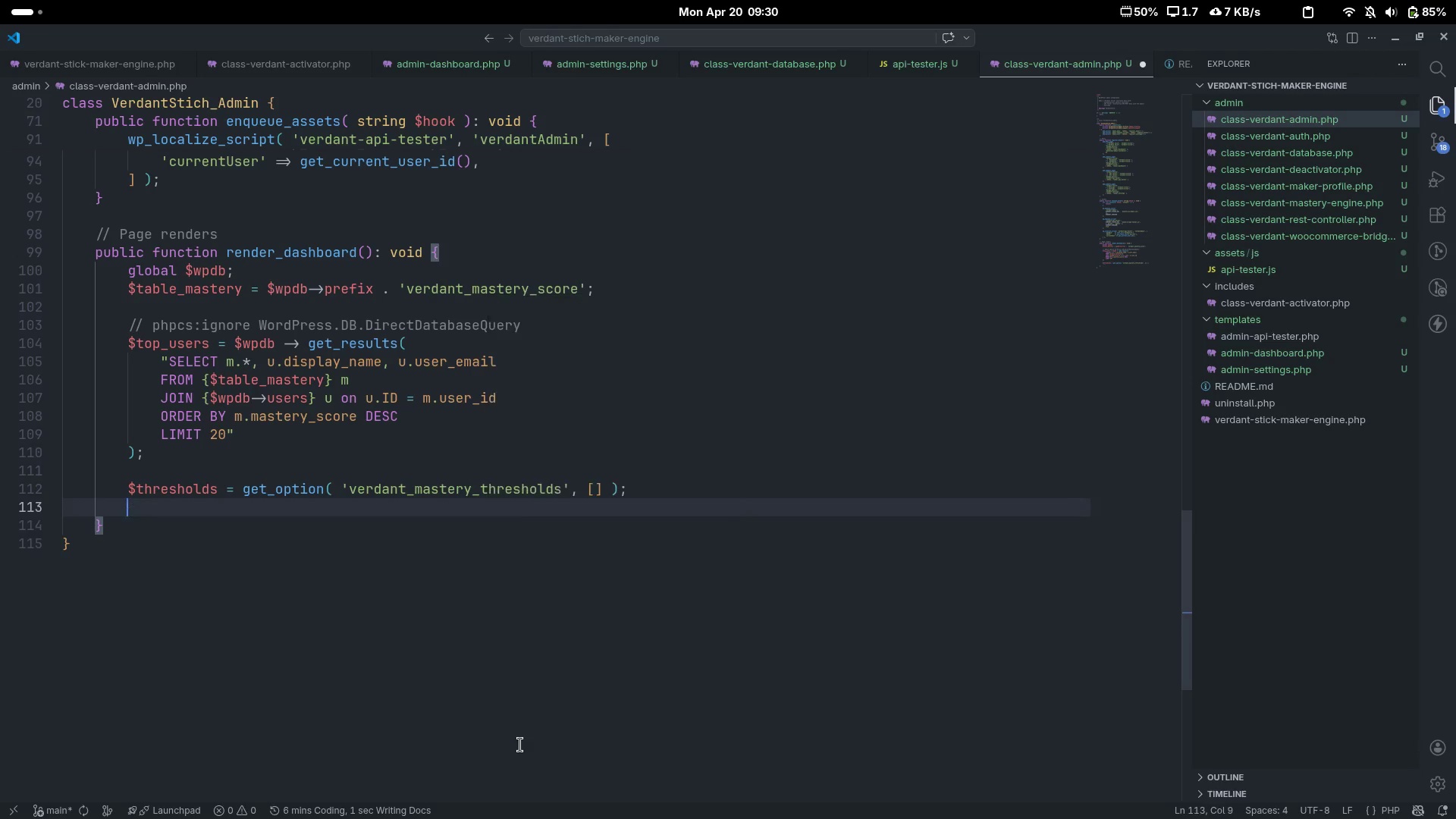 
key(Control+Backspace)
 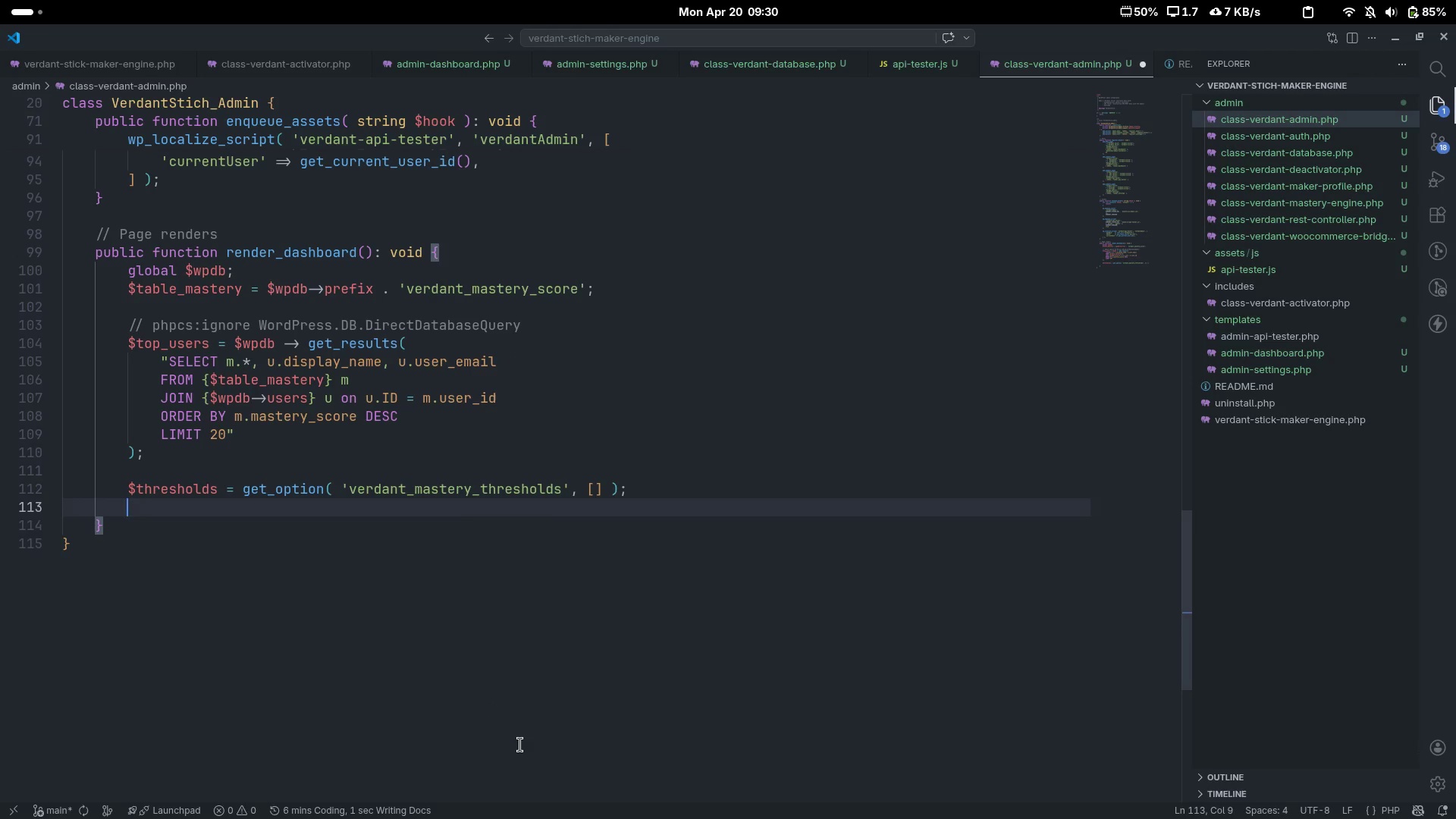 
type(require_once VEr)
key(Backspace)
key(Backspace)
type(ERDANT_PLUGIN_ID)
key(Backspace)
key(Backspace)
type(DIR . '')
 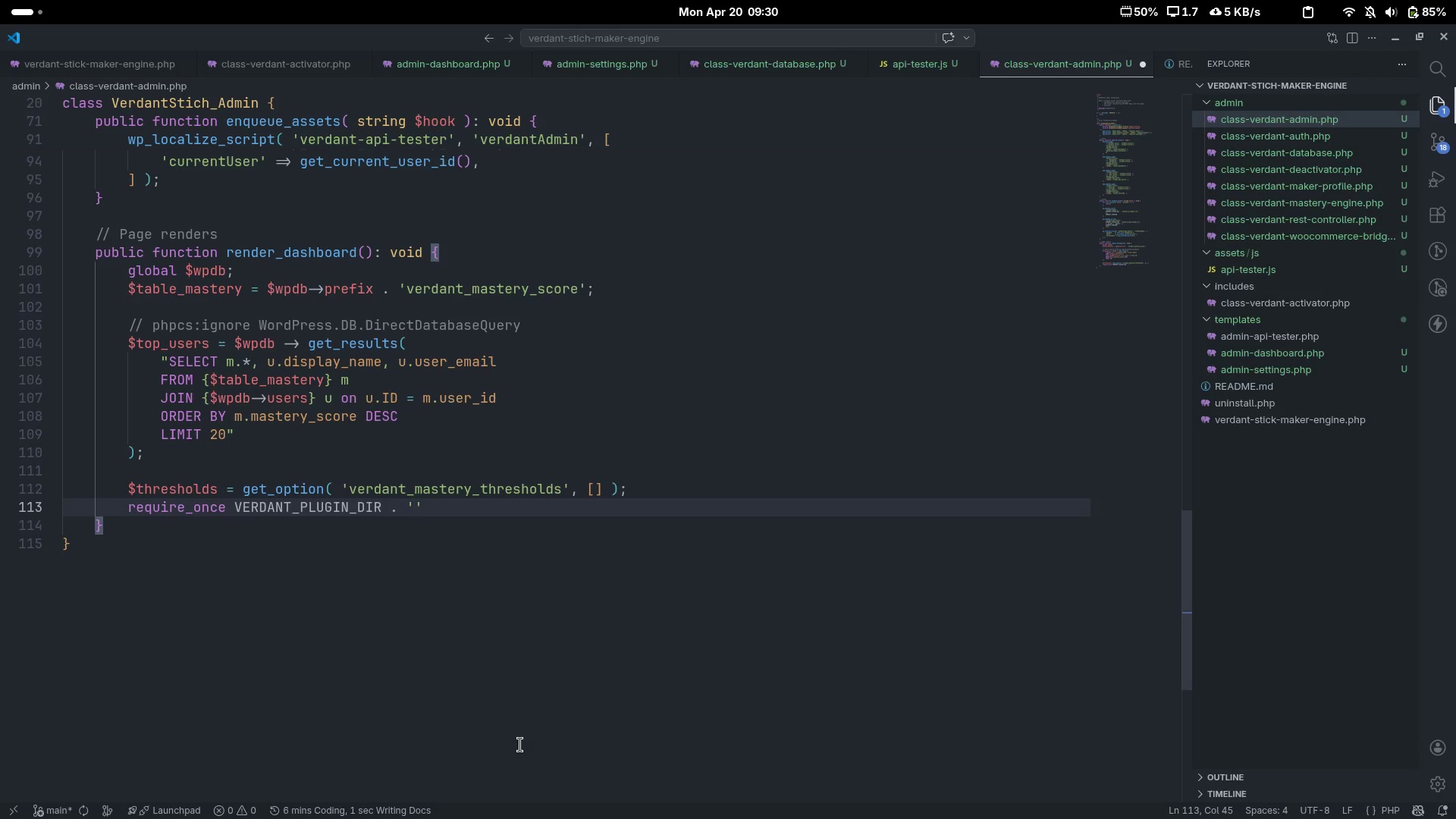 
key(ArrowLeft)
 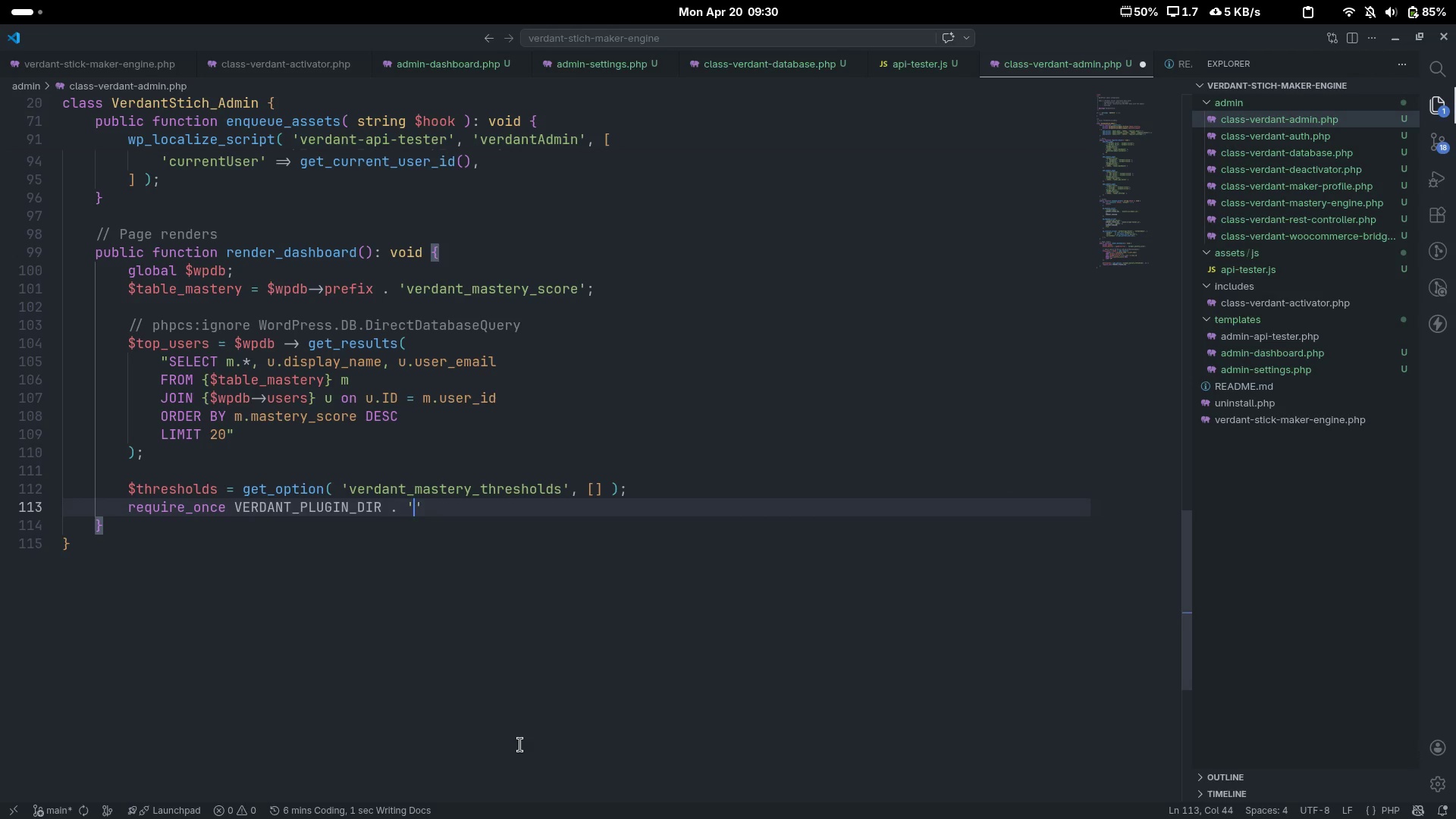 
type(templates/asd)
key(Backspace)
key(Backspace)
type(dmin-sa)
key(Backspace)
key(Backspace)
type(dashboard.php)
 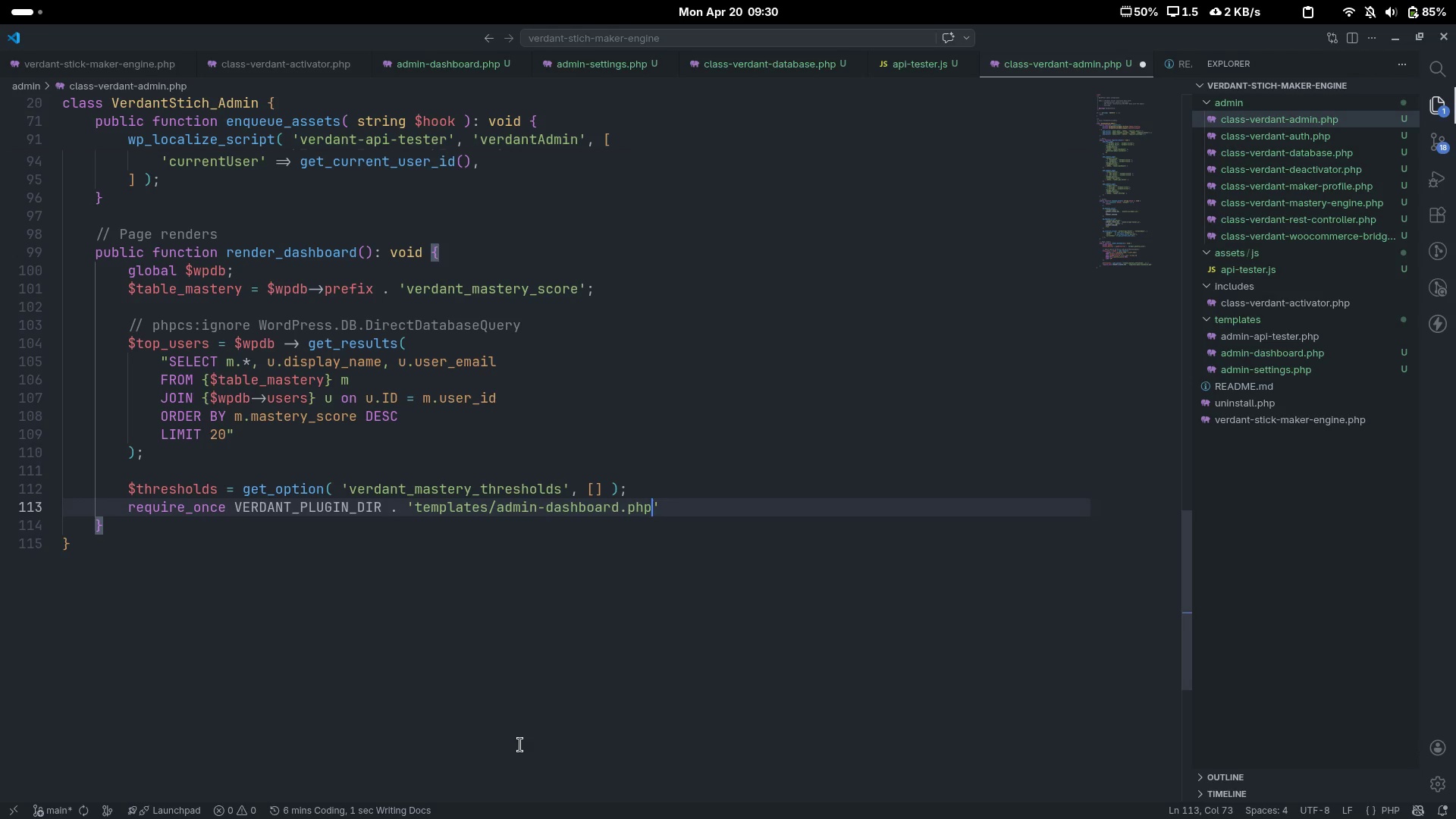 
key(ArrowRight)
 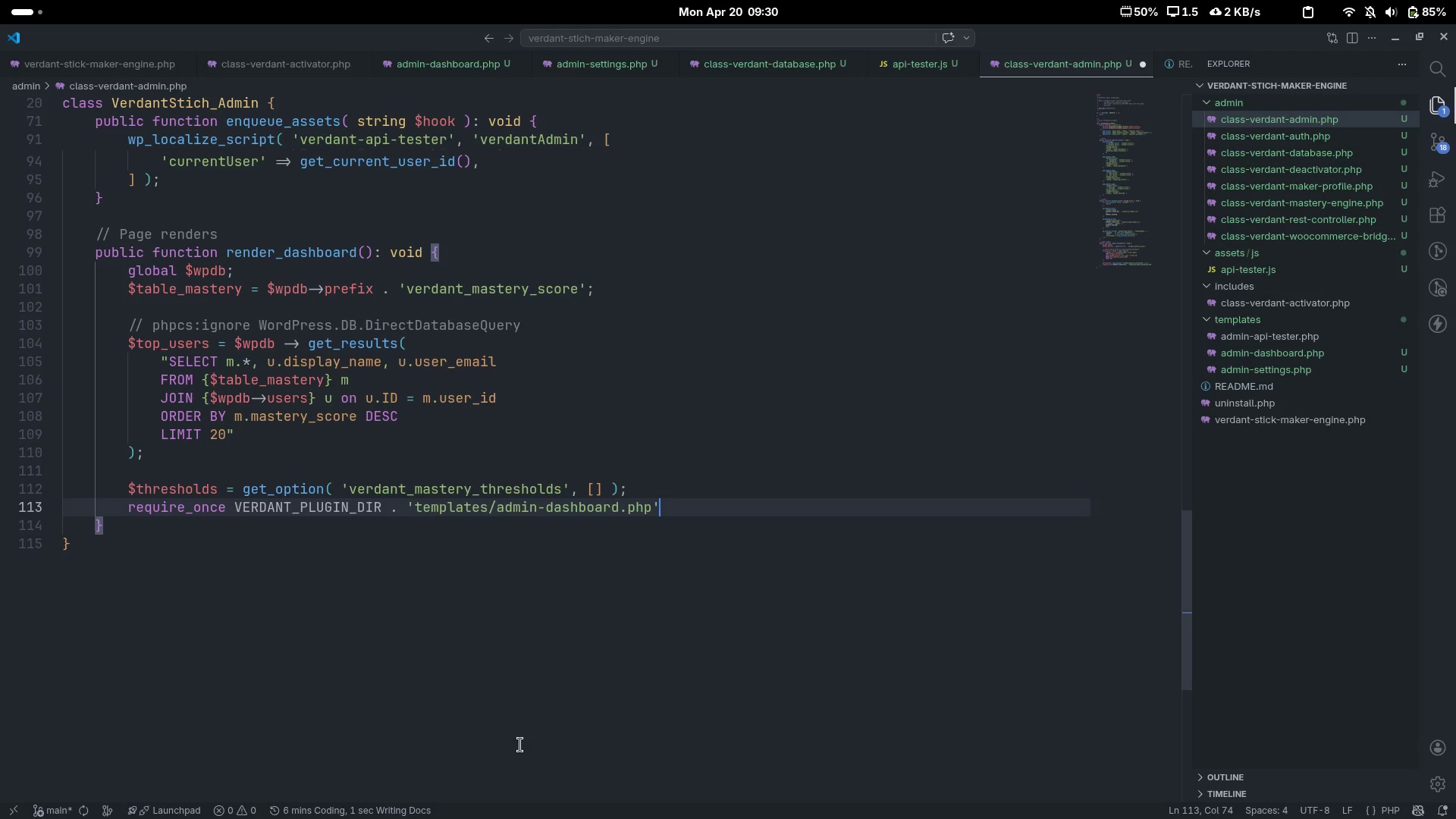 
key(Semicolon)
 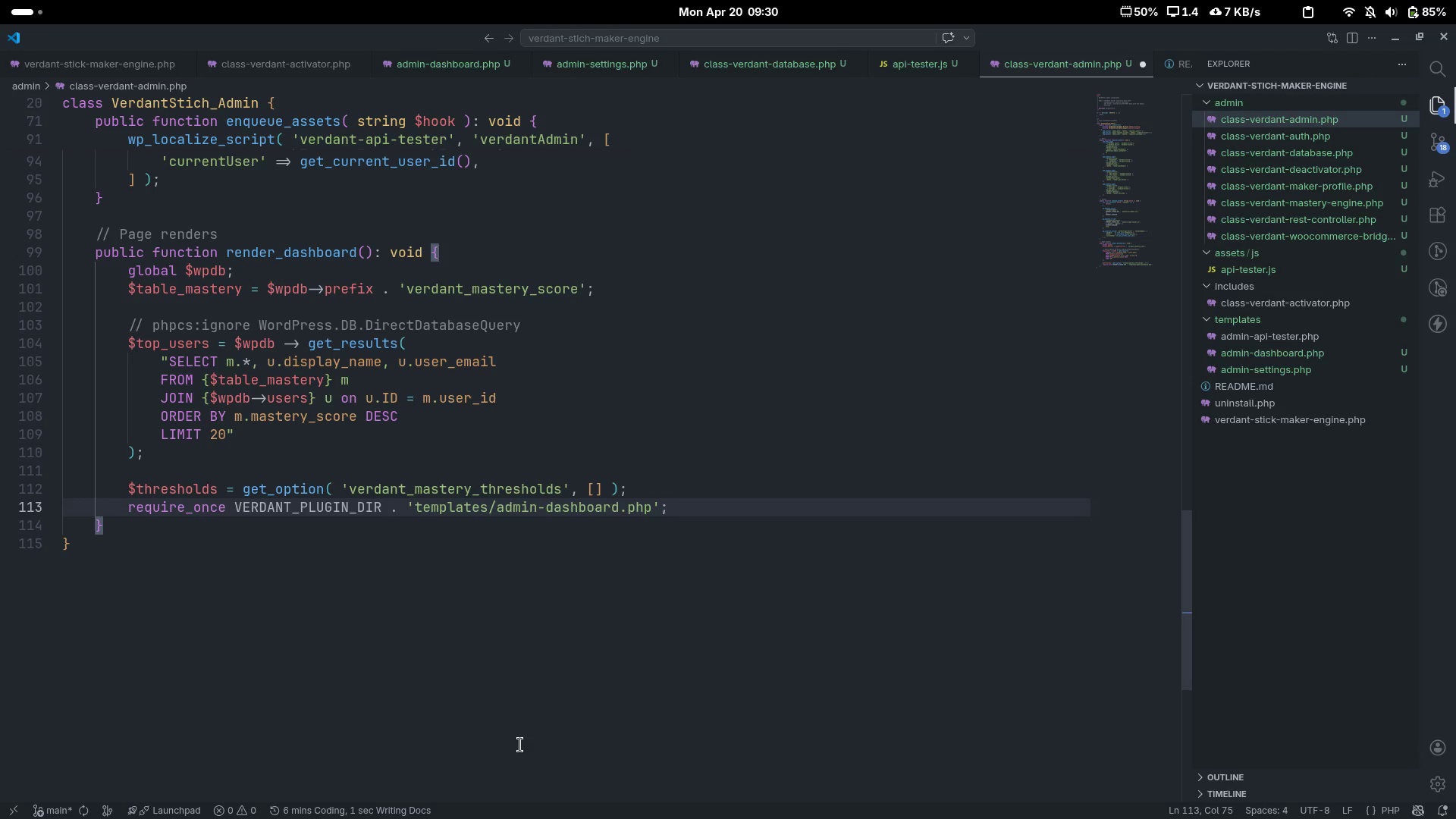 
key(ArrowDown)
 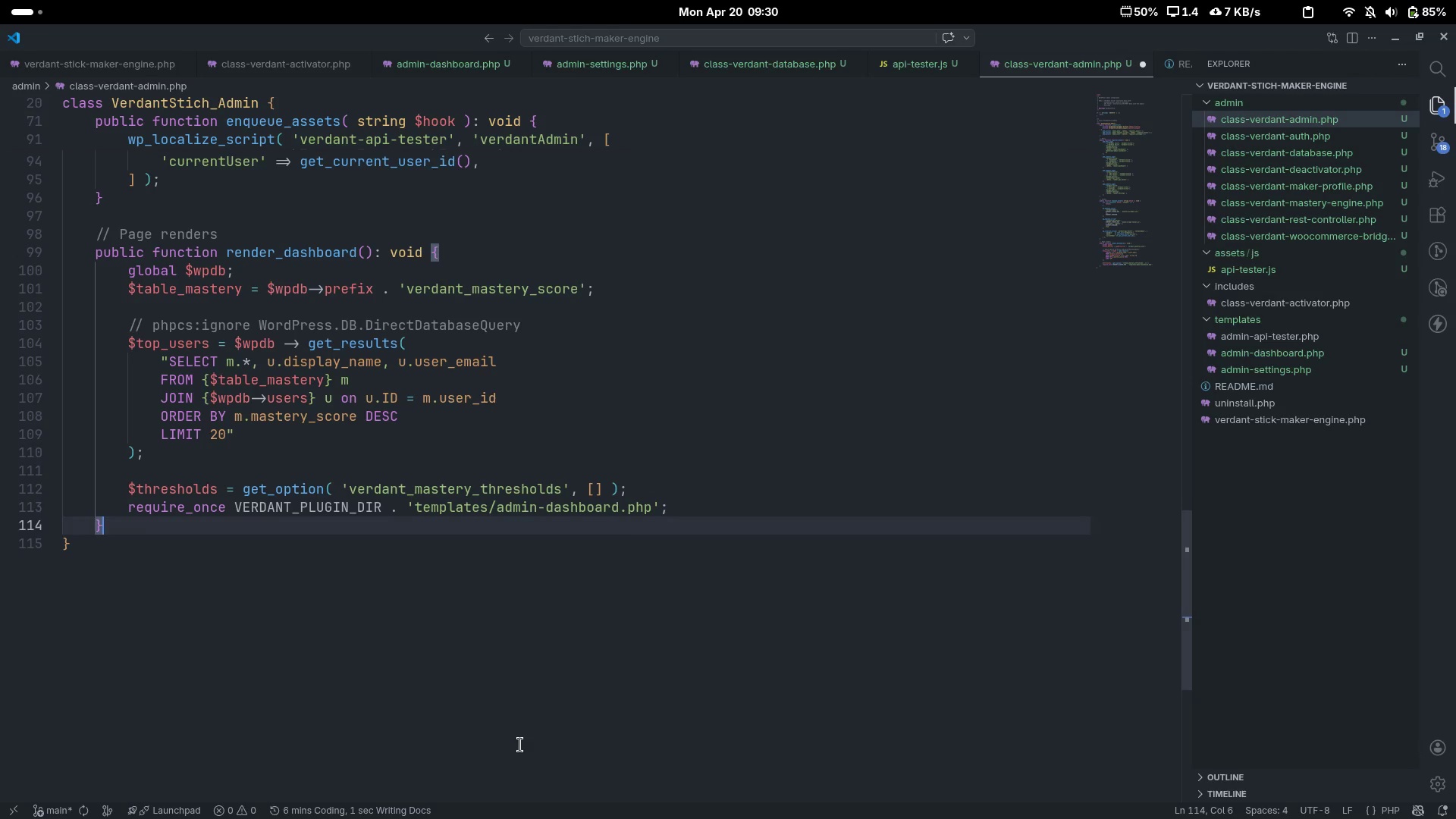 
key(Enter)
 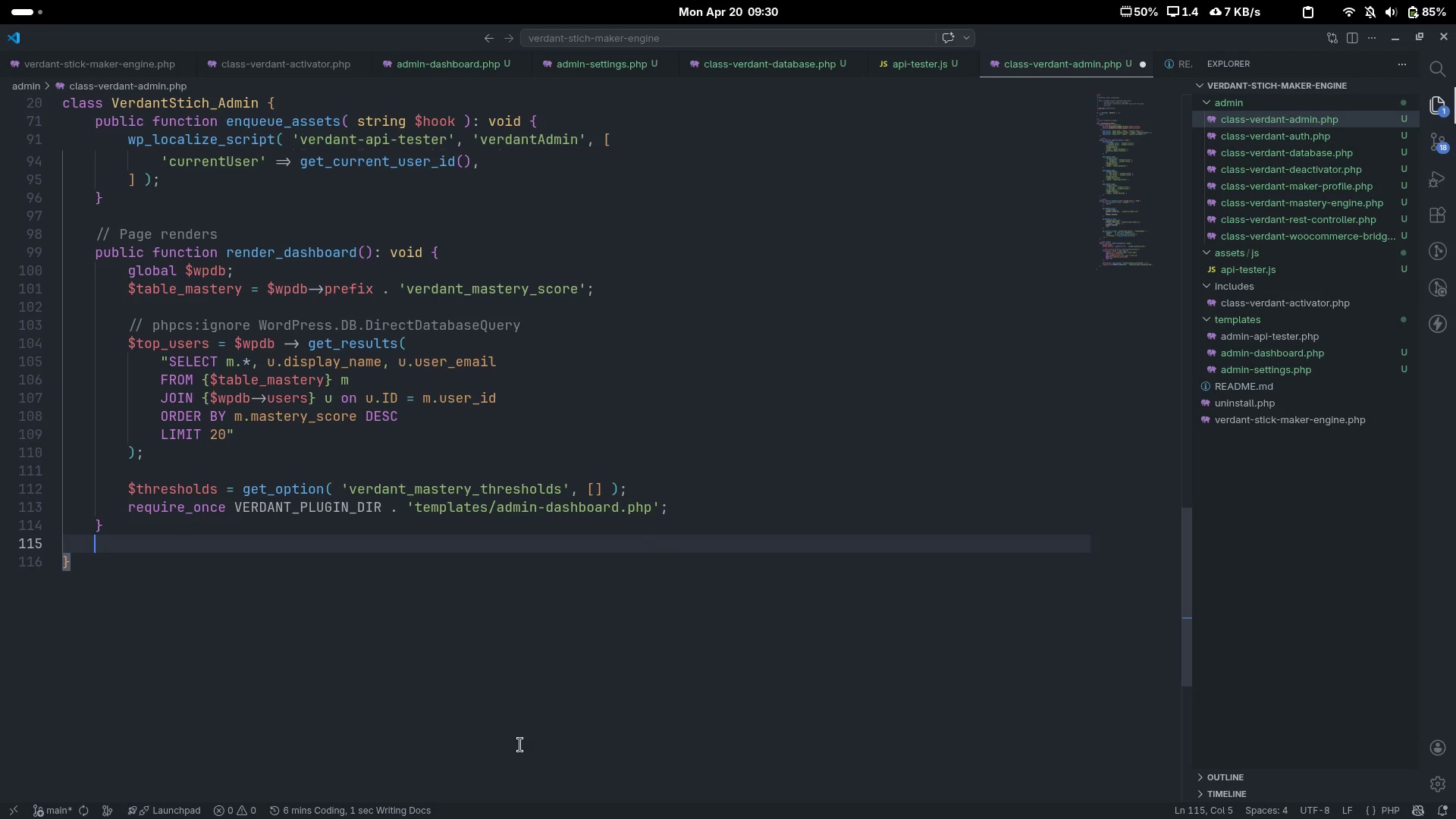 
key(Enter)
 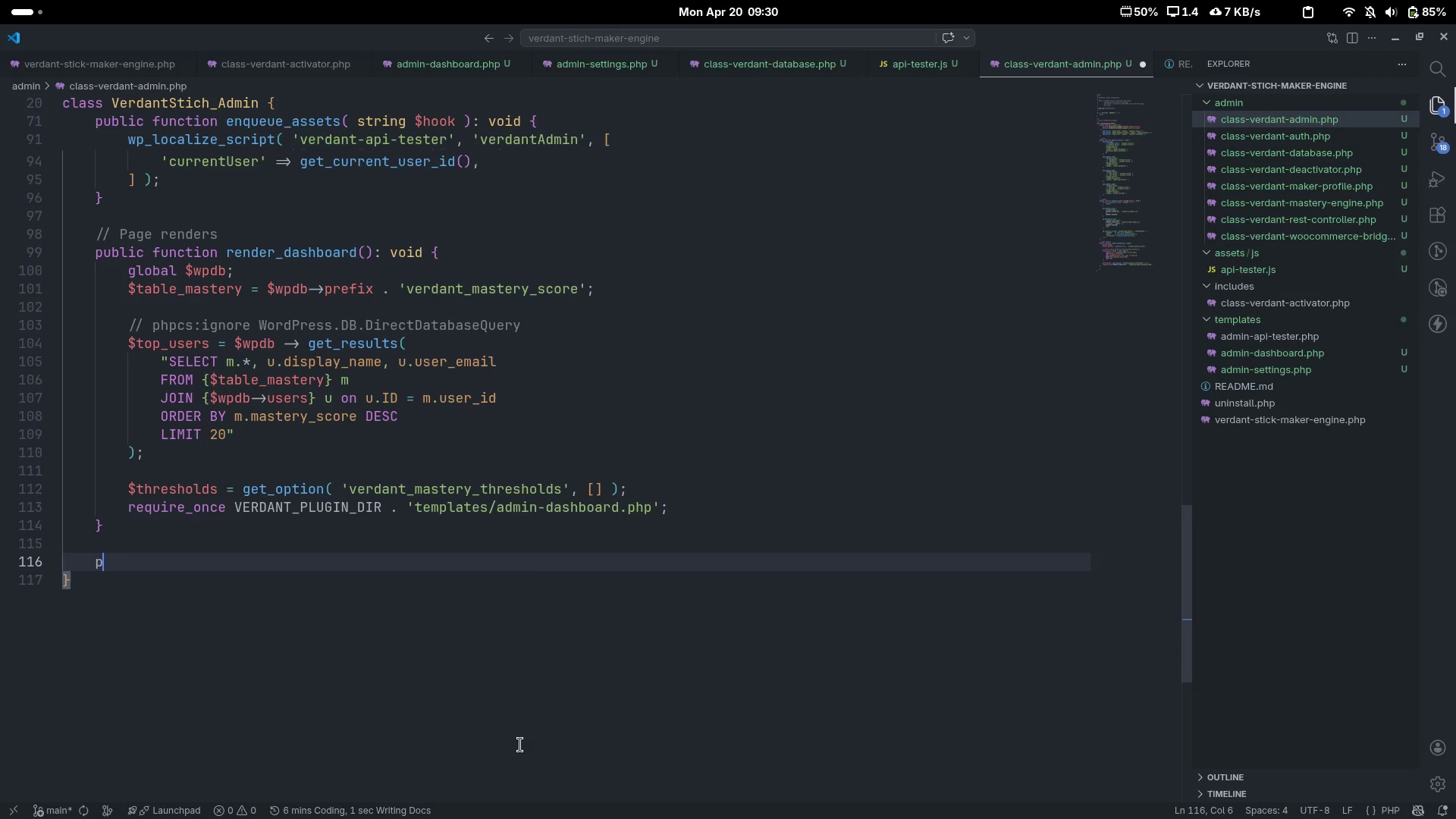 
type(public function render_api_re)
key(Backspace)
key(Backspace)
type(tester(): voud)
key(Backspace)
key(Backspace)
type(id {)
 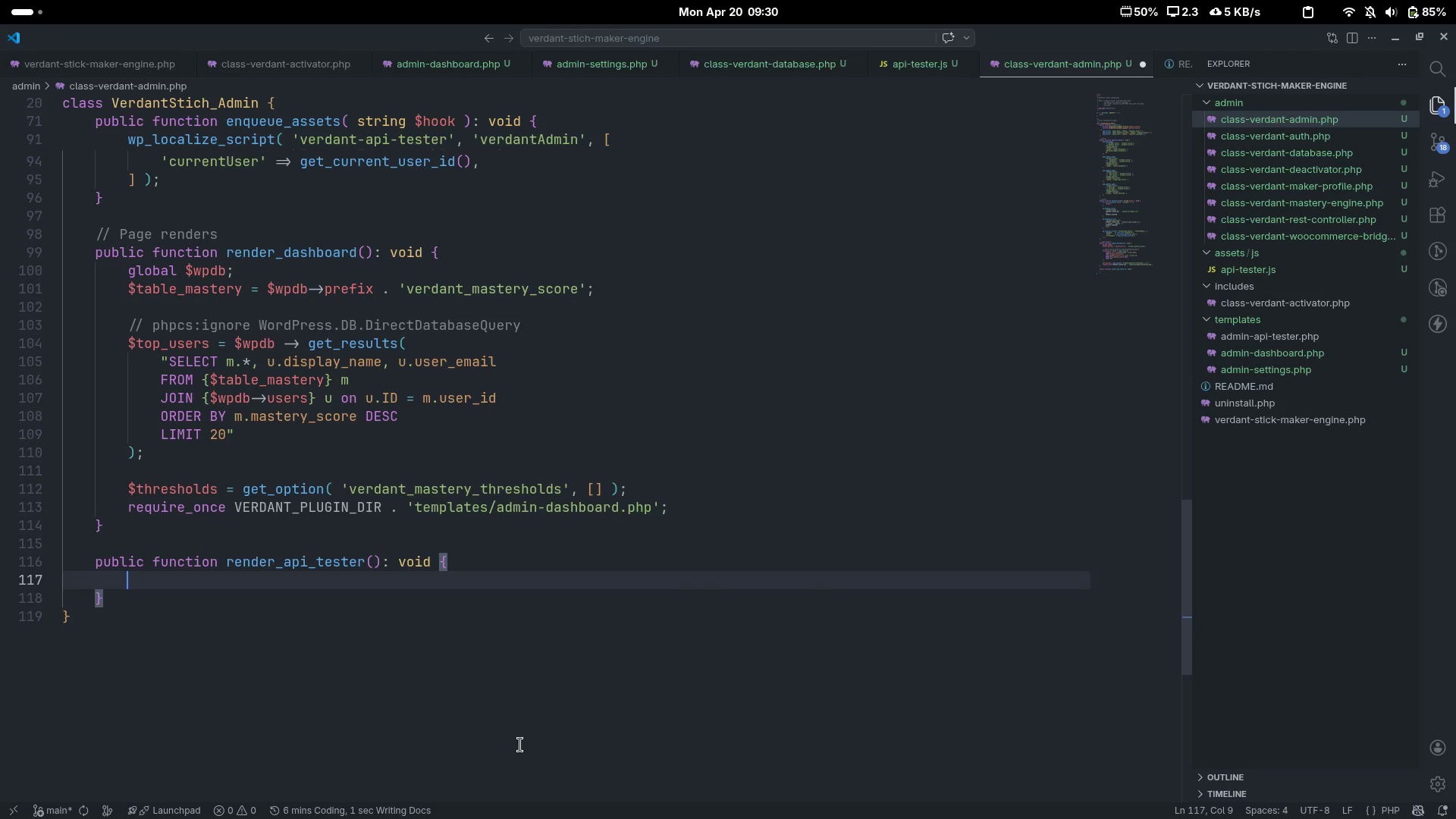 
 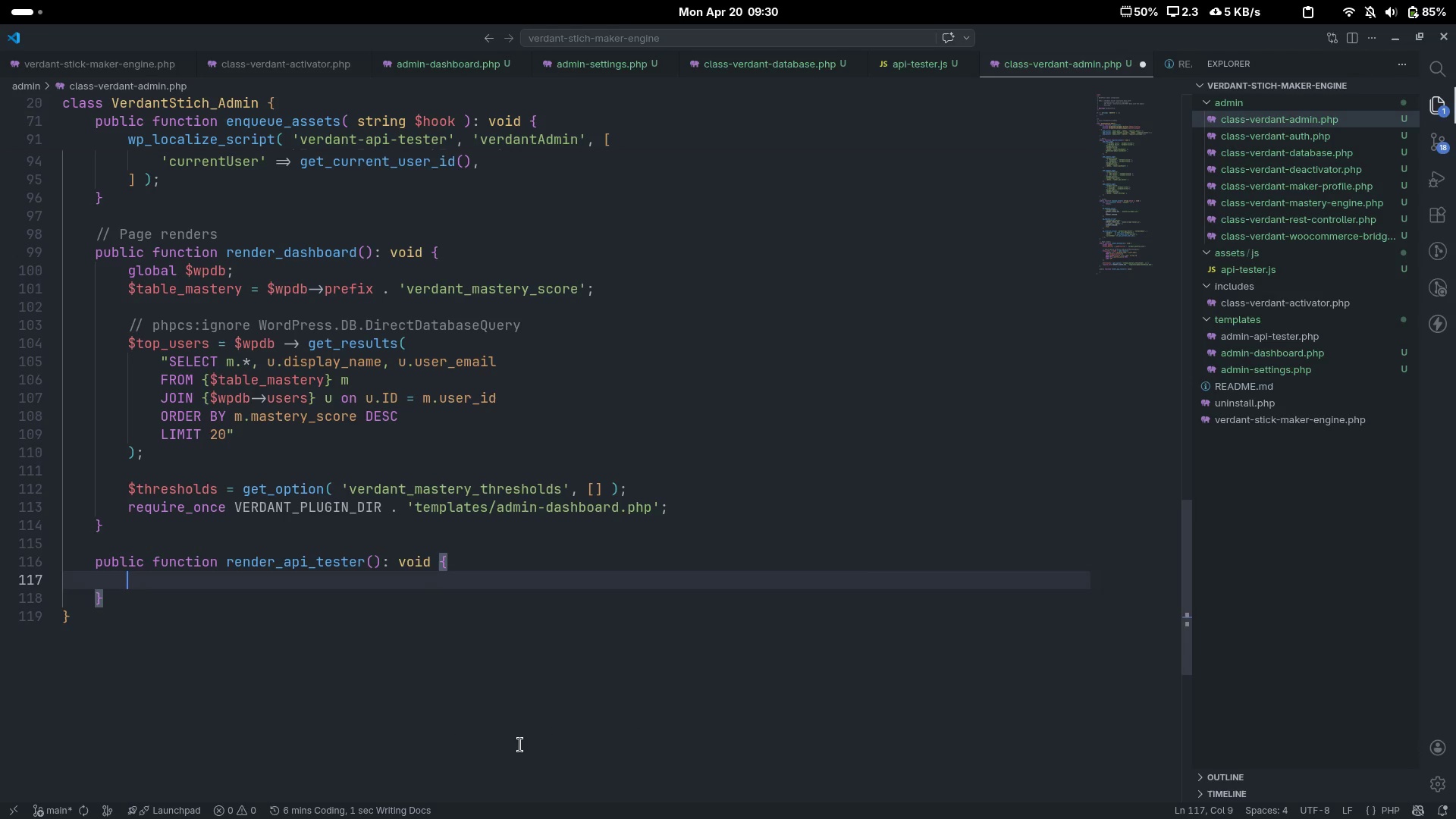 
key(Enter)
 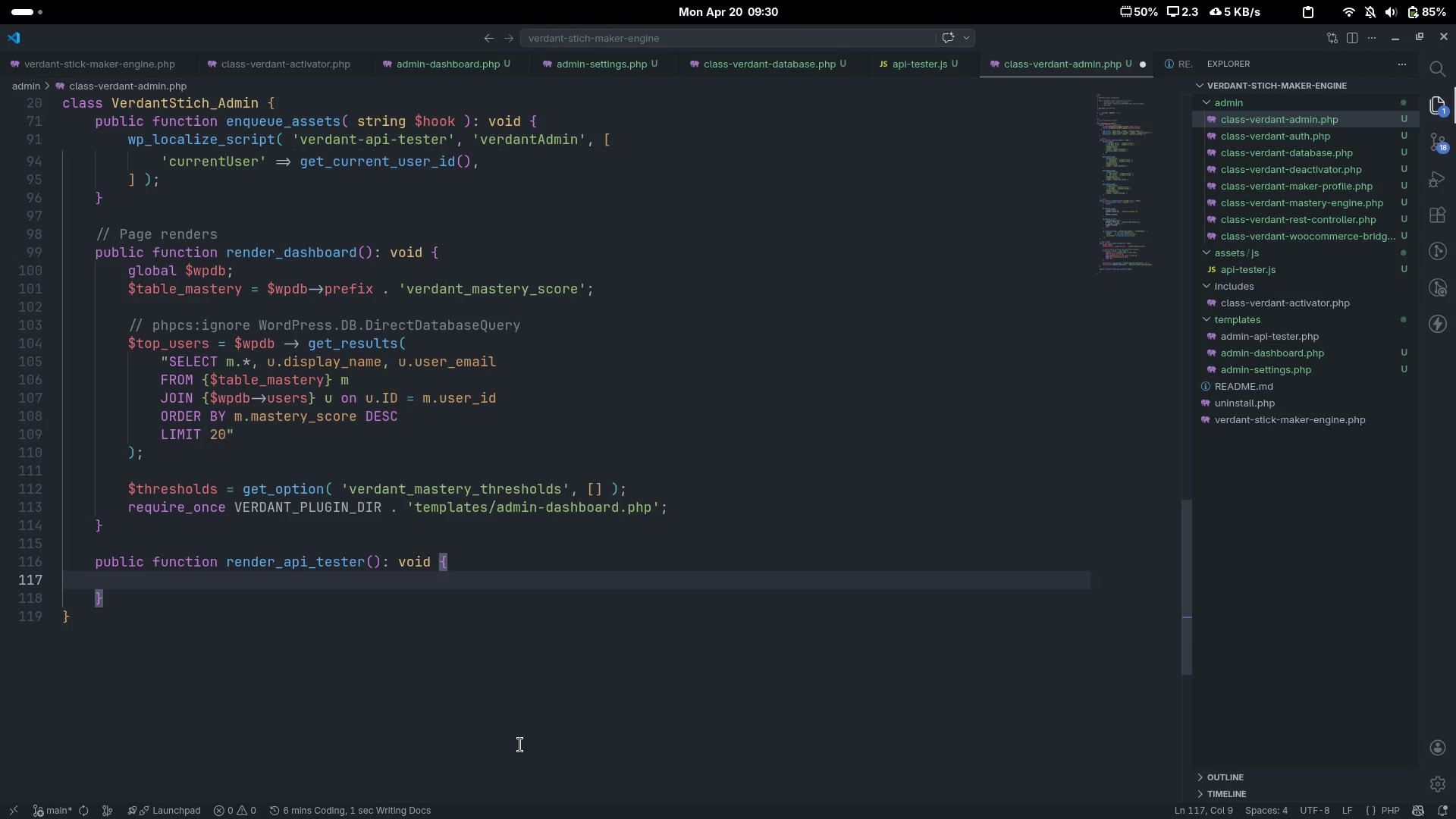 
type(require)
 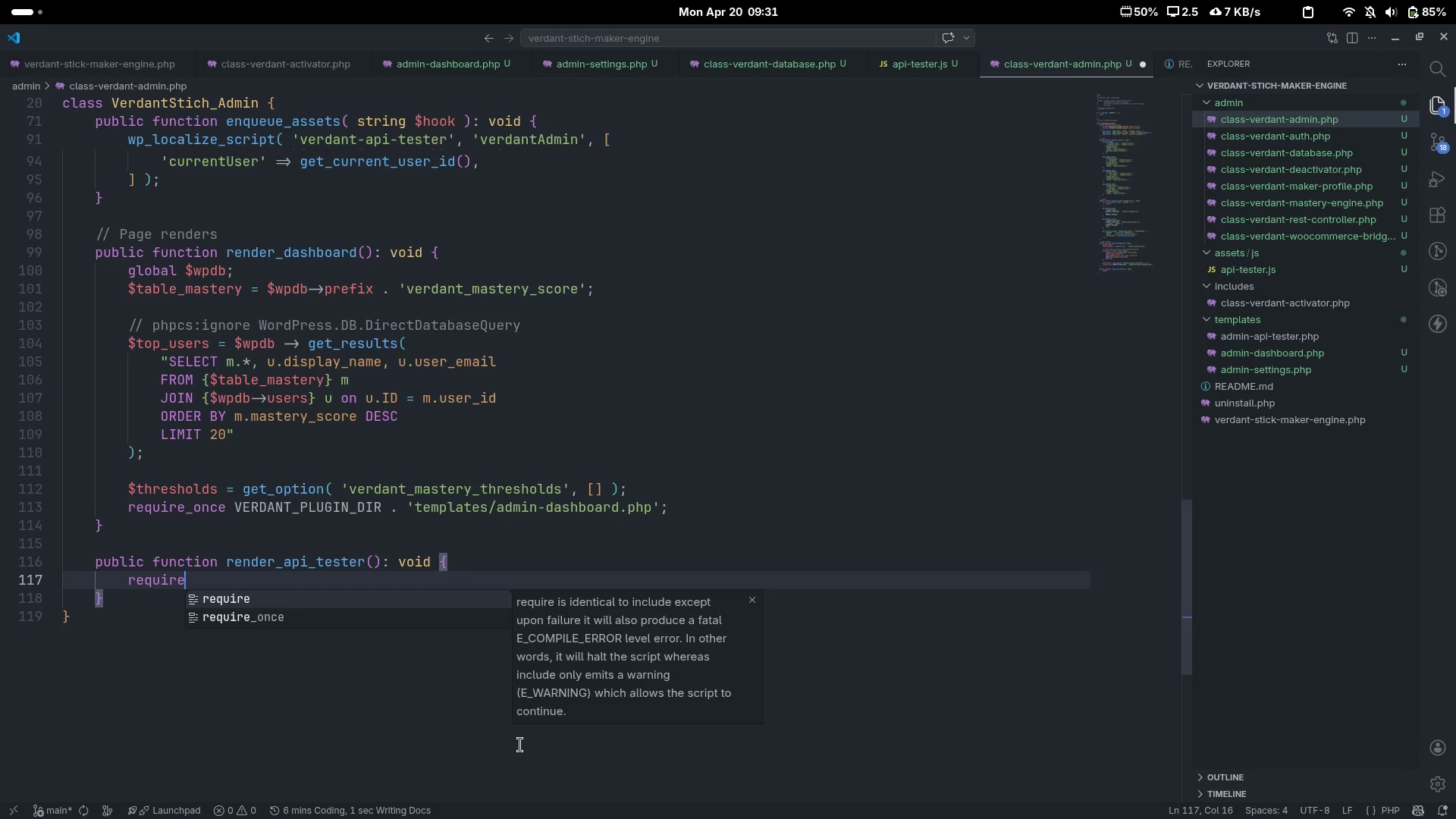 
key(ArrowDown)
 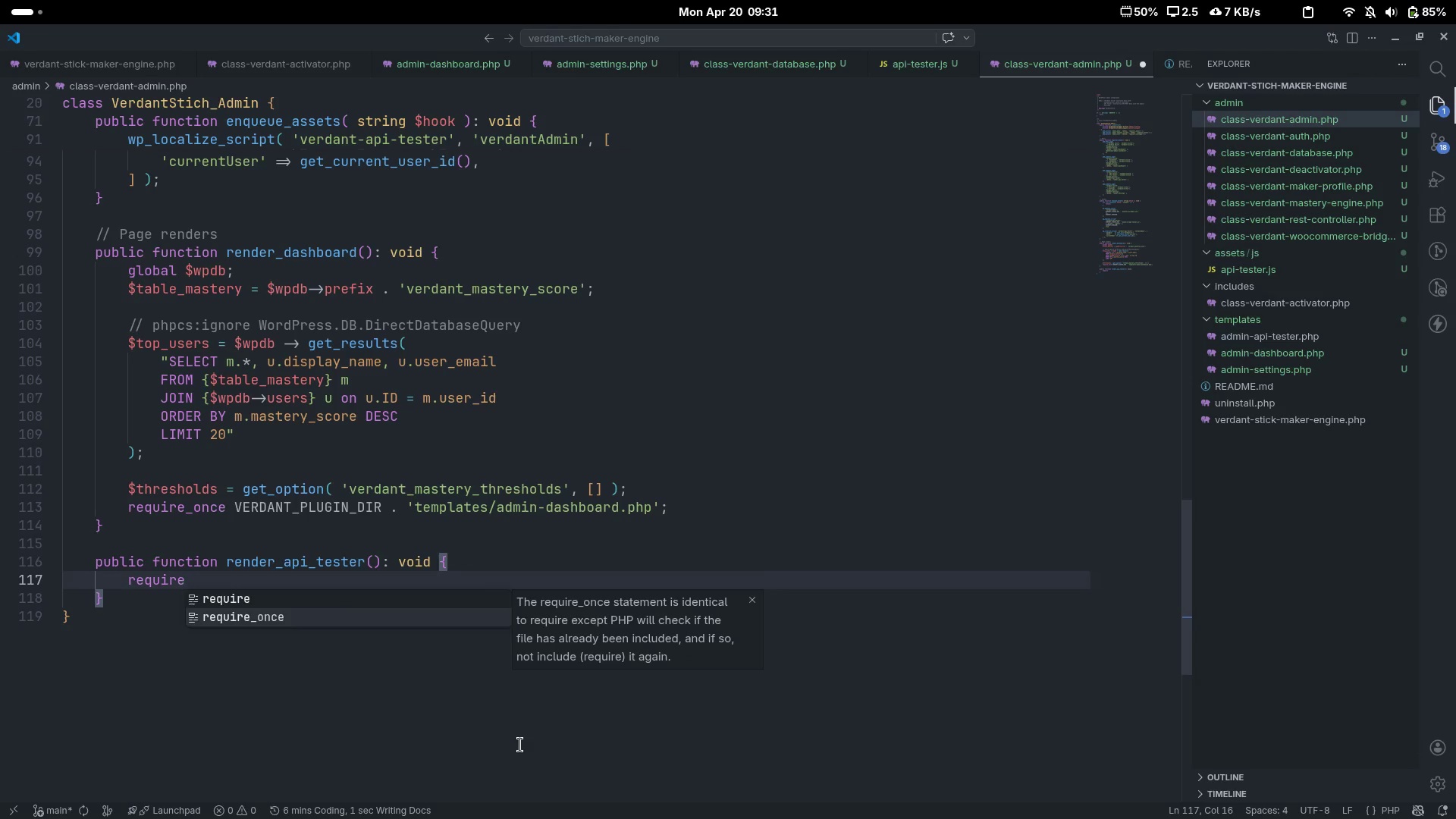 
key(Enter)
 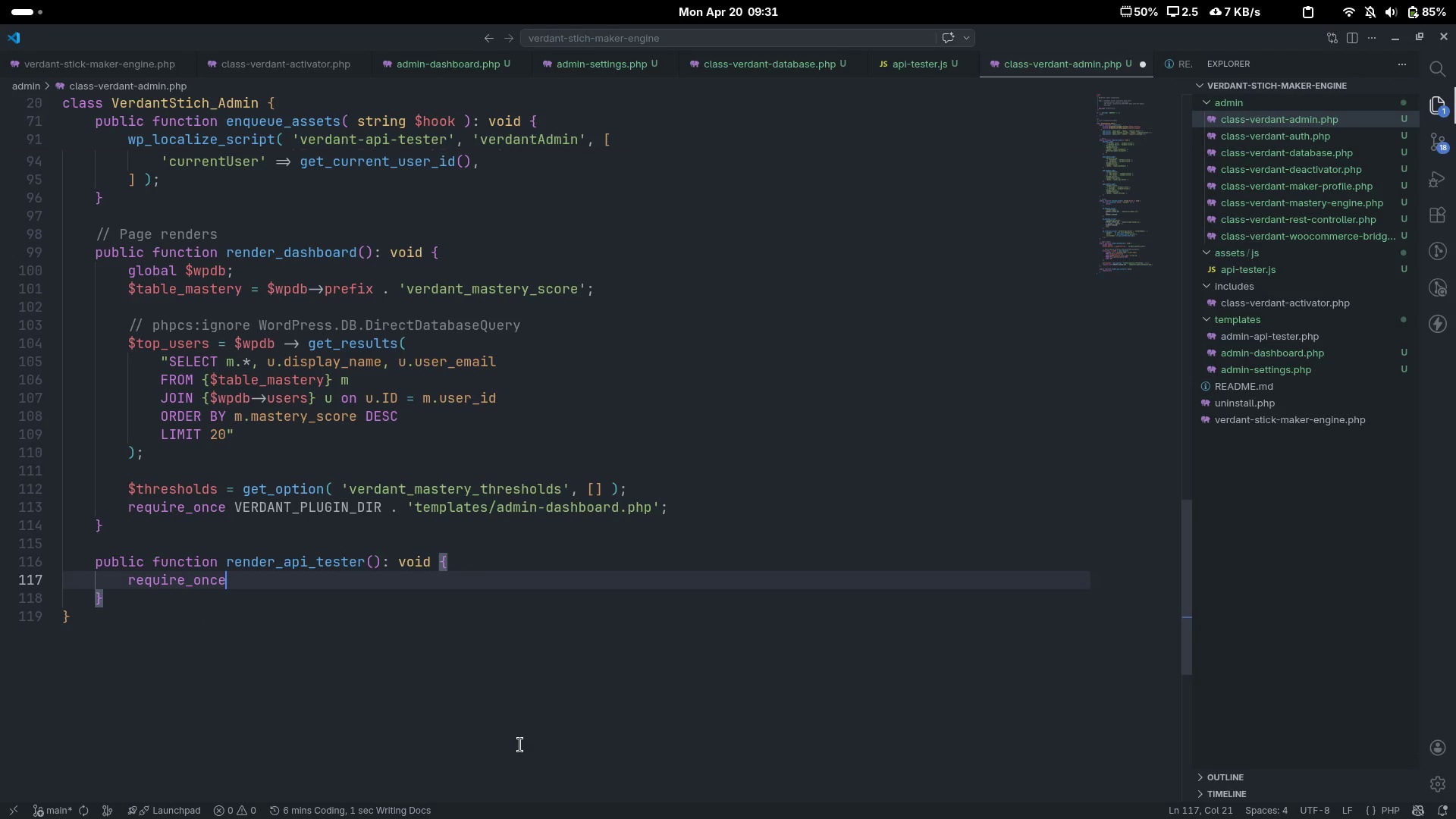 
type( VERDANT_PLUGIN_FIR)
key(Backspace)
key(Backspace)
key(Backspace)
type(IR)
key(Backspace)
key(Backspace)
type(DIR . 'templates.)
key(Backspace)
type(/admin-api-tester.ho)
key(Backspace)
key(Backspace)
type(php)
 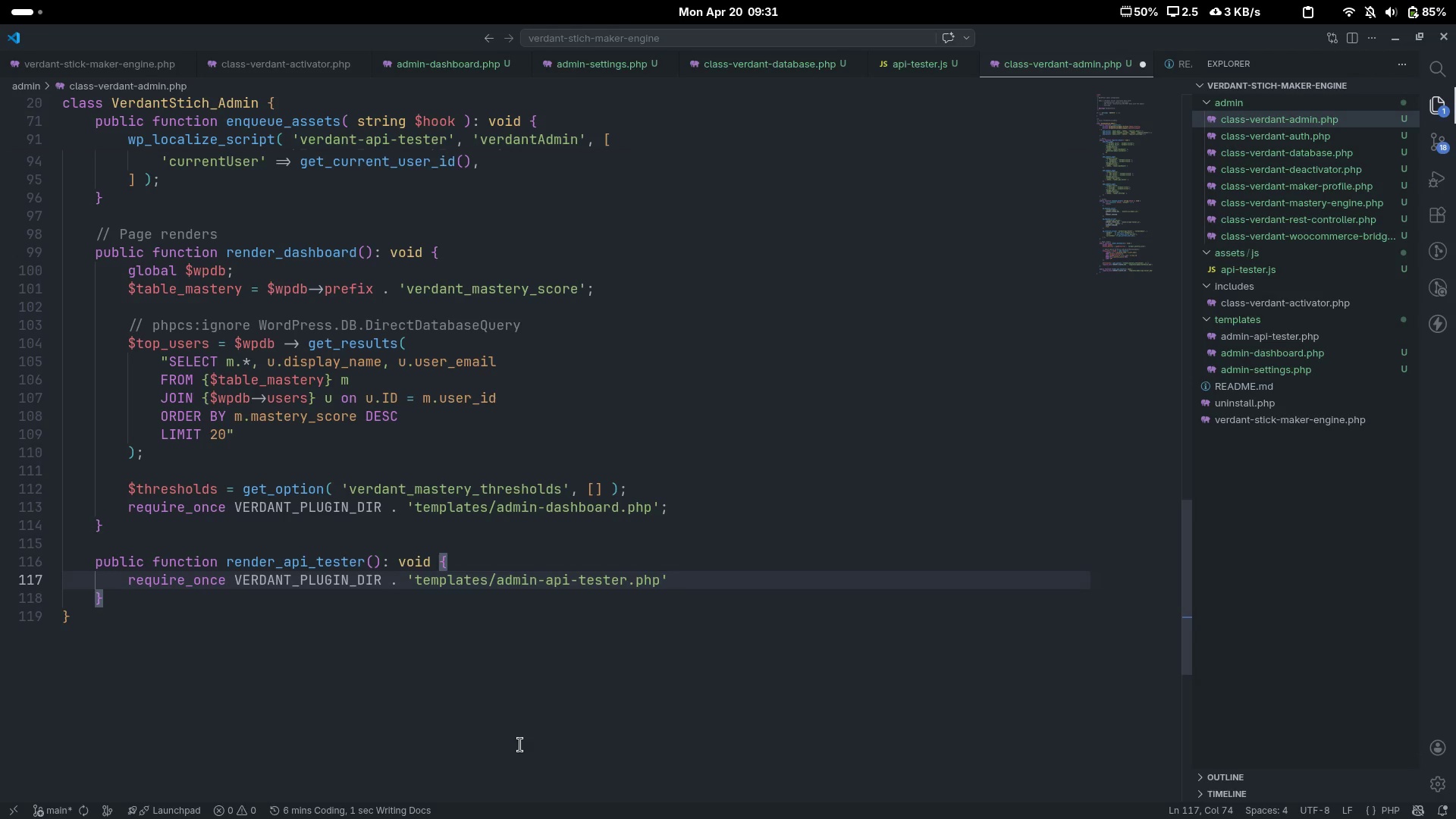 
 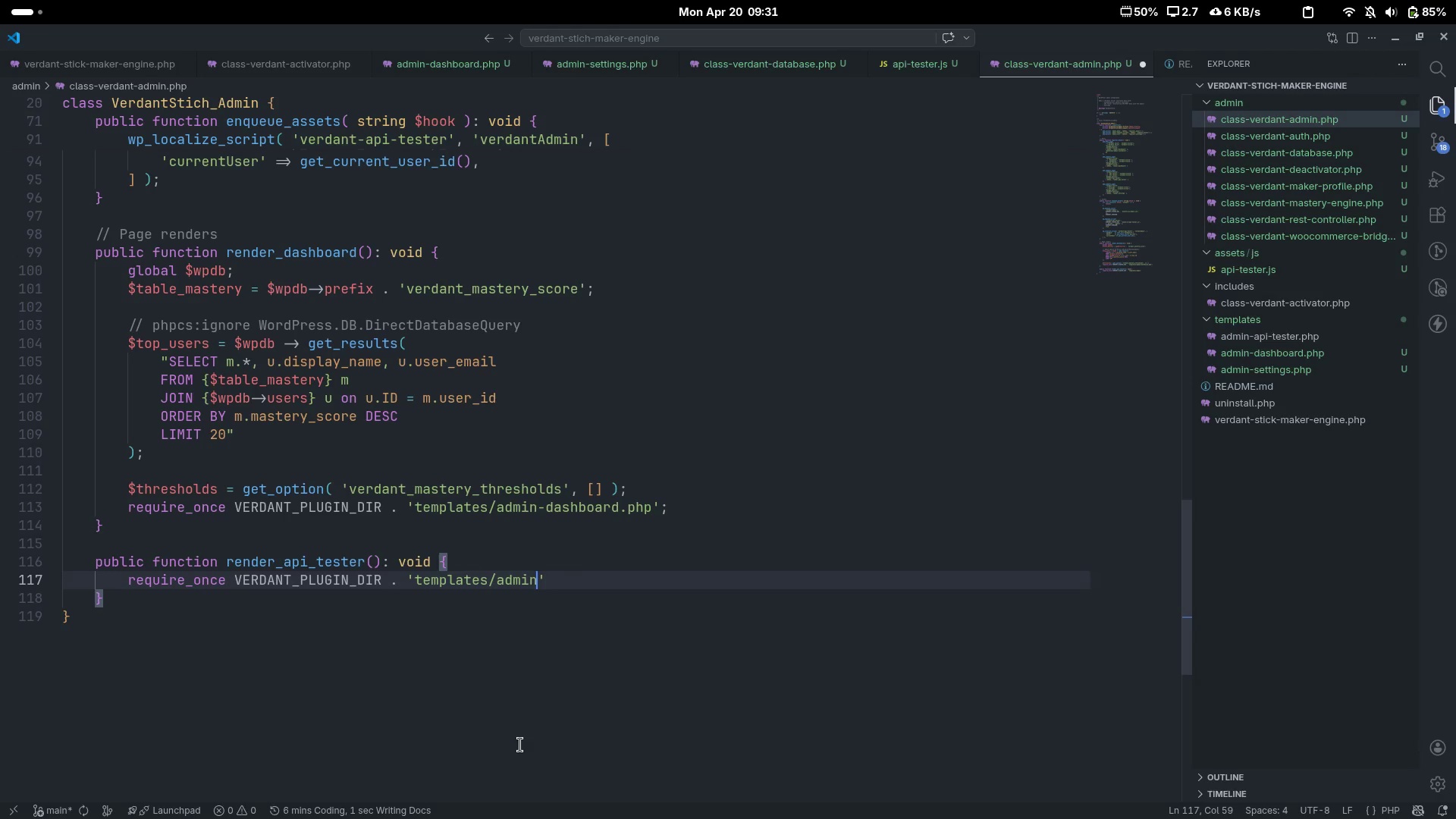 
key(Control+ControlLeft)
 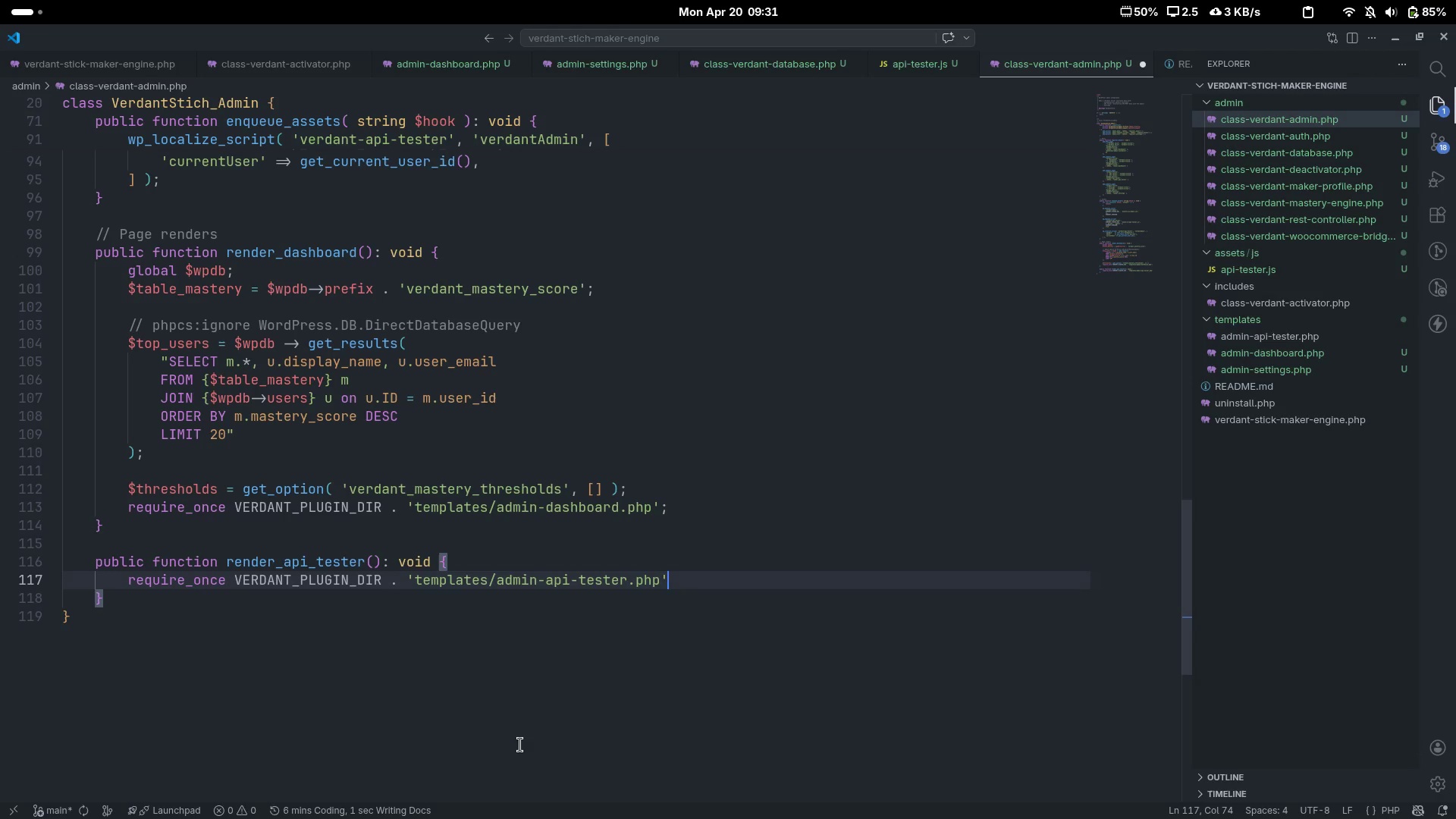 
key(Control+ArrowRight)
 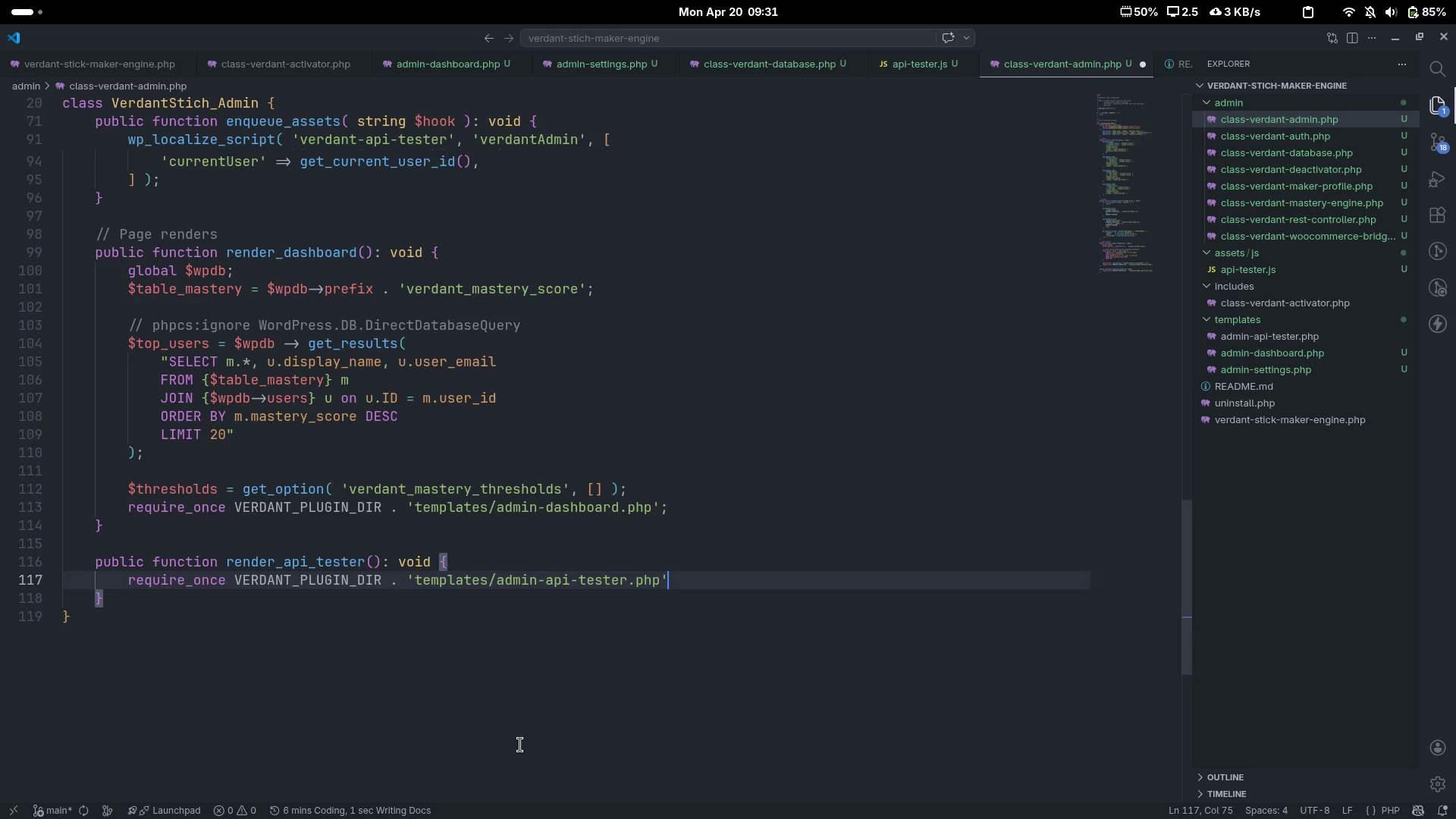 
key(Semicolon)
 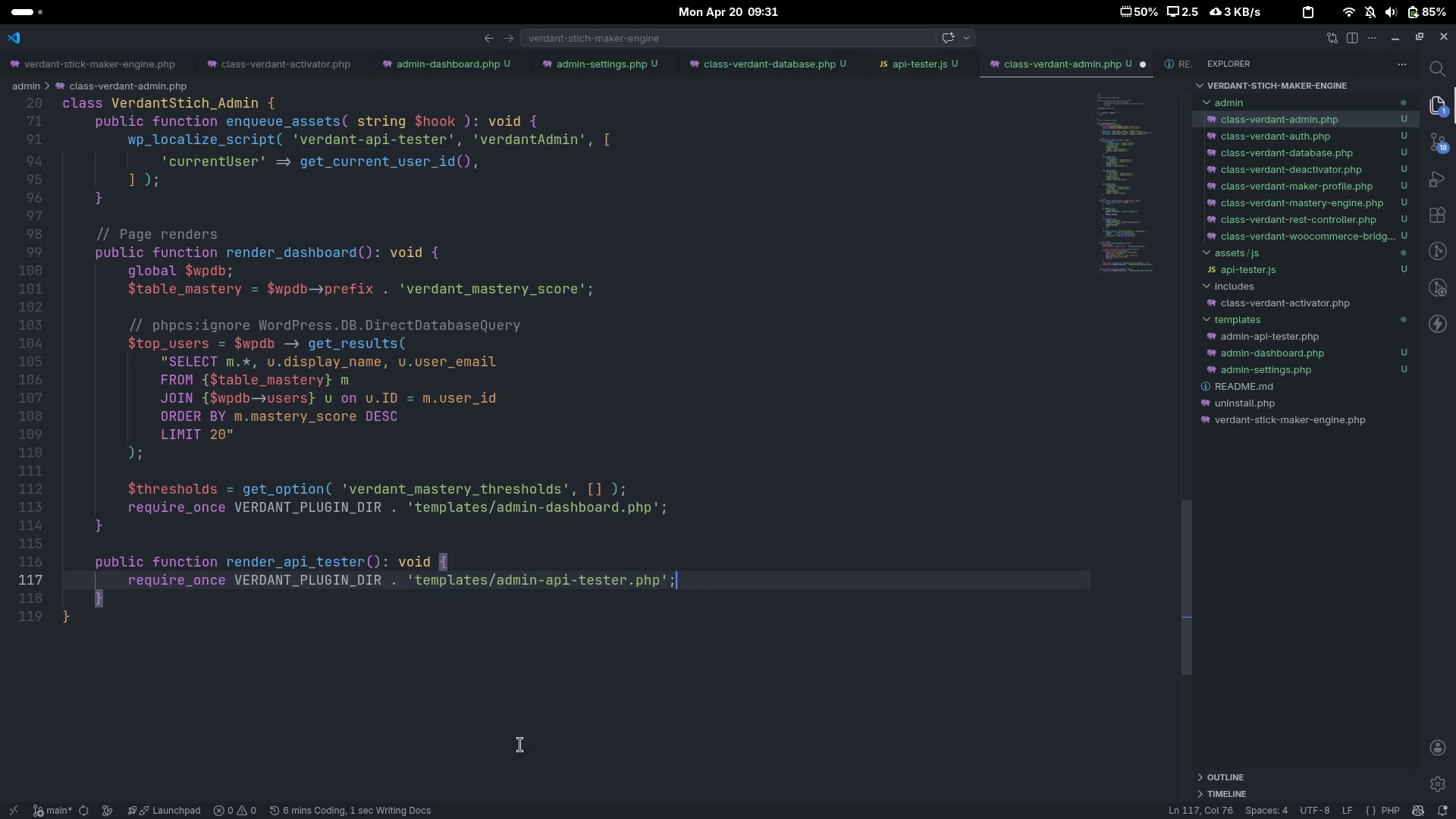 
key(ArrowDown)
 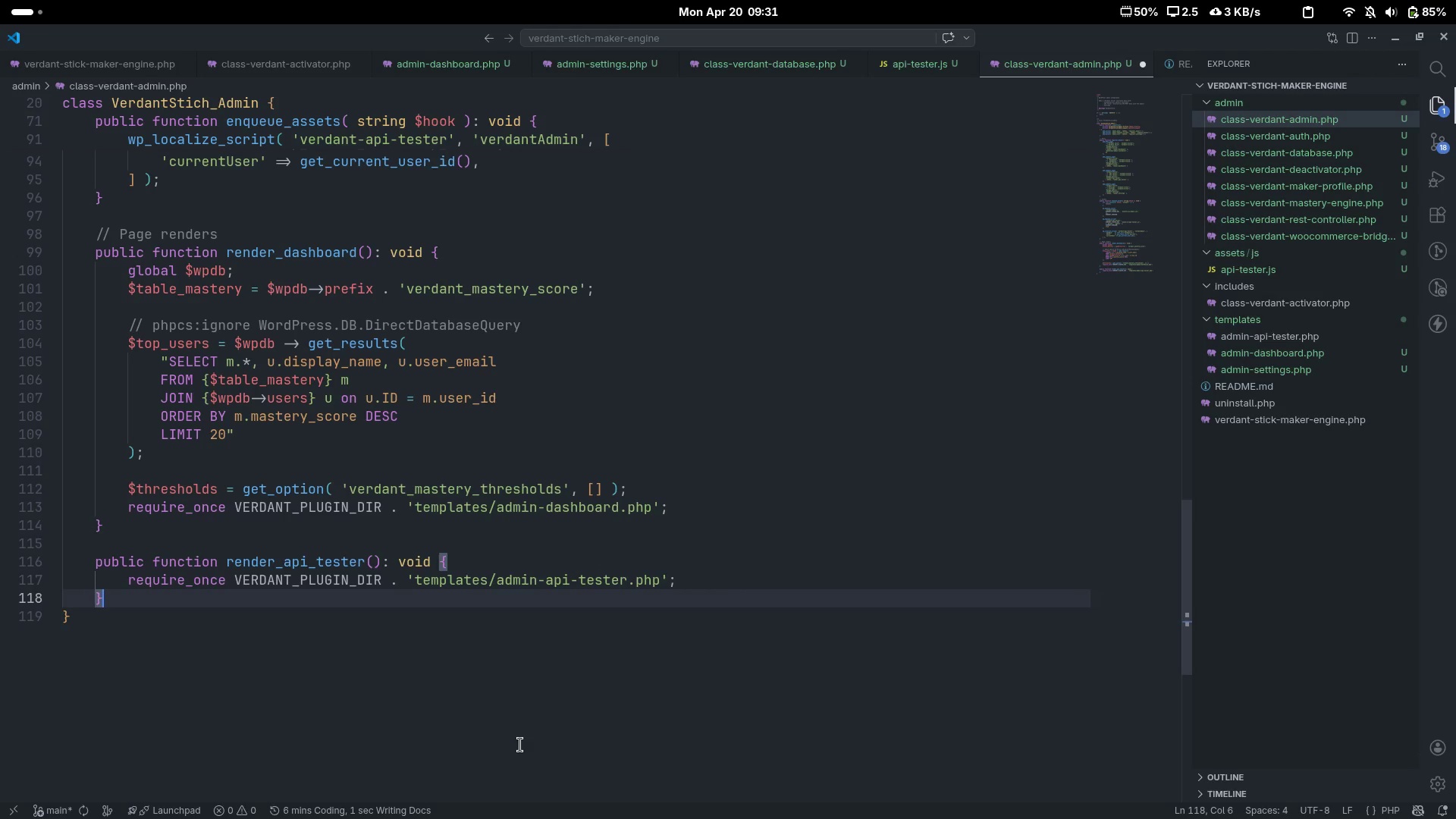 
key(Enter)
 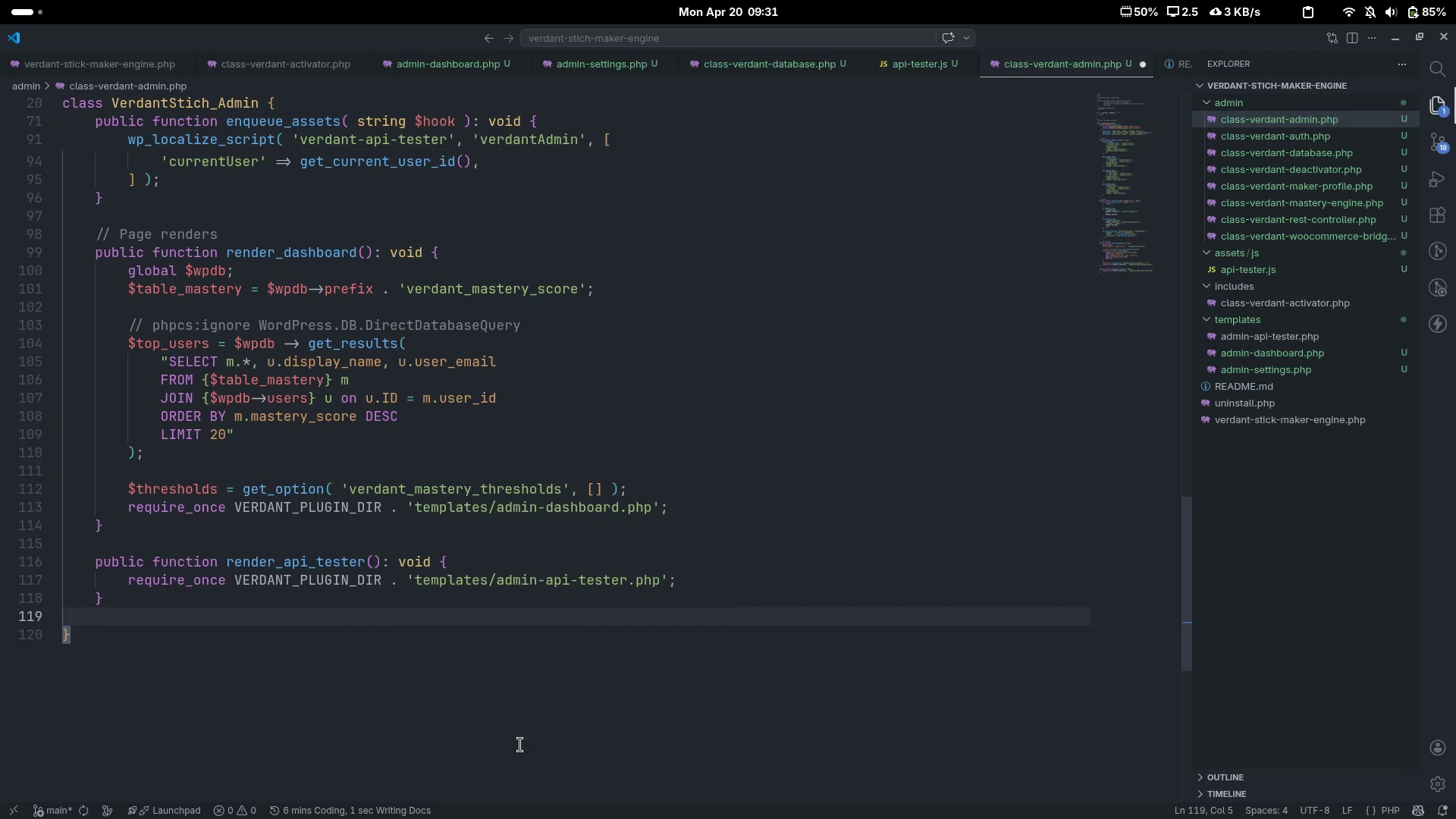 
key(Enter)
 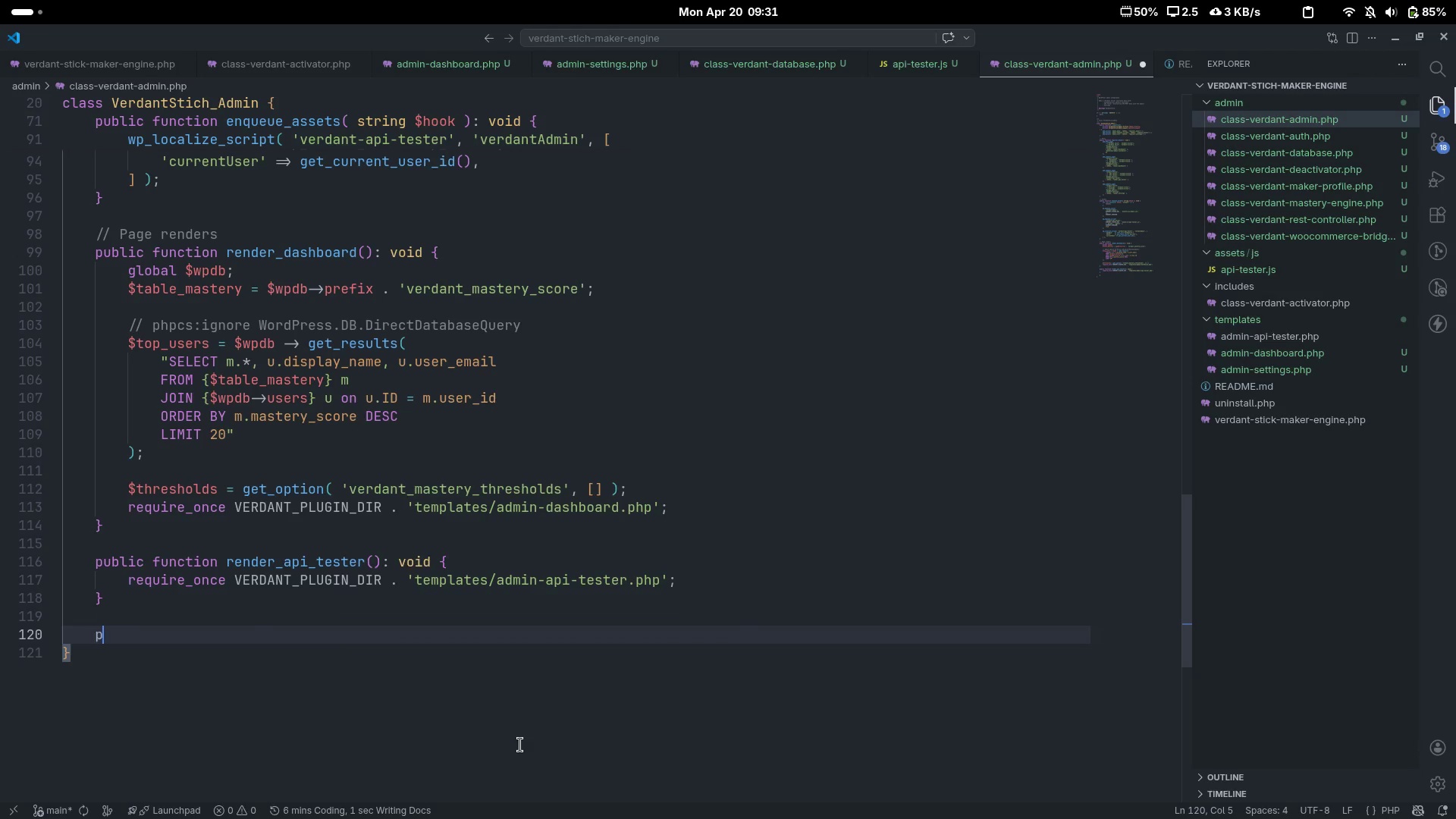 
type(public functn)
key(Tab)
type( render_settings(): vod)
key(Backspace)
type(id {)
 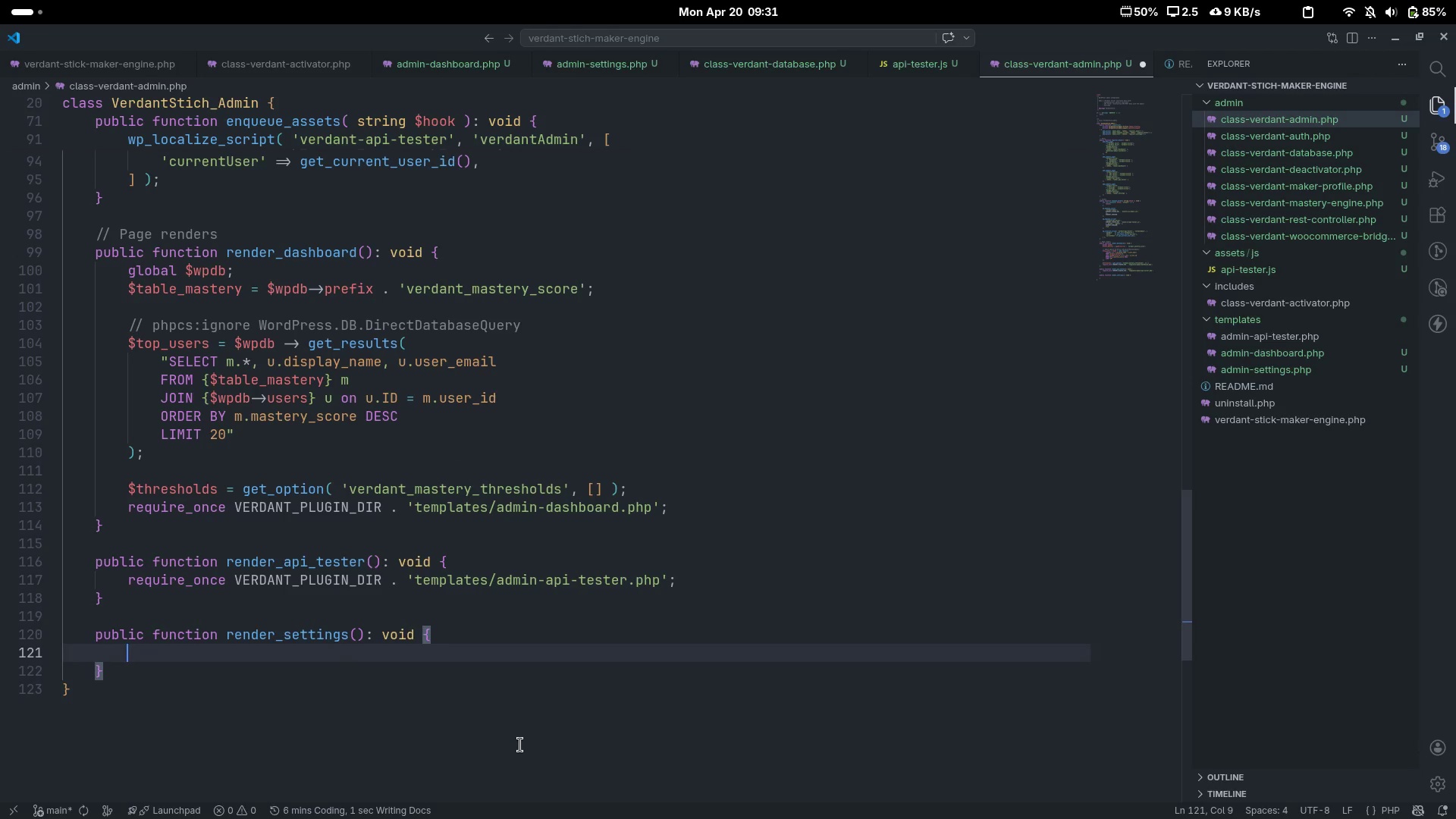 
 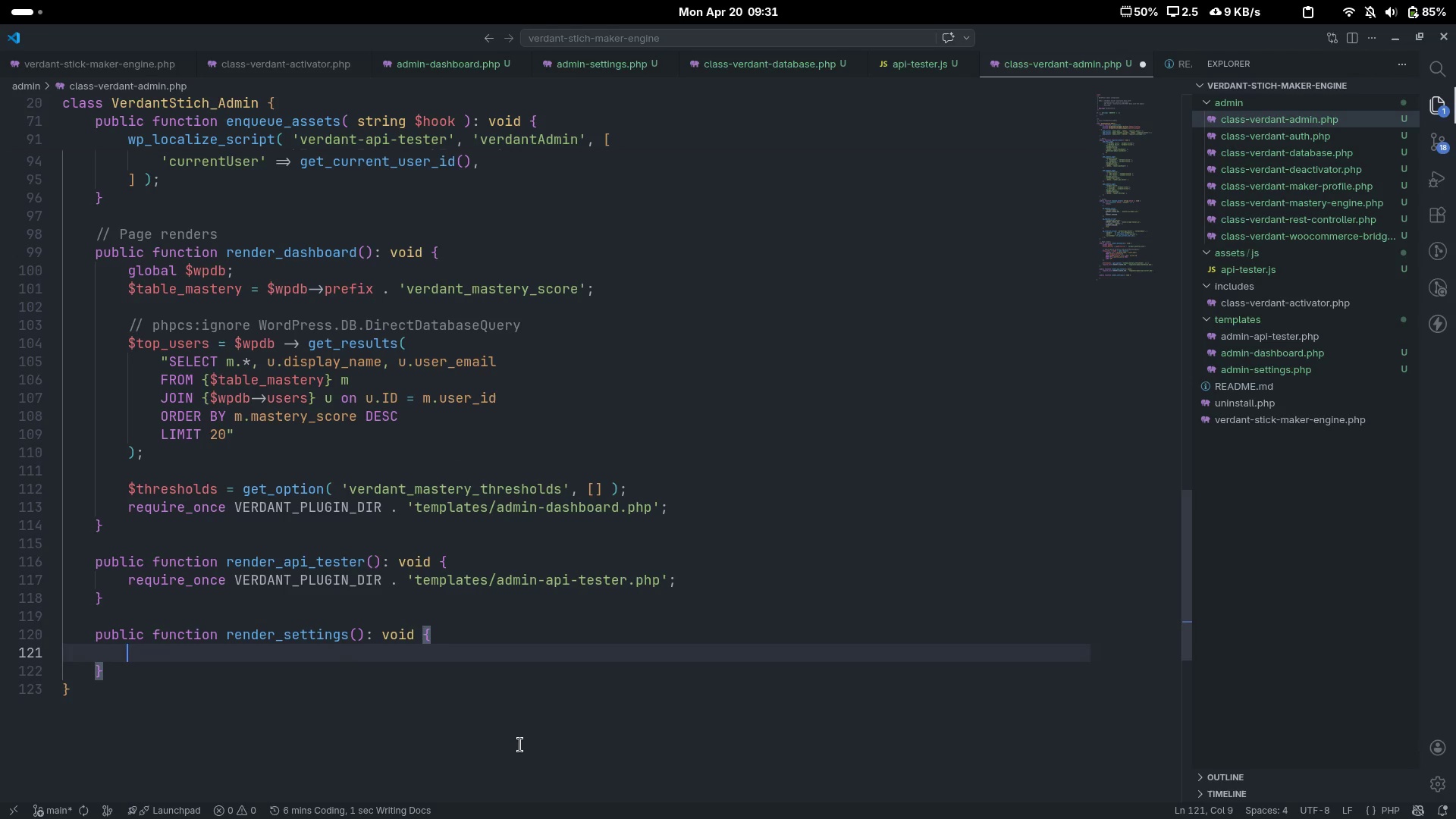 
key(Enter)
 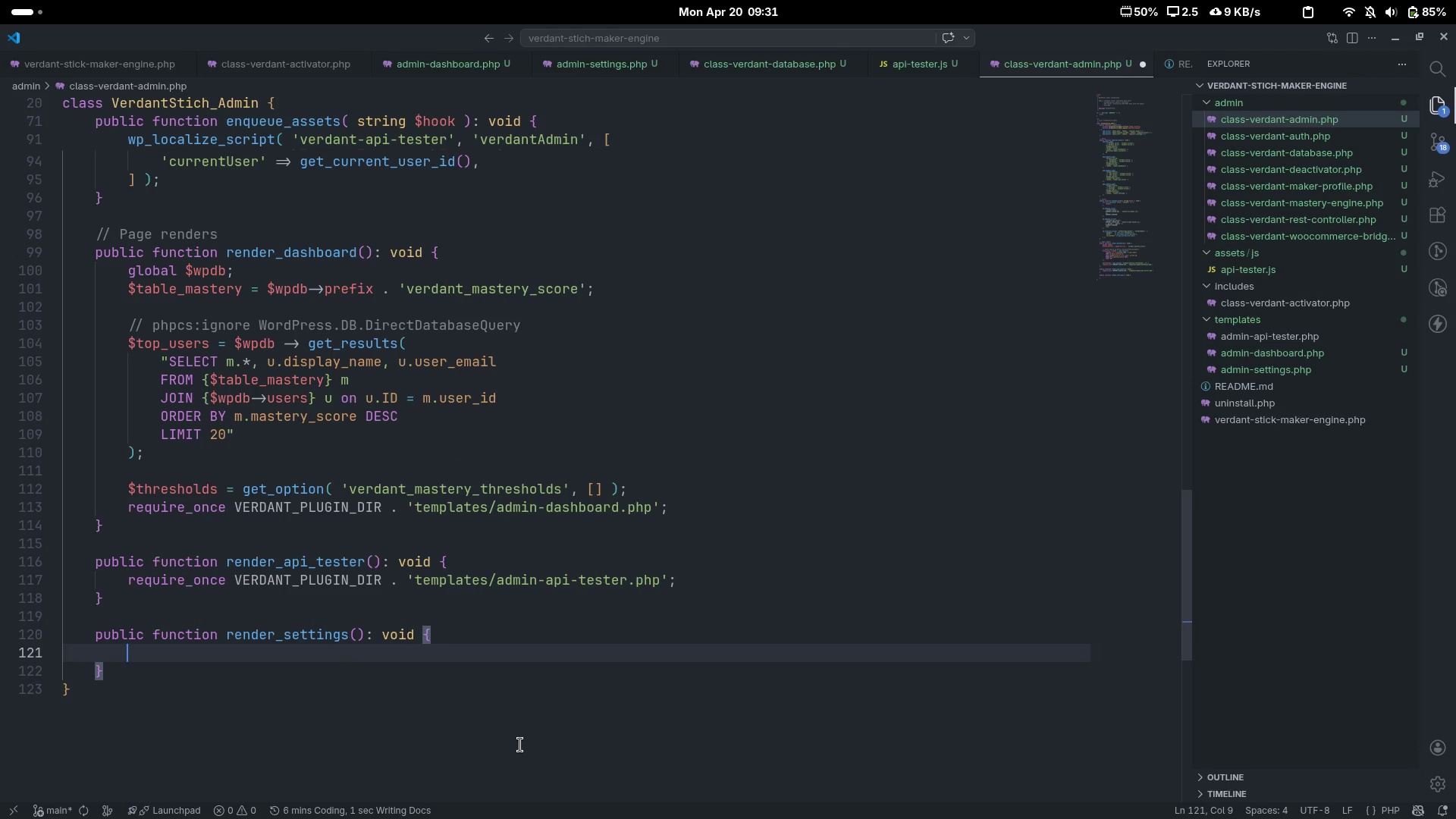 
type(req)
 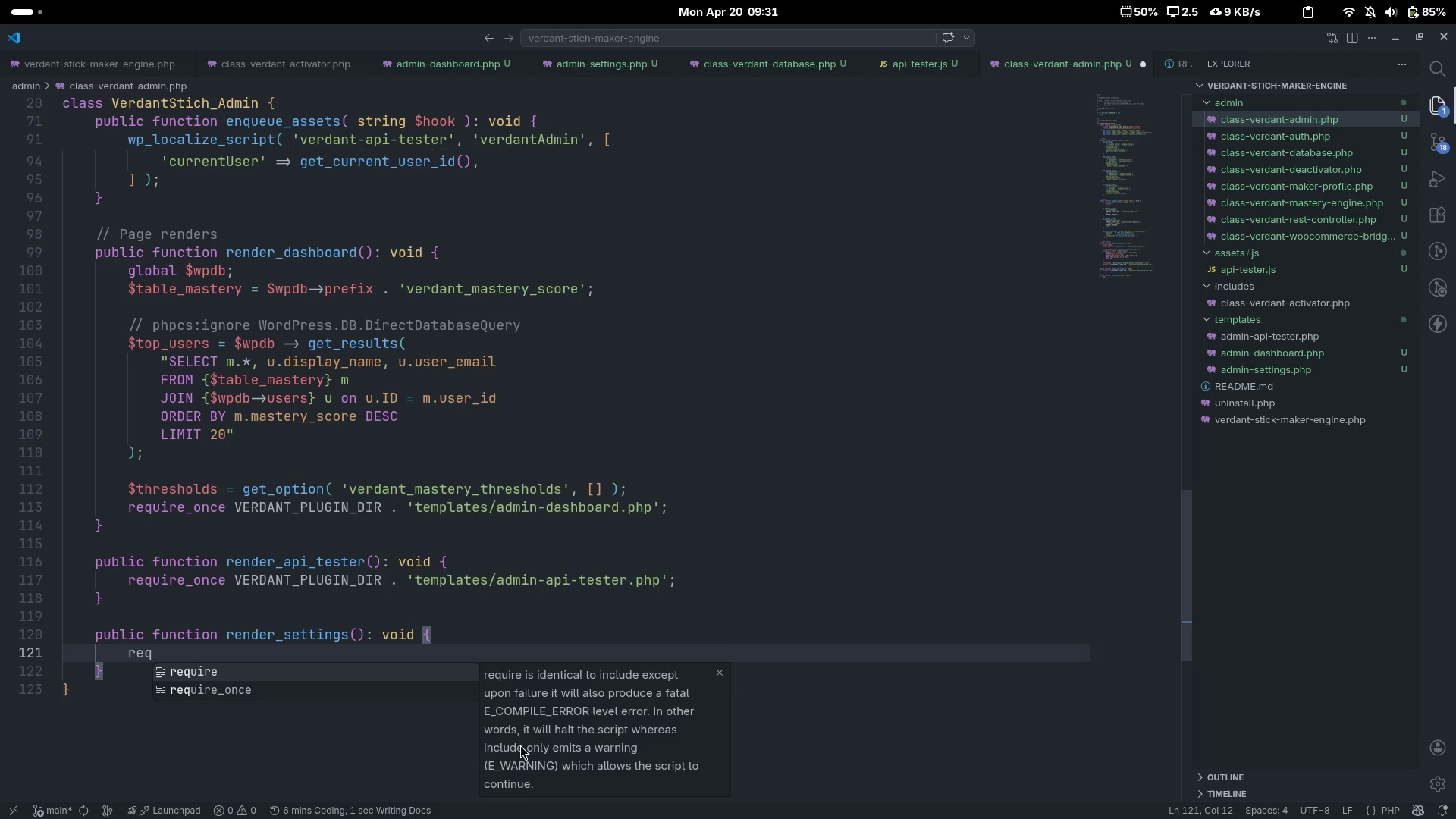 
key(ArrowDown)
 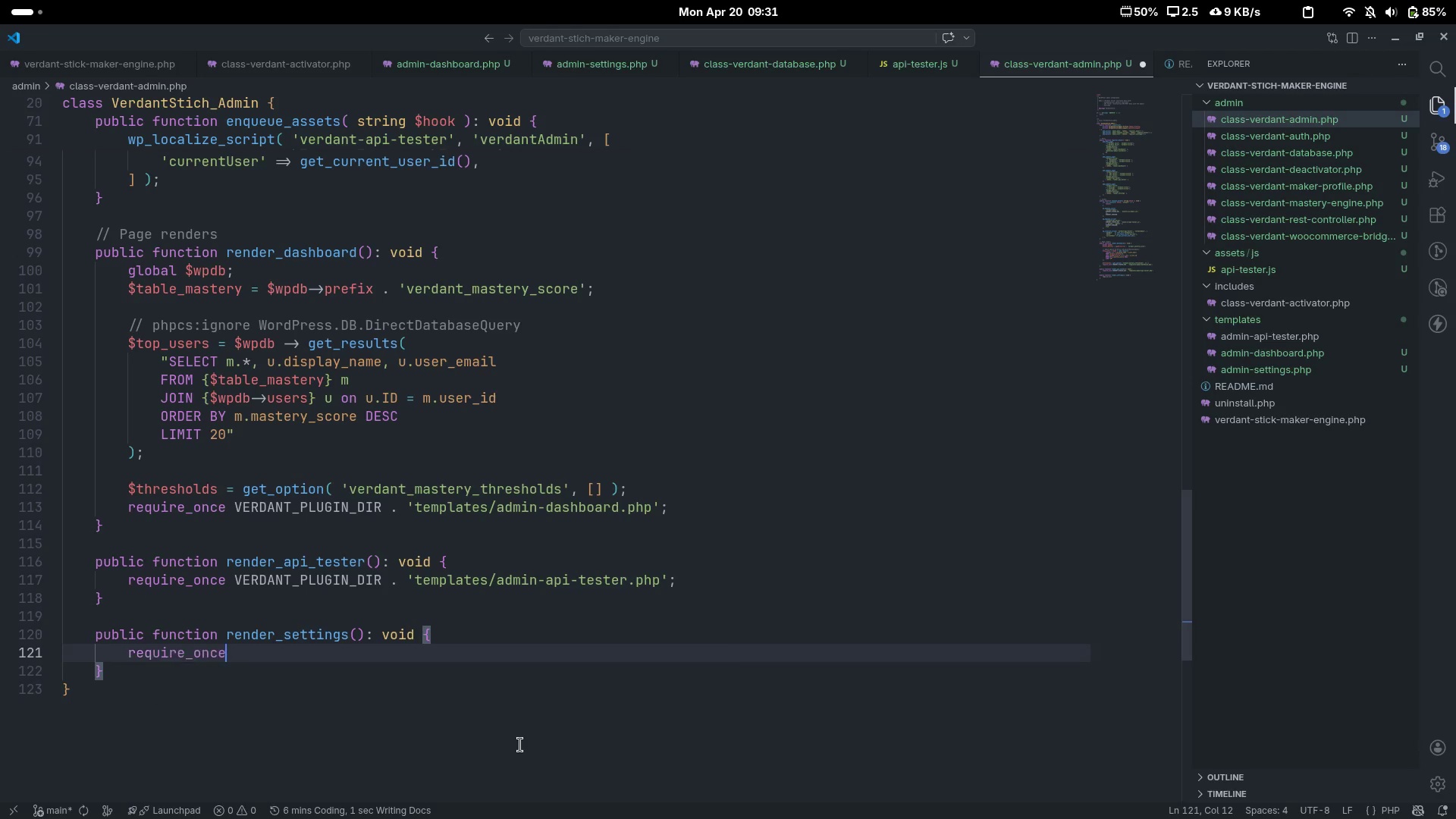 
key(Enter)
 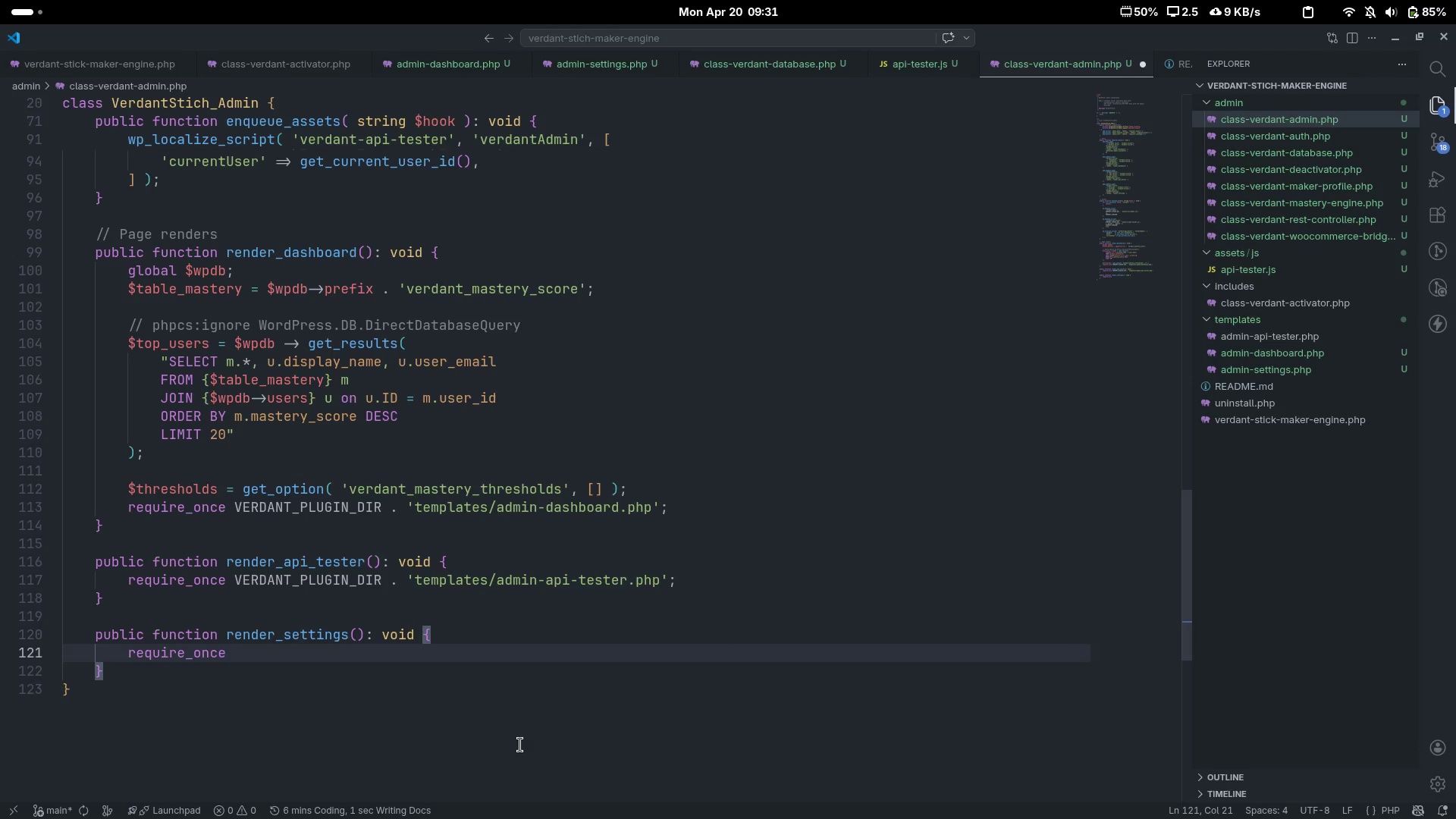 
type( VERDAT)
key(Backspace)
type(NT_PLUGIN_FIR)
key(Backspace)
key(Backspace)
key(Backspace)
type(DIR . 'templates/admin-settings/)
key(Backspace)
type(.php)
 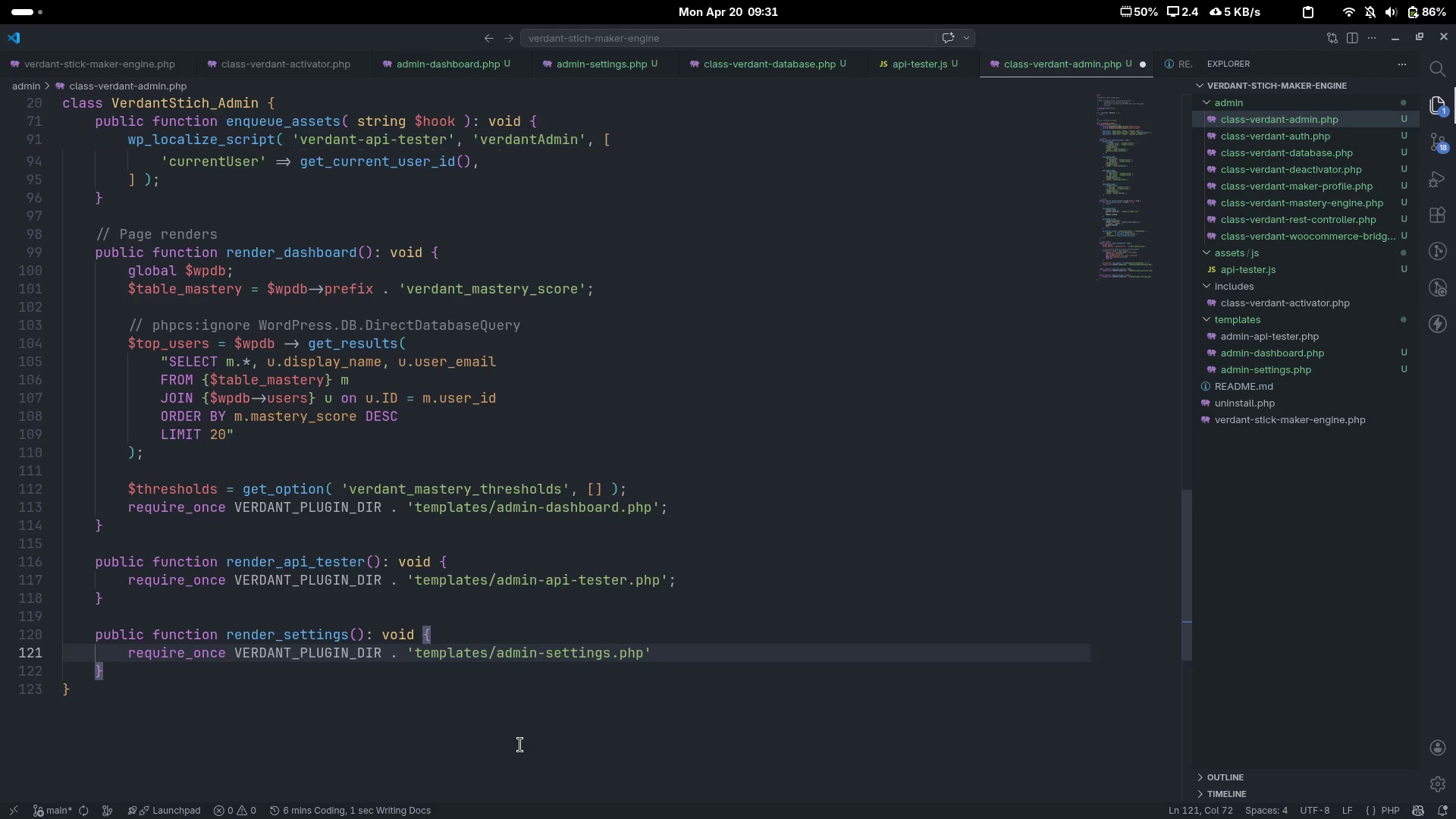 
key(ArrowRight)
 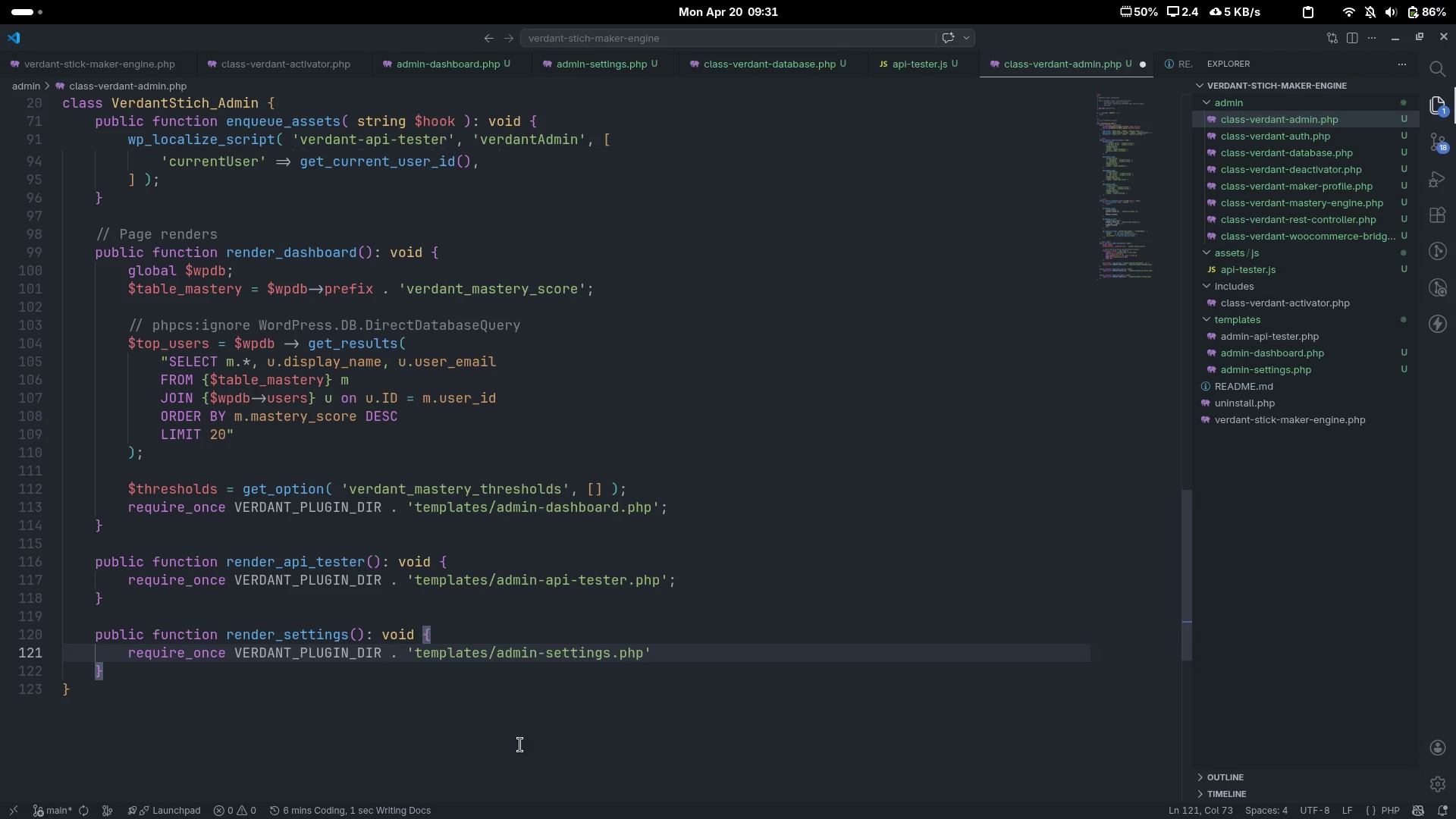 
key(Semicolon)
 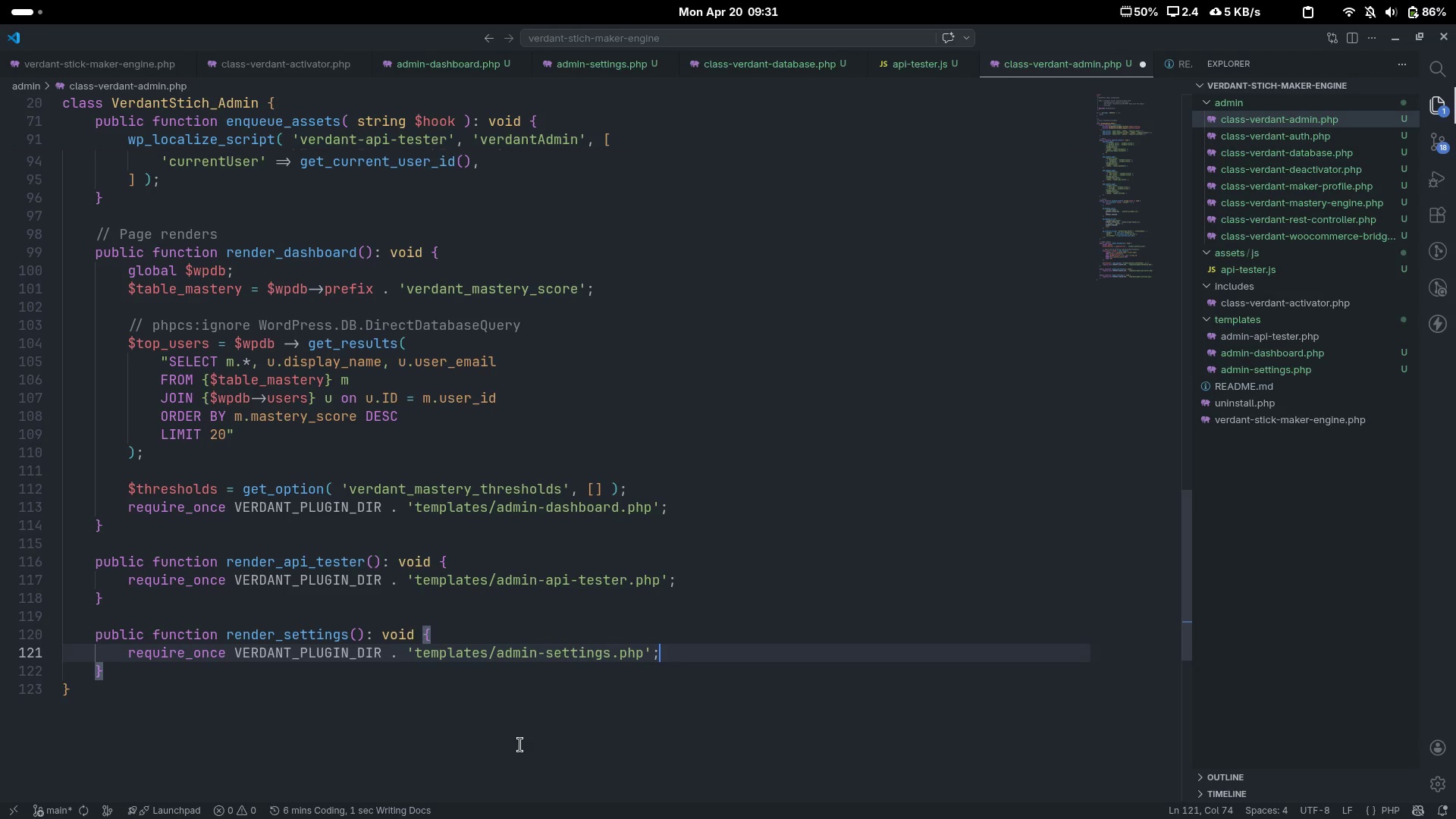 
key(ArrowDown)
 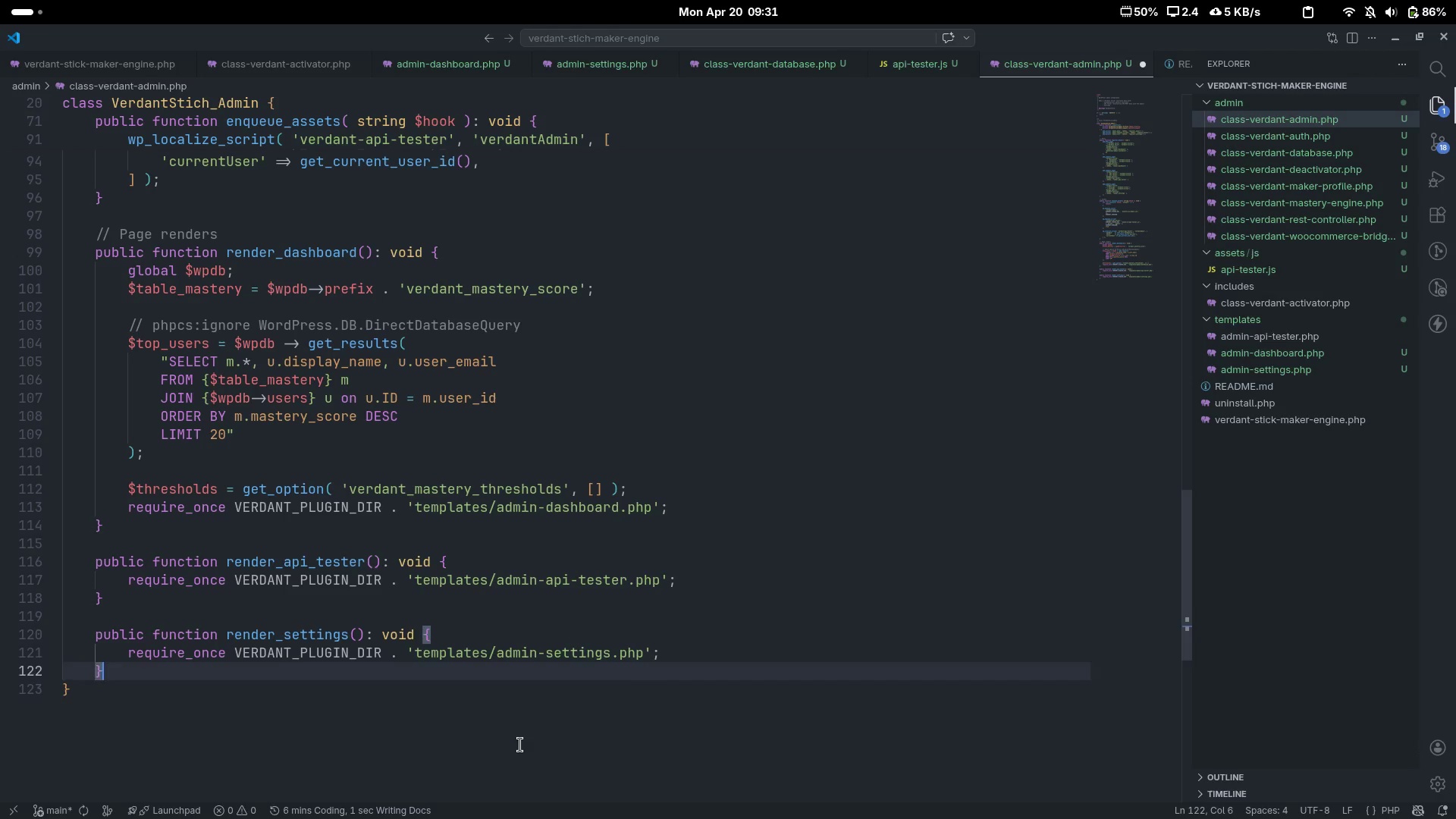 
key(Enter)
 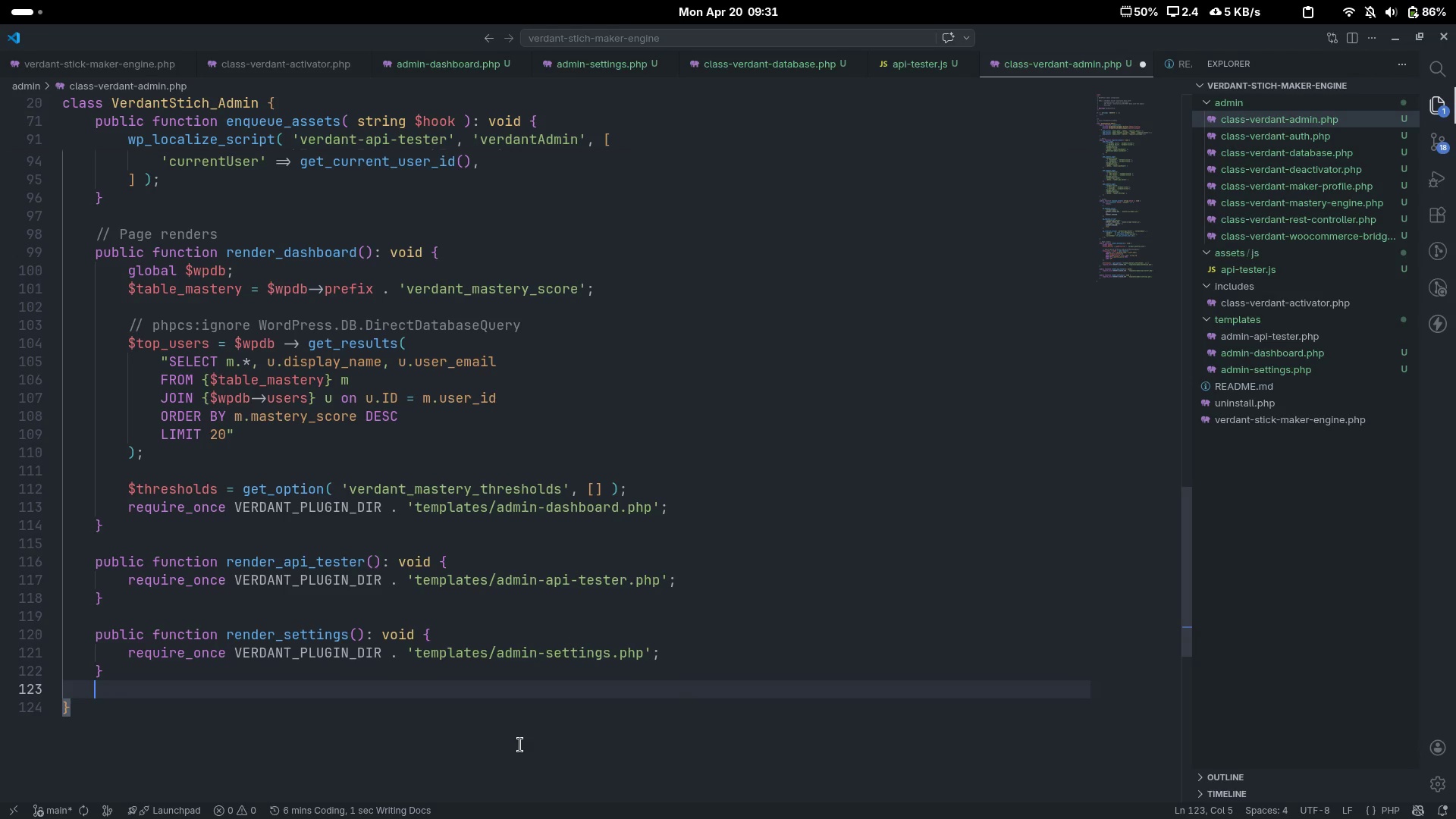 
key(Enter)
 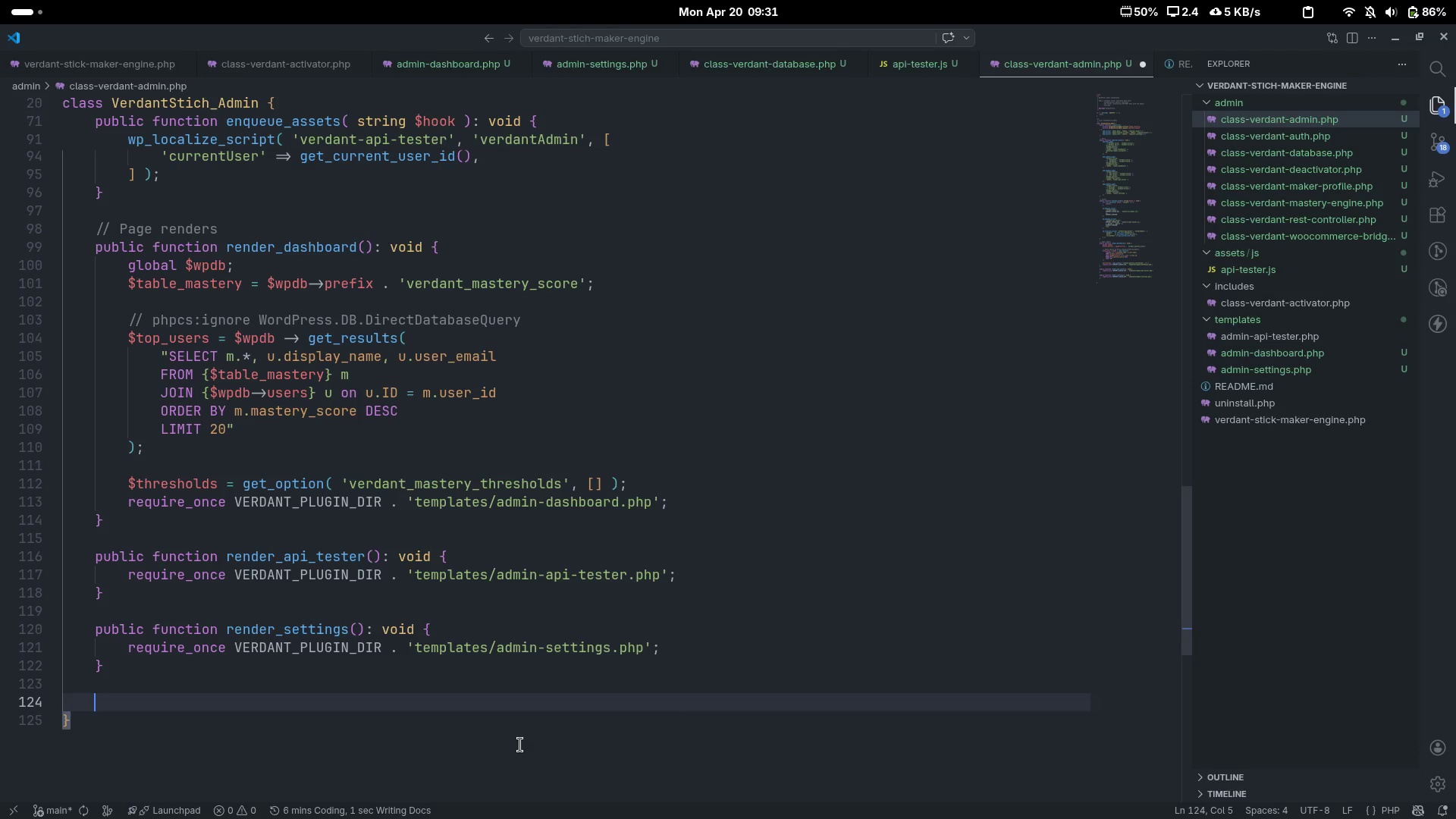 
key(Control+ControlLeft)
 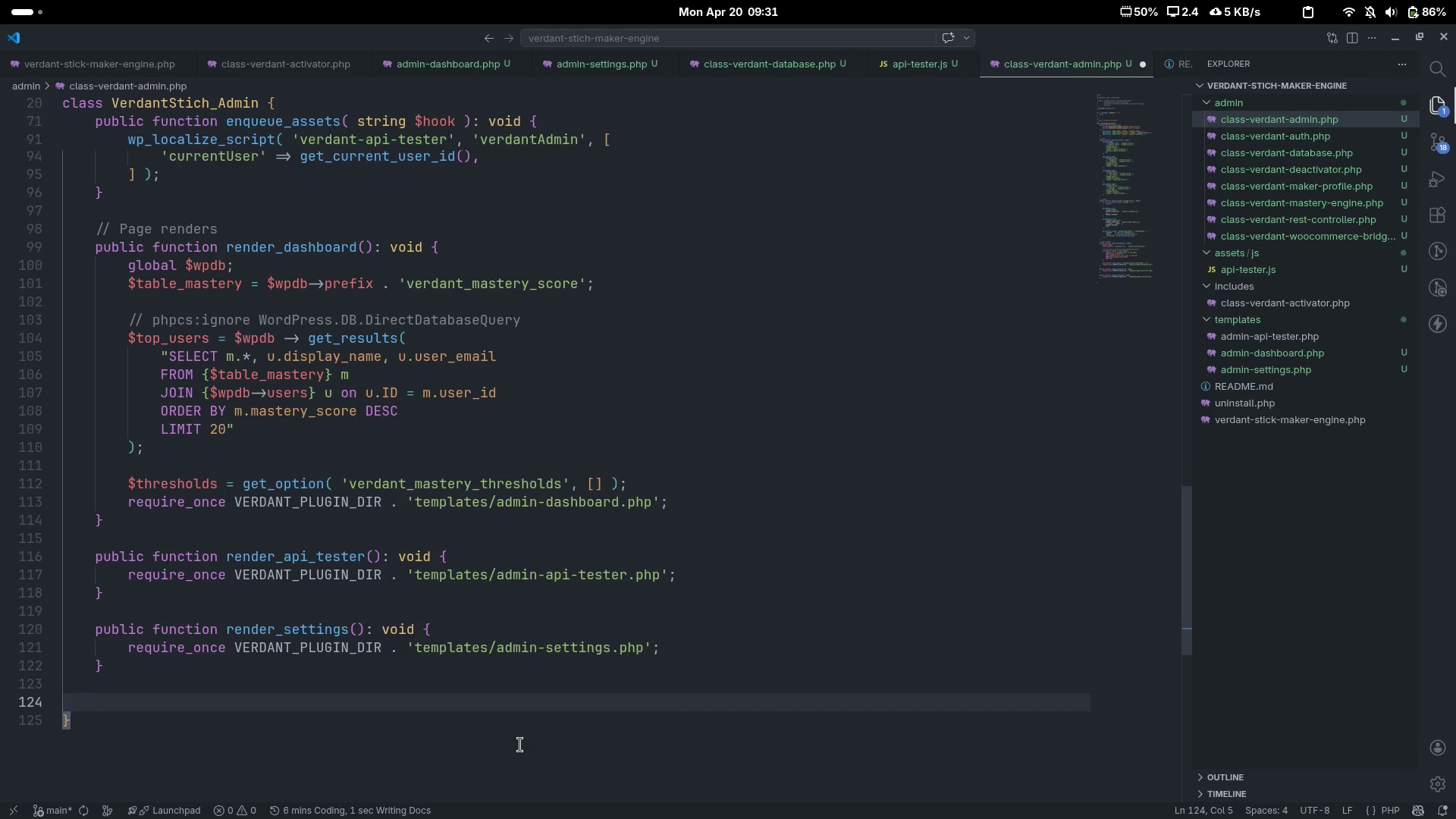 
key(Slash)
 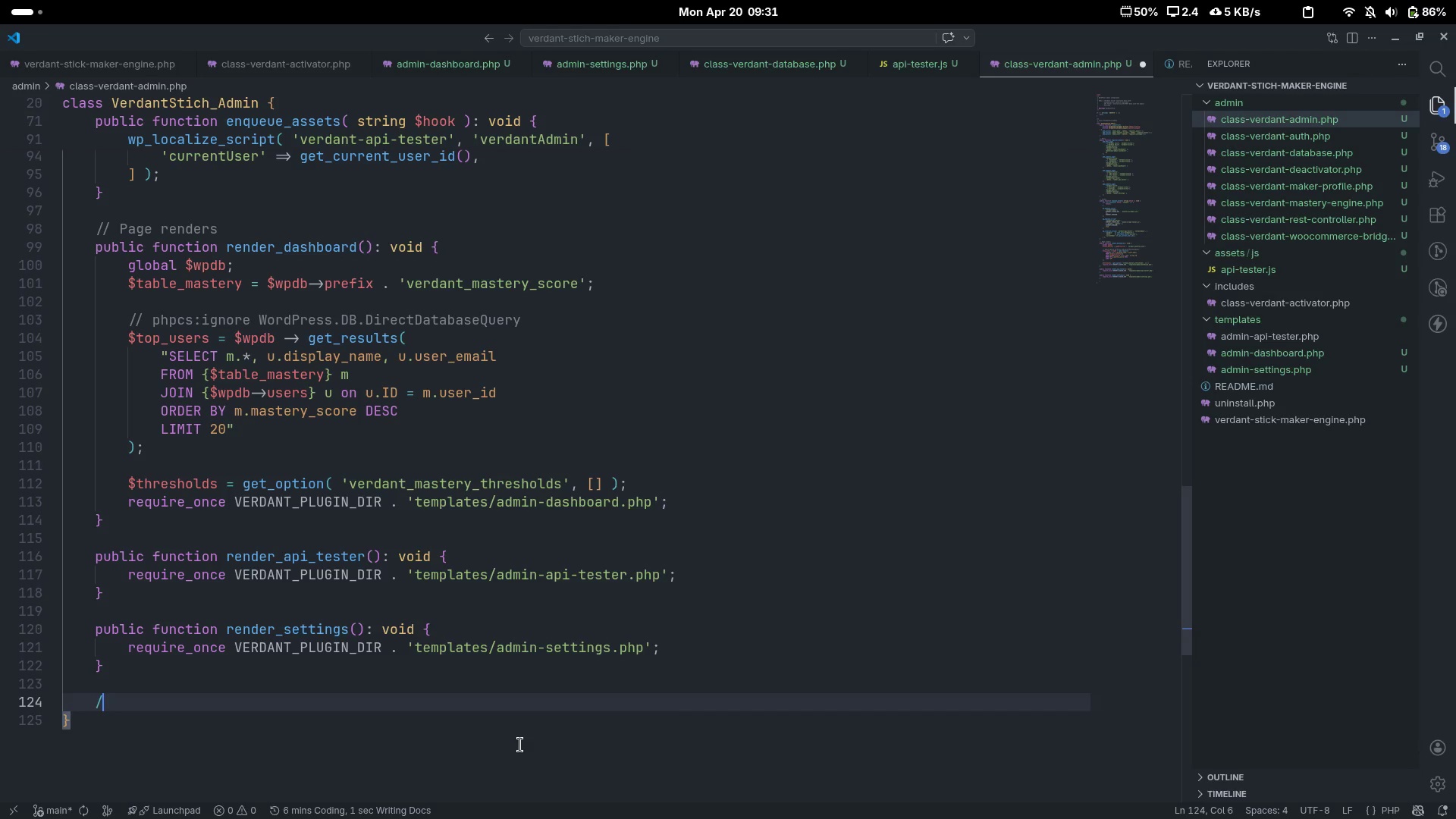 
hold_key(key=ControlLeft, duration=0.34)
 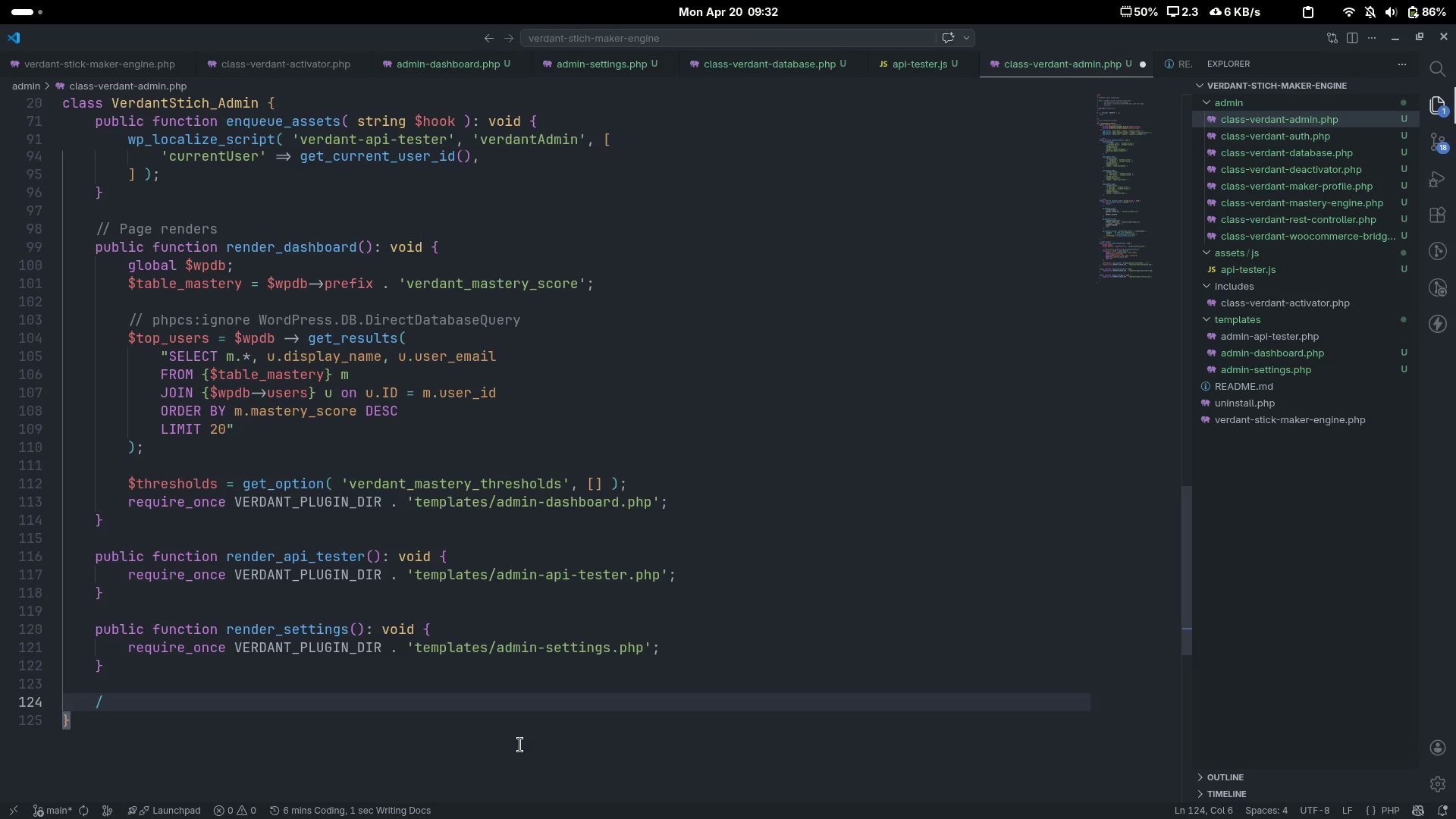 
key(Backspace)
 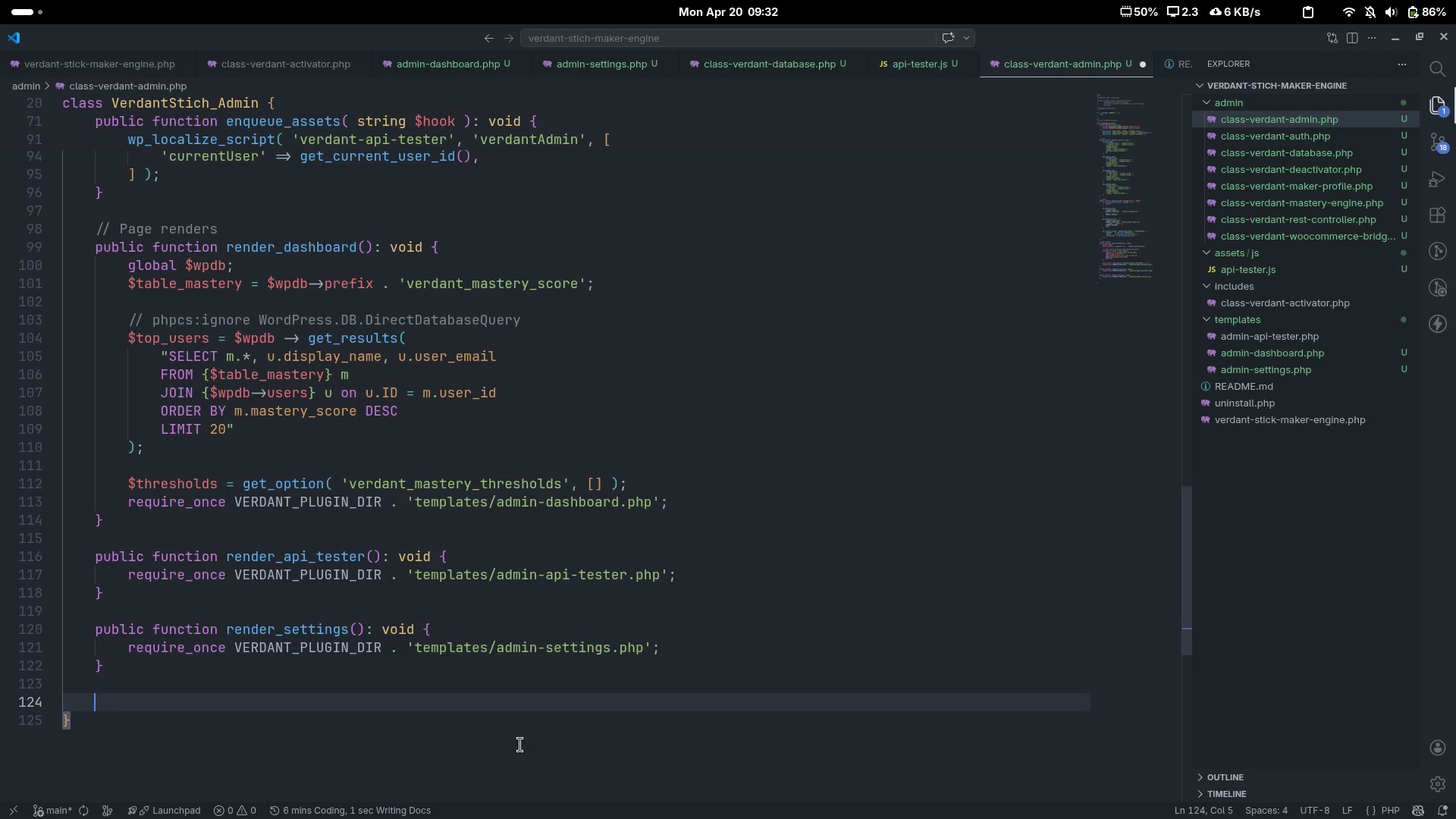 
key(Control+Slash)
 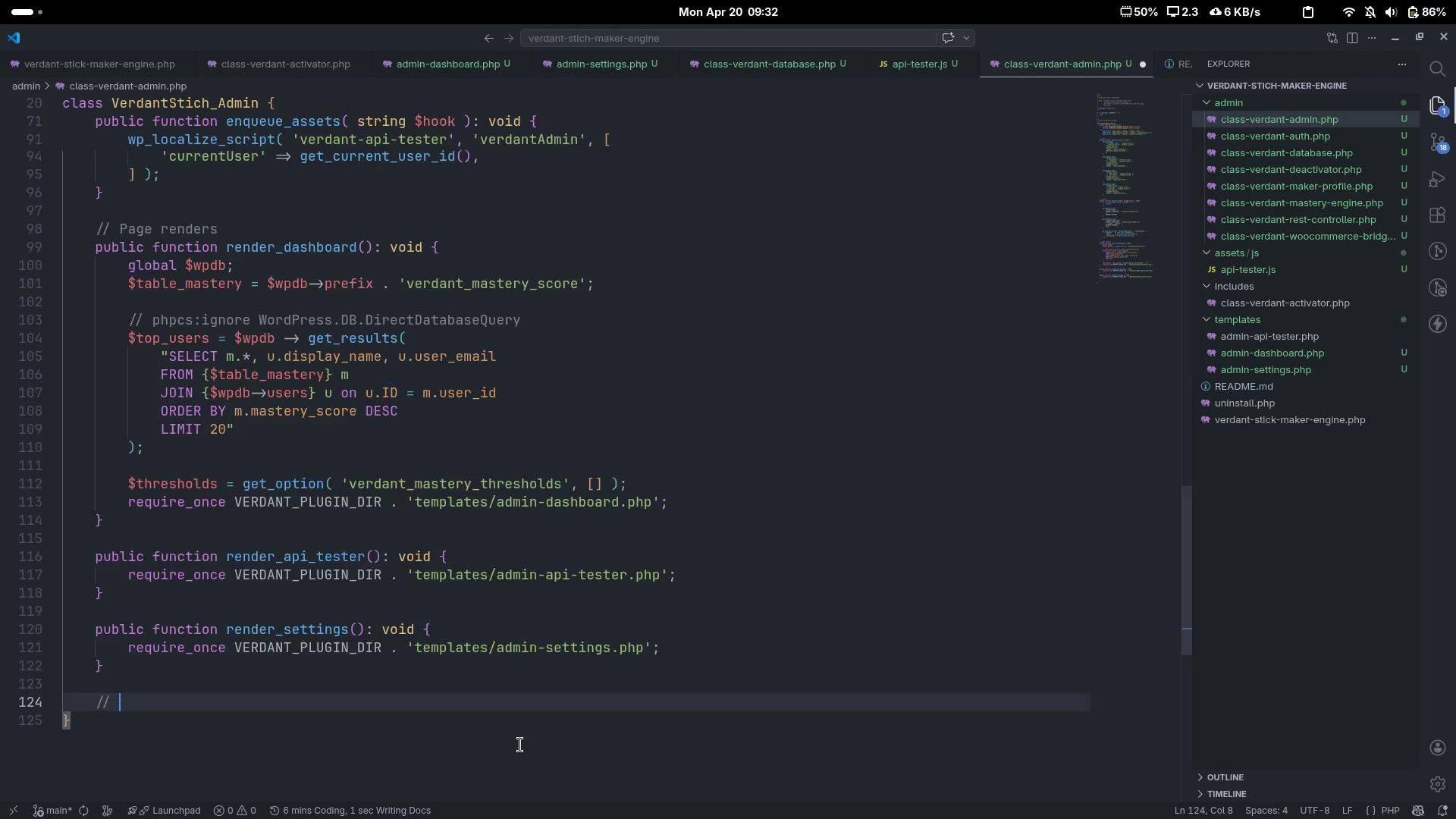 
scroll: coordinate [520, 745], scroll_direction: down, amount: 12.0
 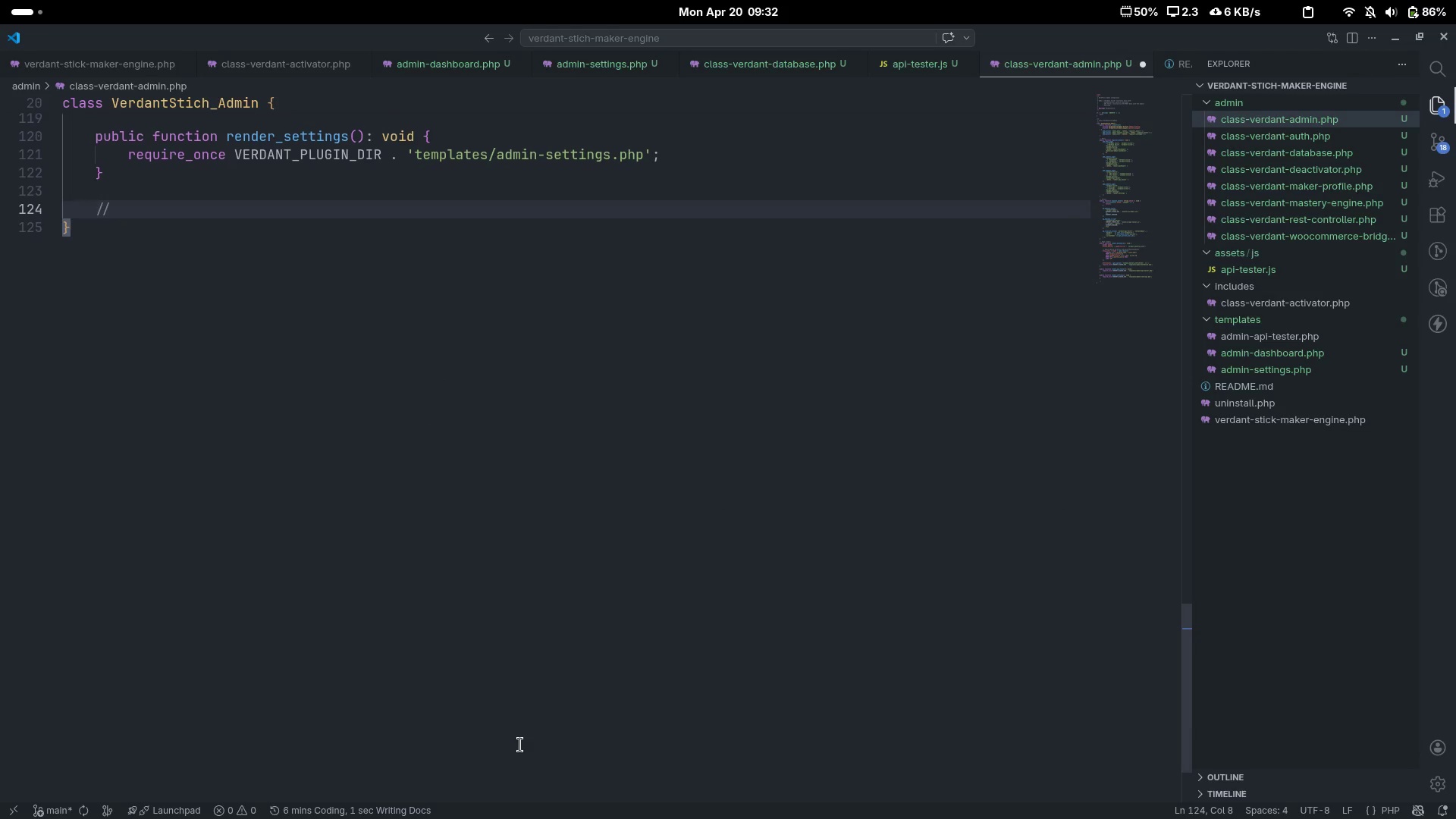 
type(Settings API)
 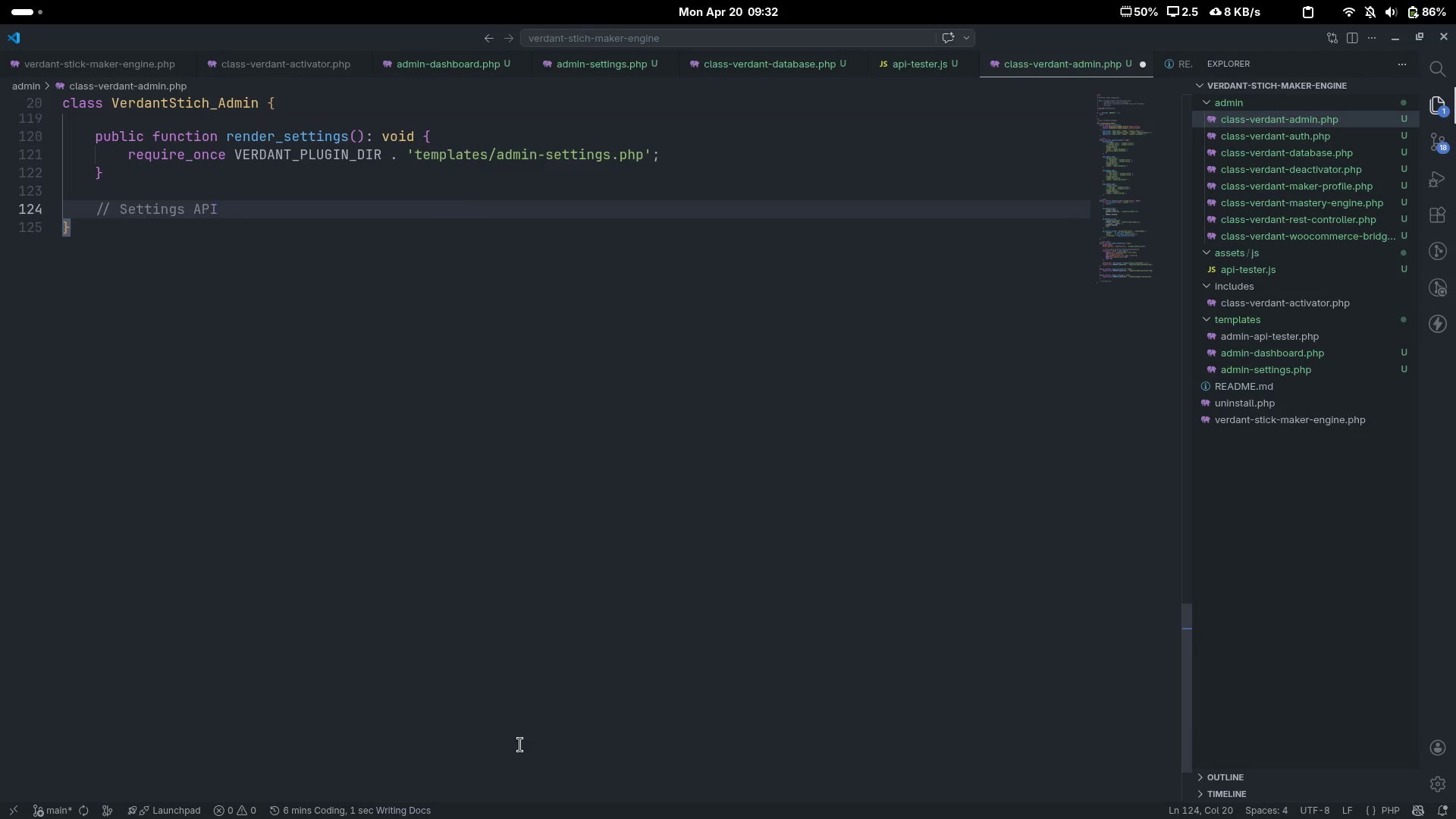 
key(Enter)
 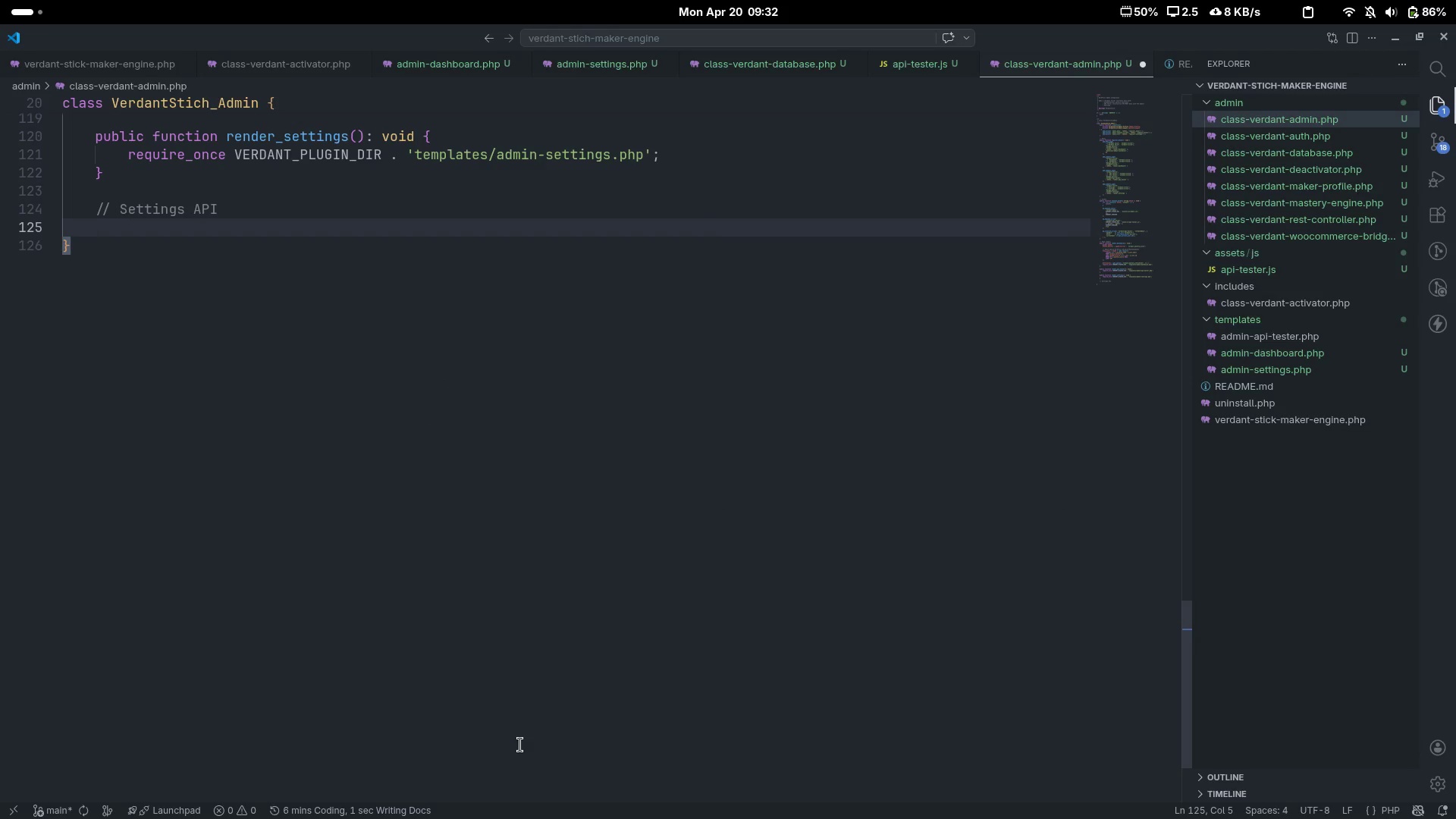 
type(public function register_settings(): void {)
 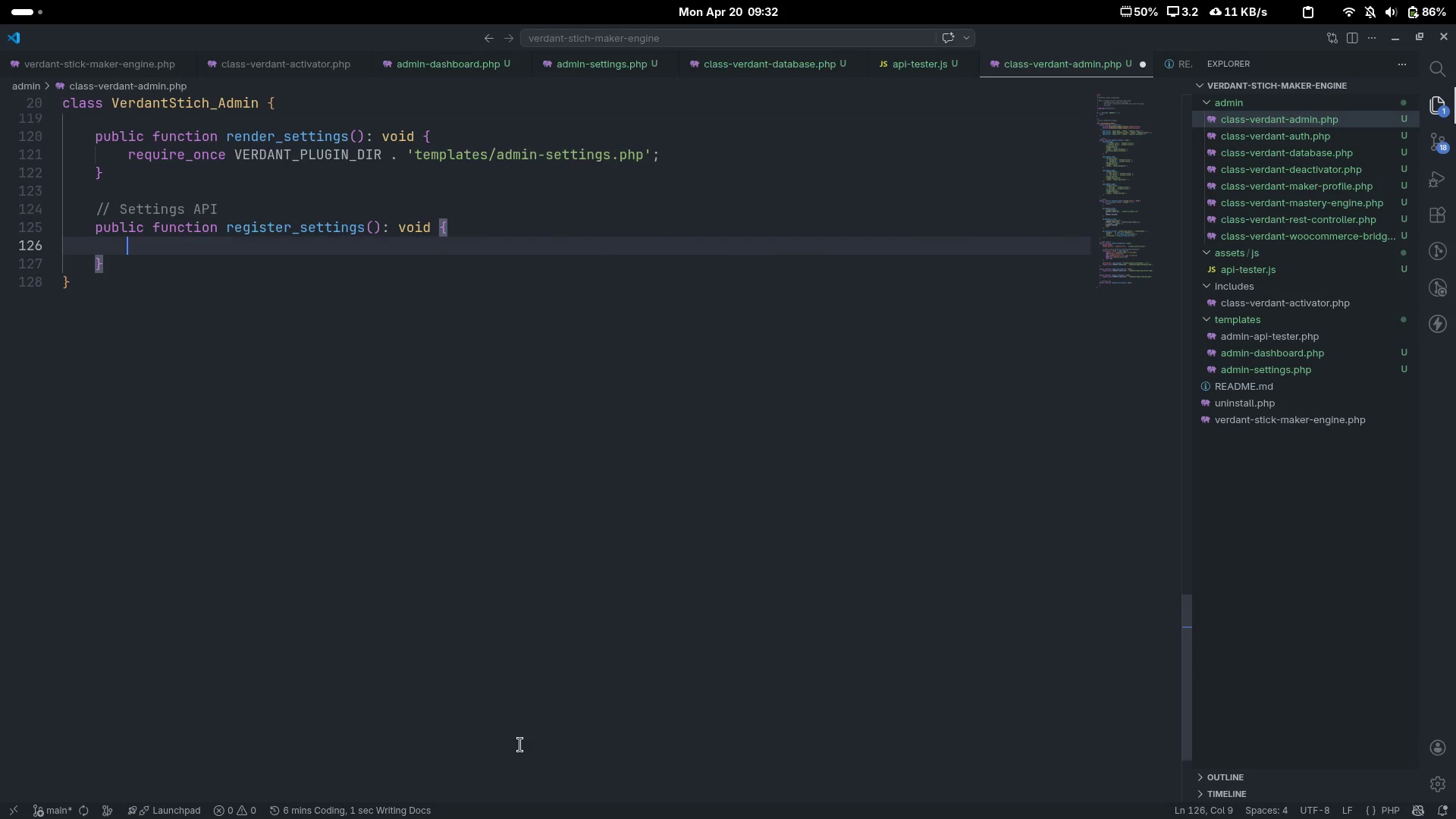 
 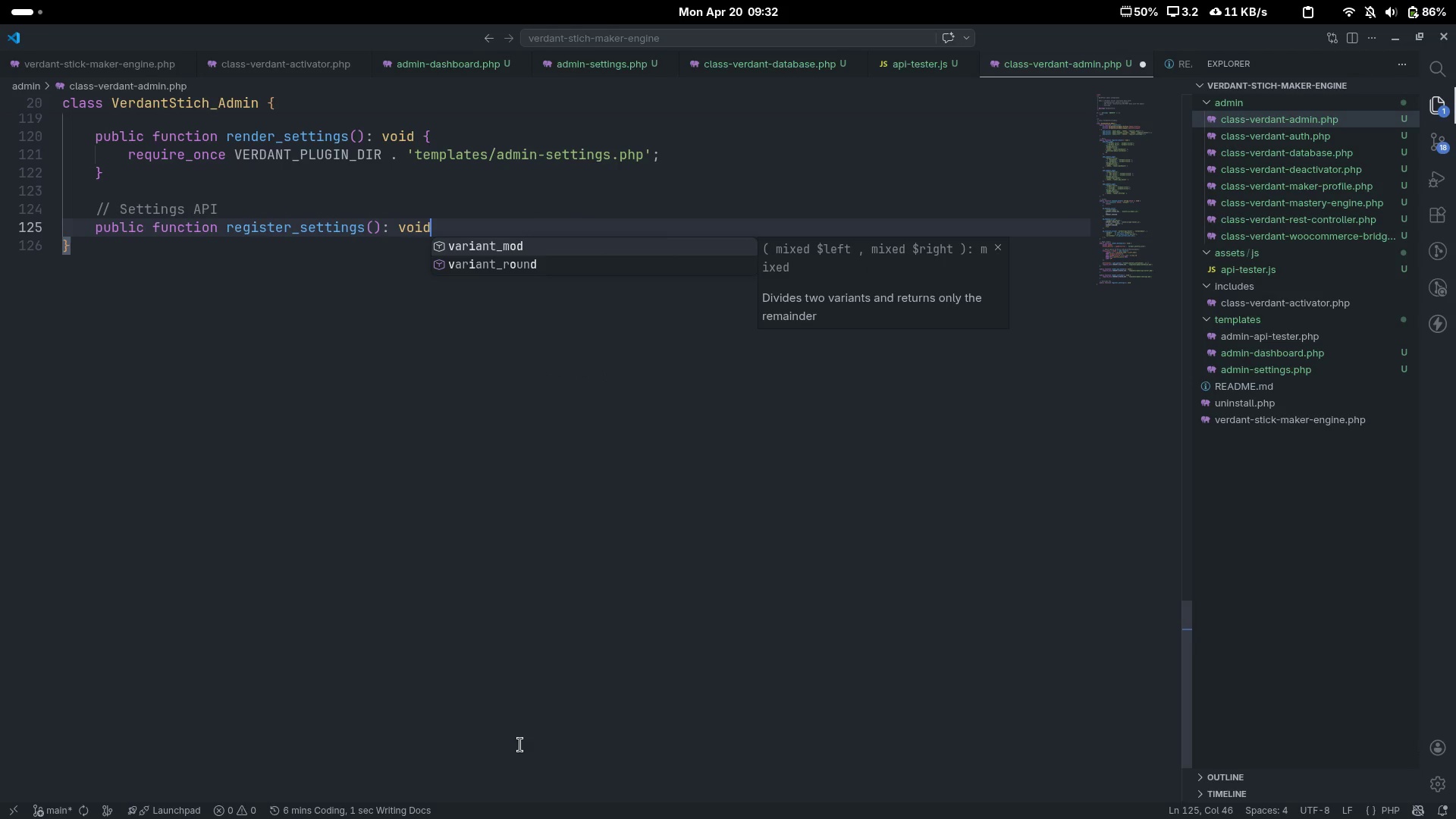 
key(Enter)
 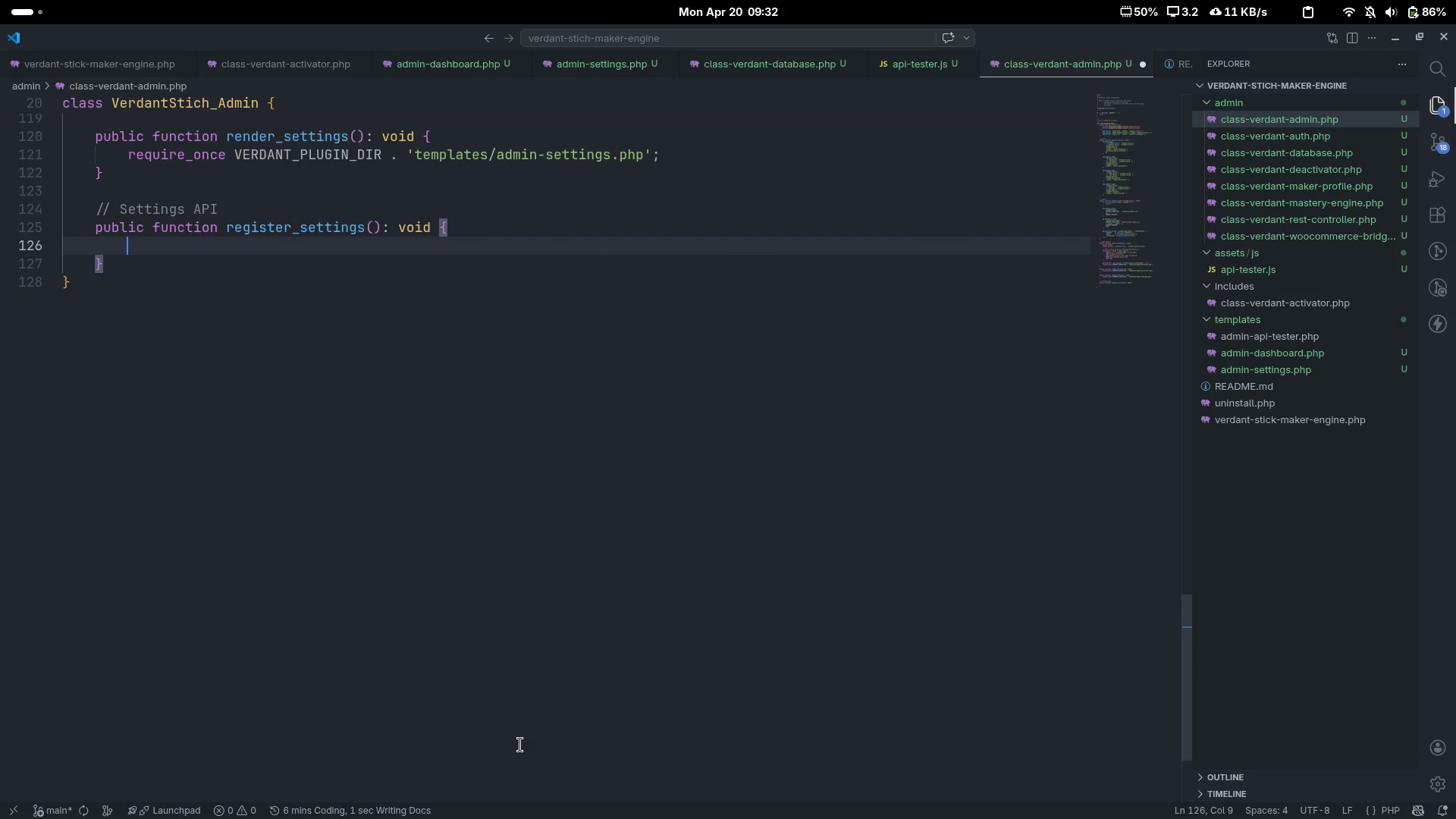 
type(register_setting( )
 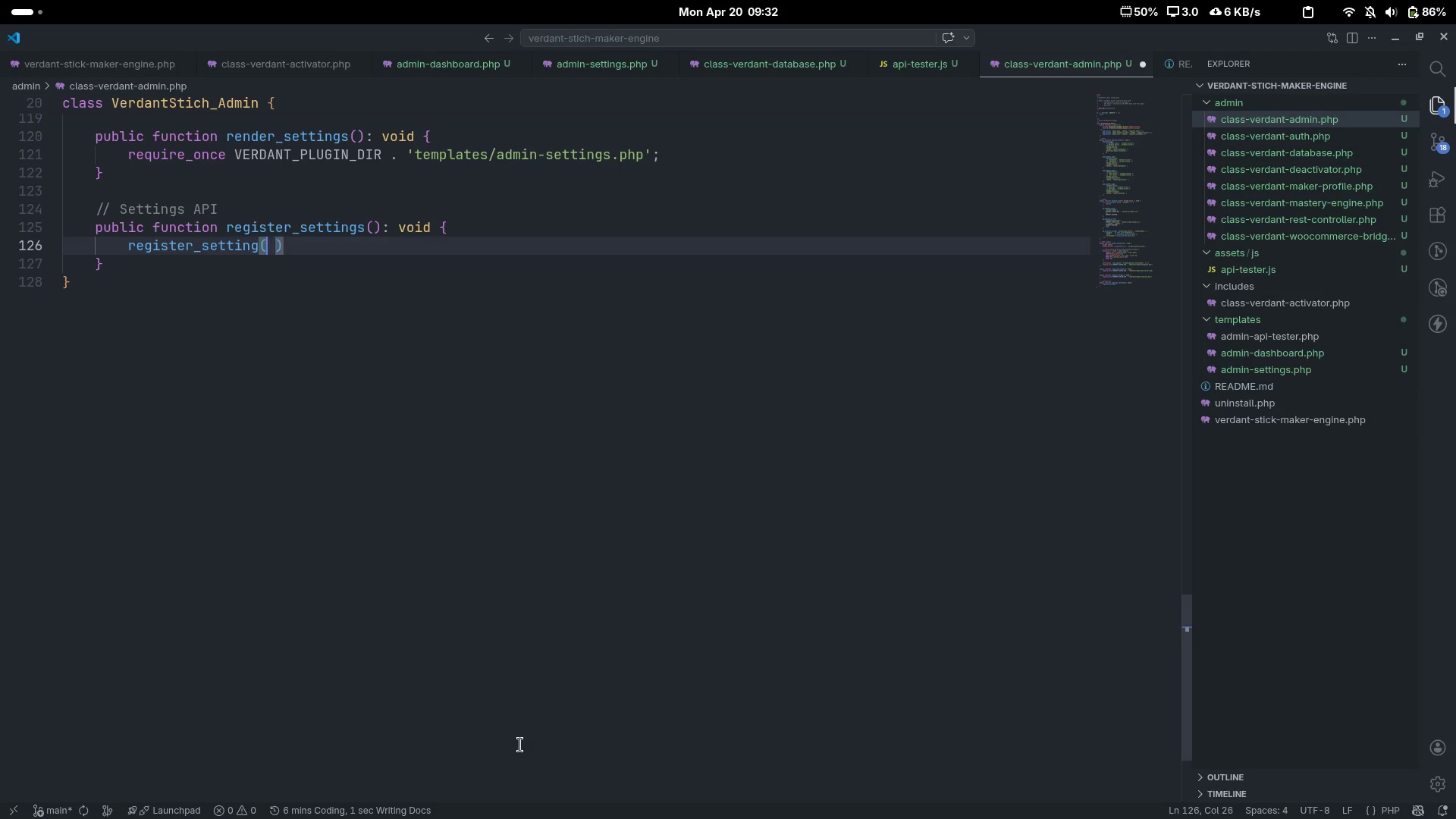 
key(ArrowLeft)
 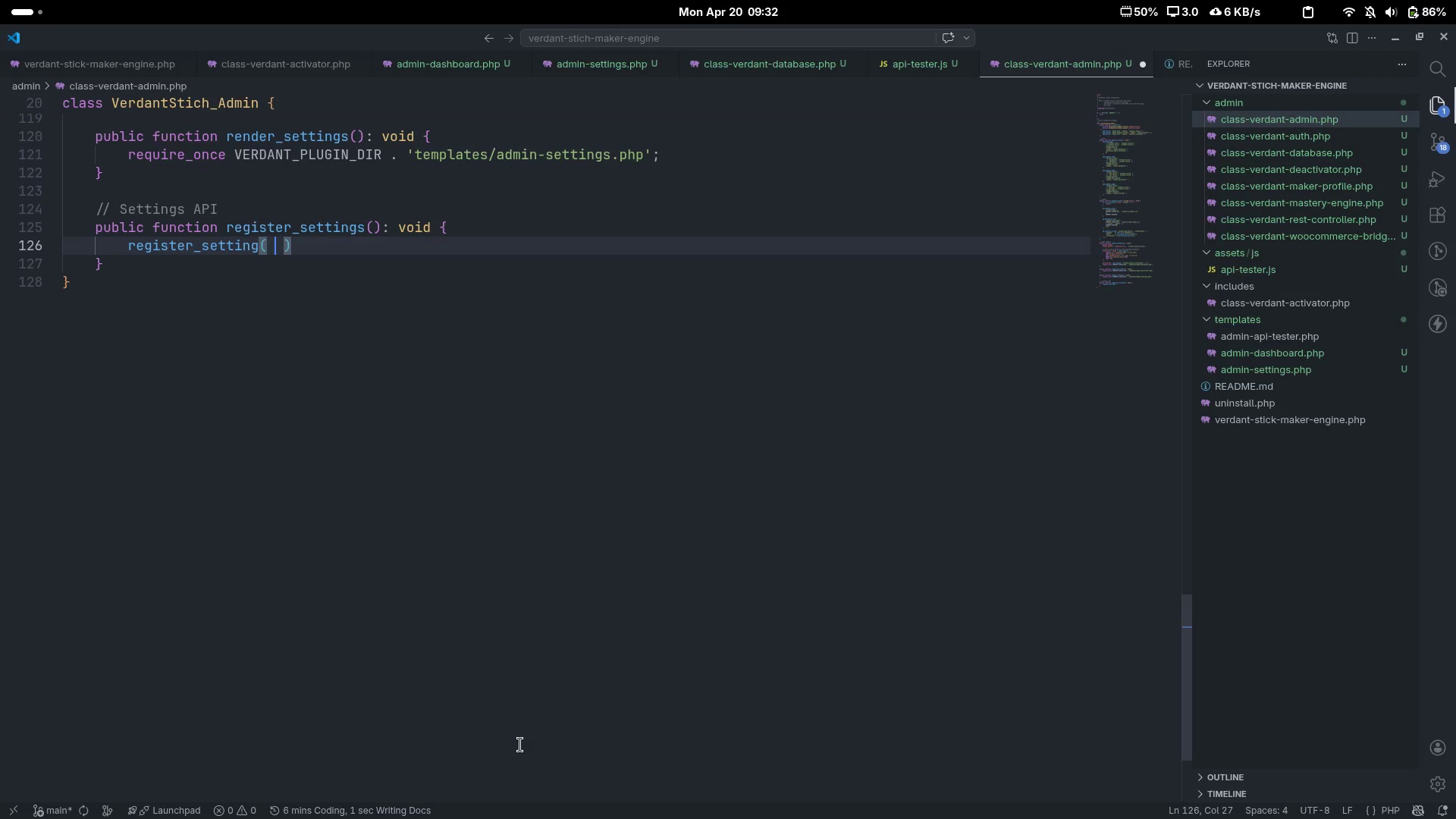 
type( 'verdantS)
key(Backspace)
type(_settings_group)
 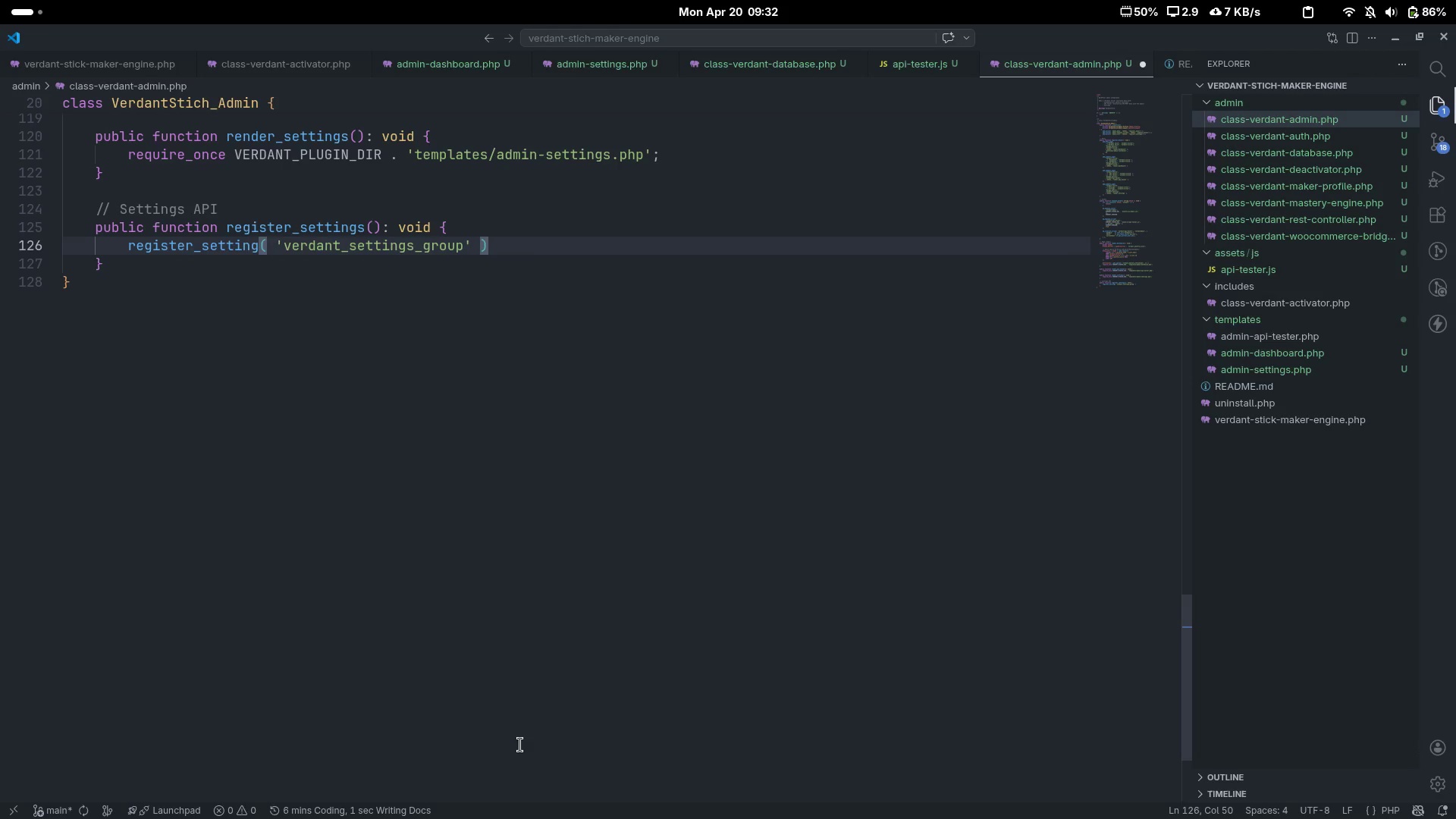 
key(ArrowRight)
 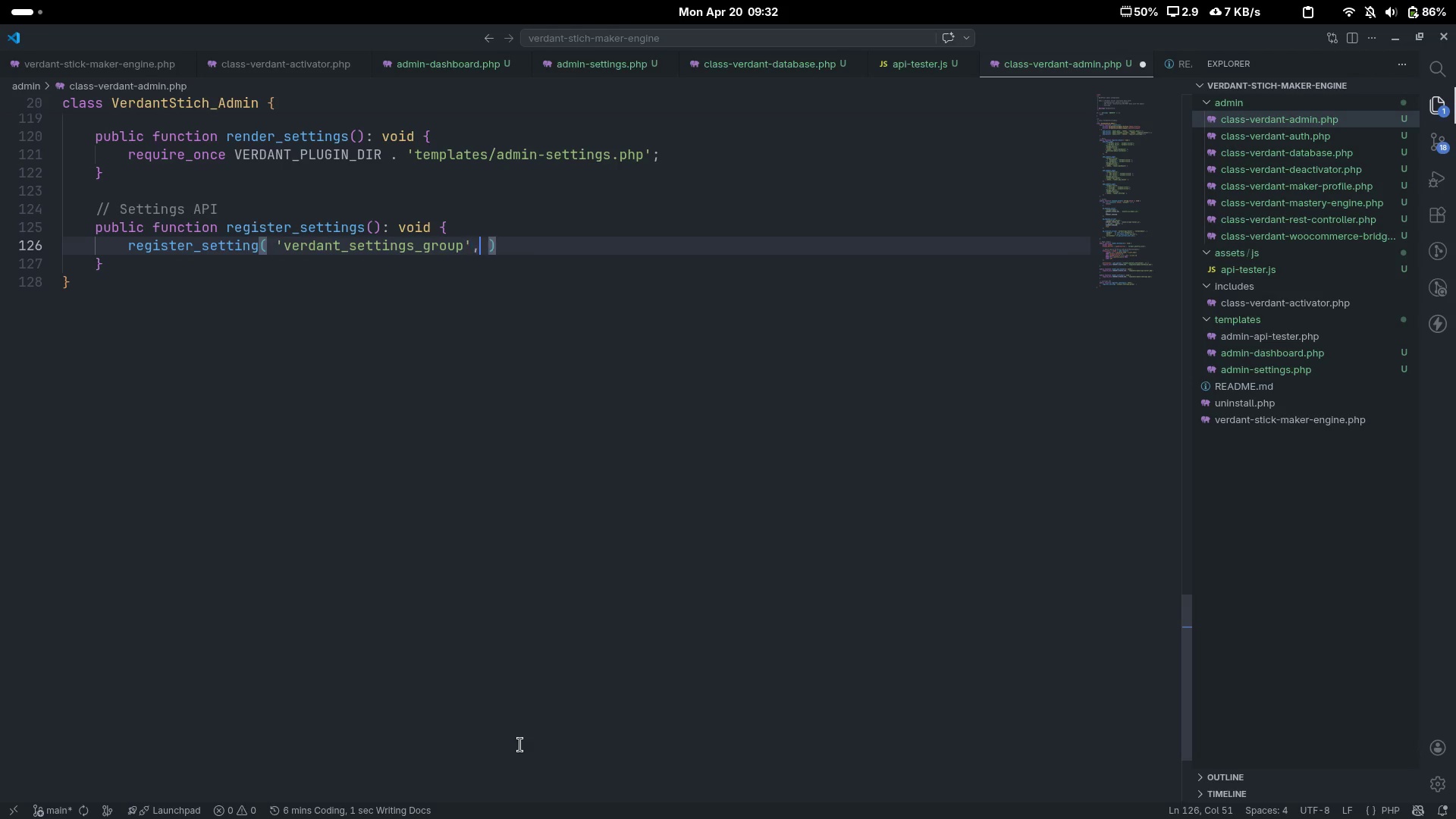 
type(, 'verdant_coupon_prefx)
key(Backspace)
type(ox)
key(Backspace)
key(Backspace)
type(ix)
 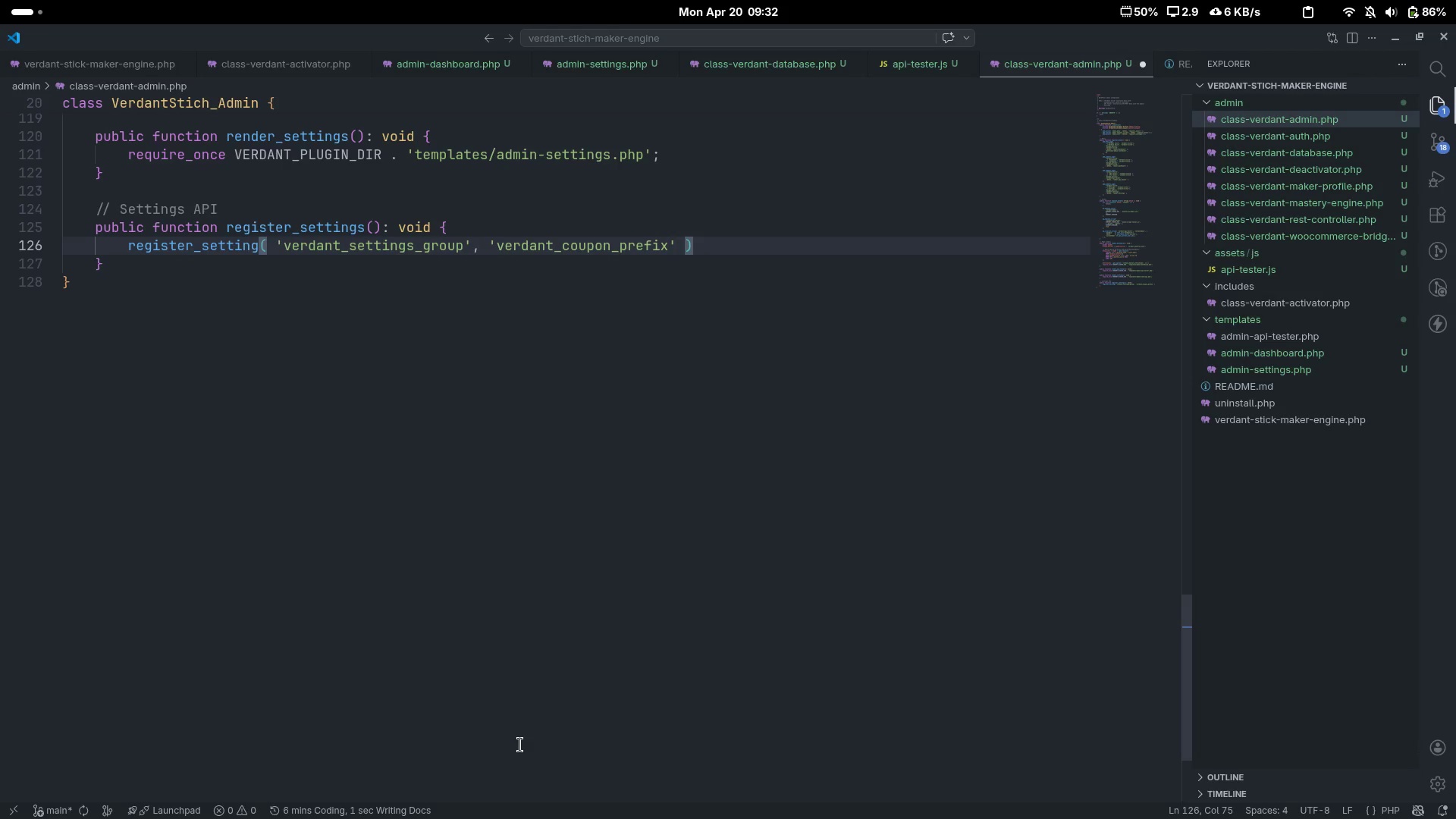 
key(ArrowRight)
 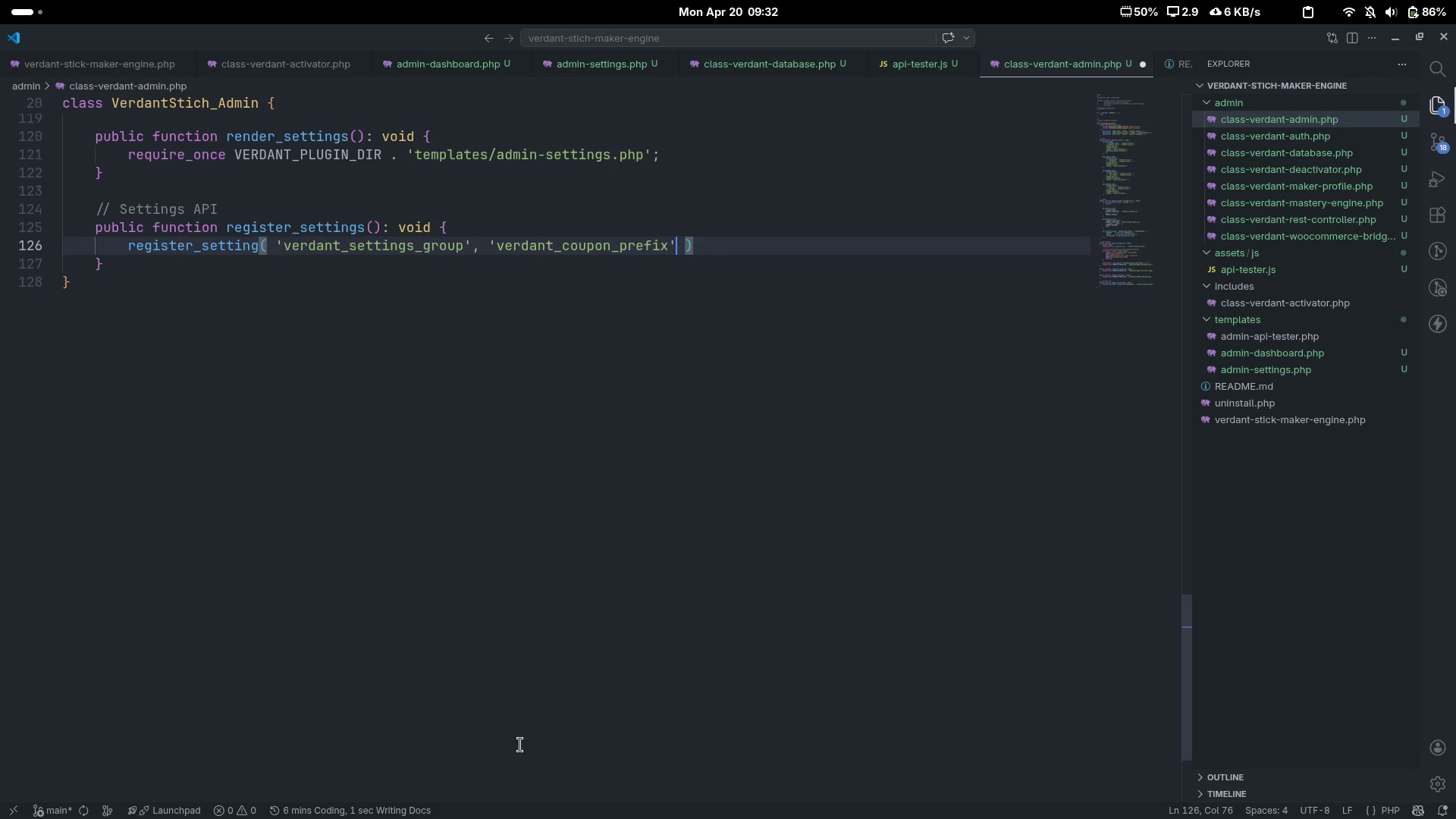 
type(, ['sanitize_callbas)
key(Backspace)
type(ck)
 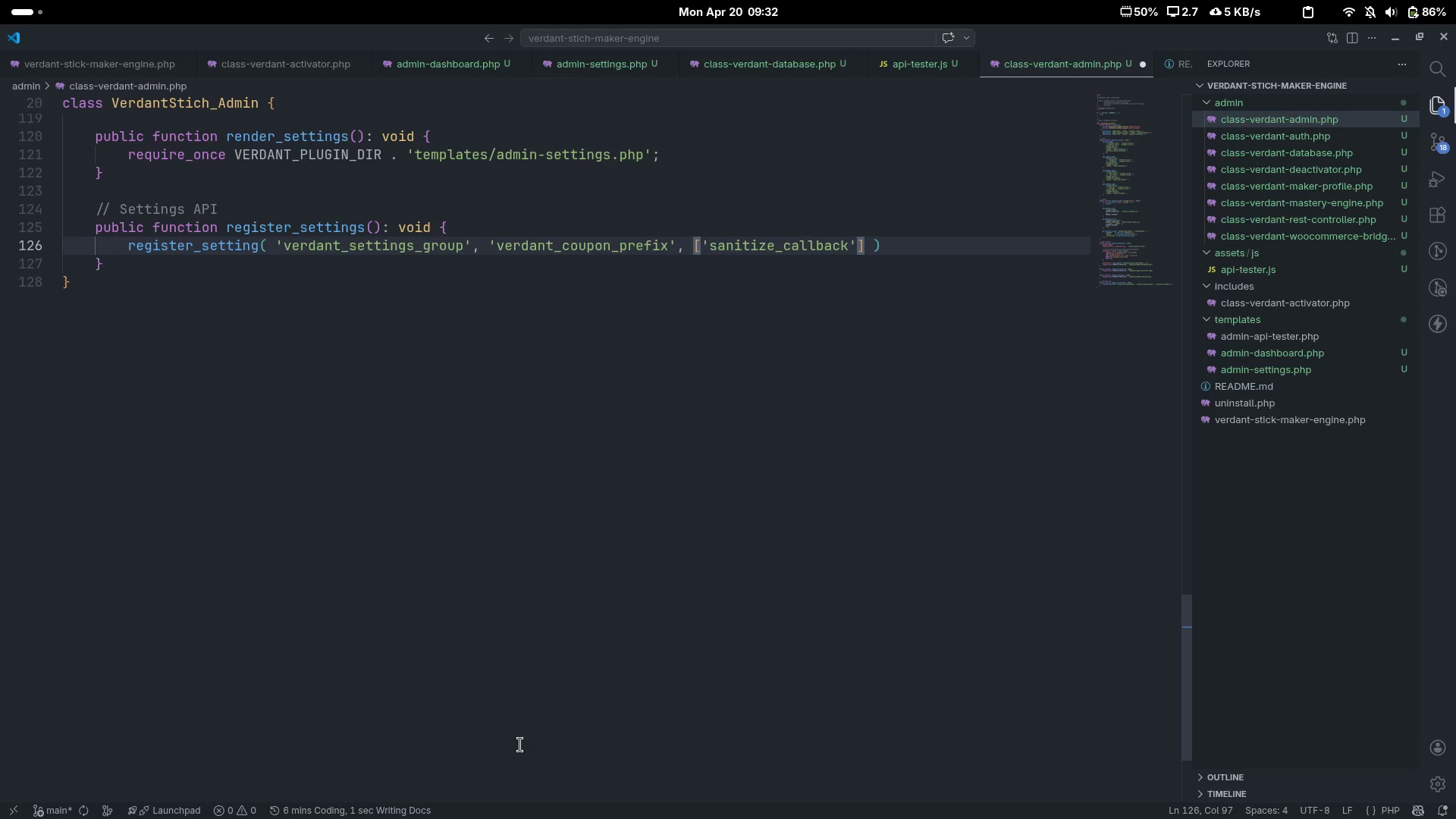 
key(ArrowRight)
 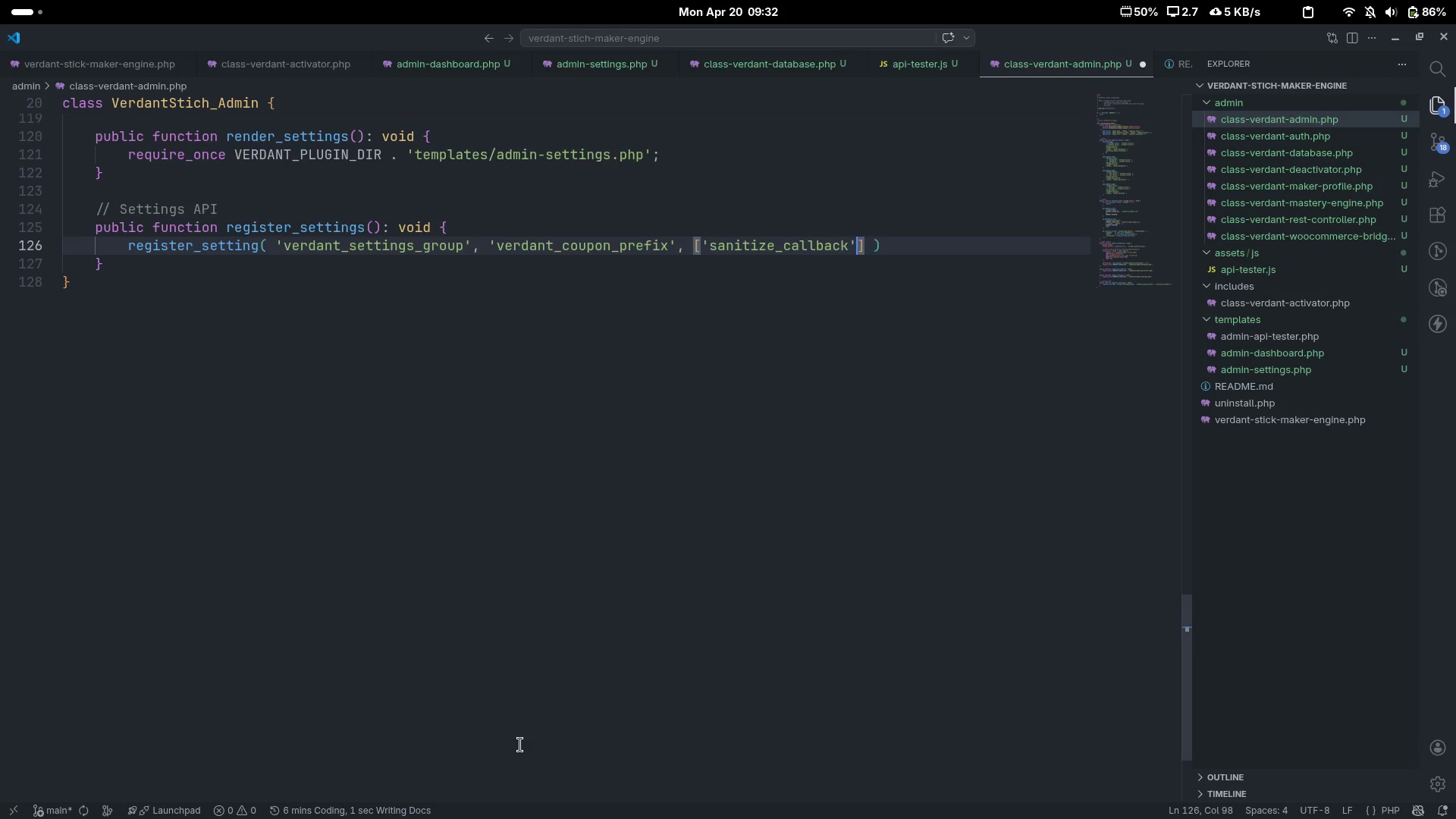 
type( => sanitize_test)
key(Backspace)
key(Backspace)
type(xt_field)
 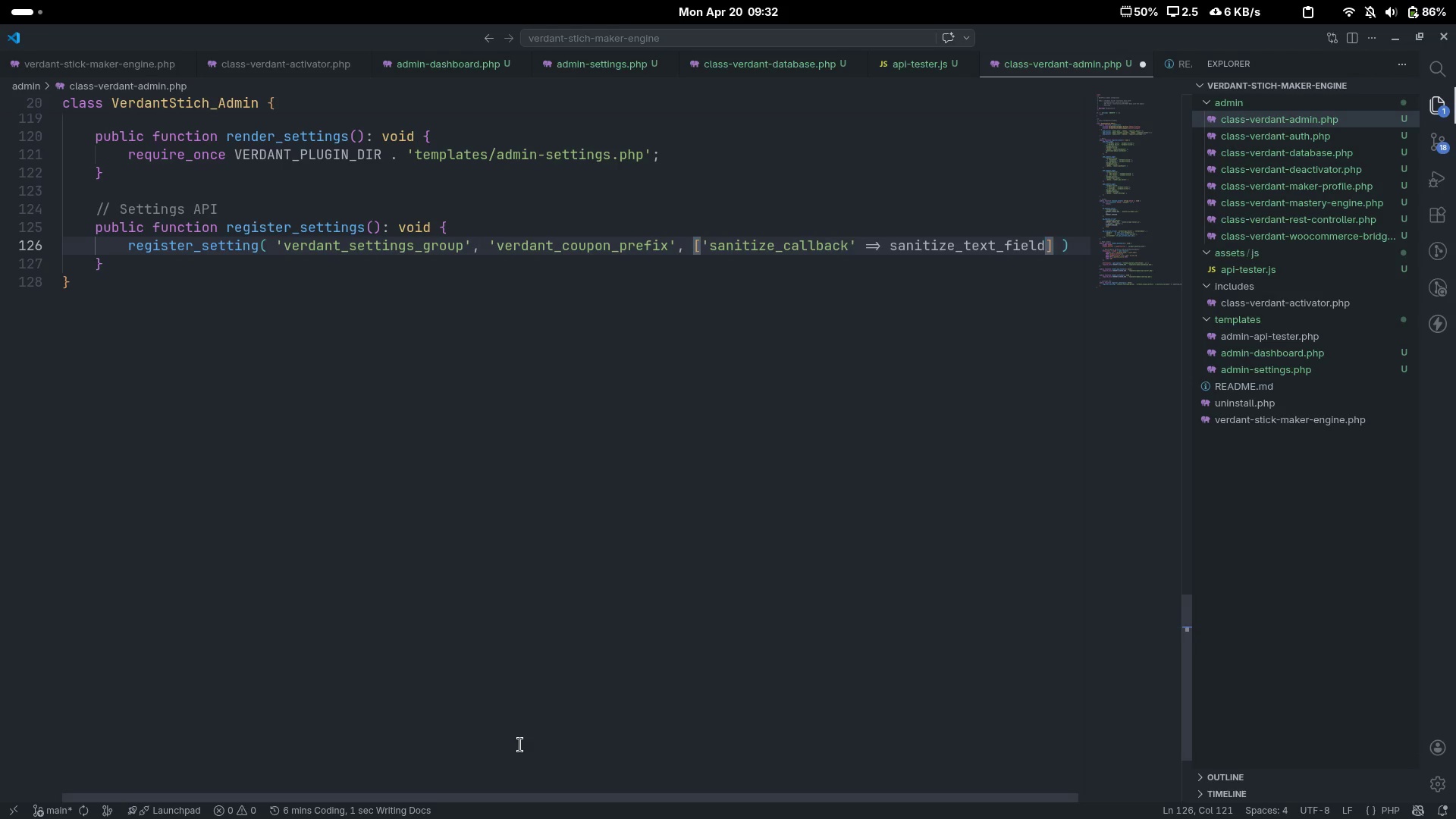 
key(Control+Shift+ArrowLeft)
 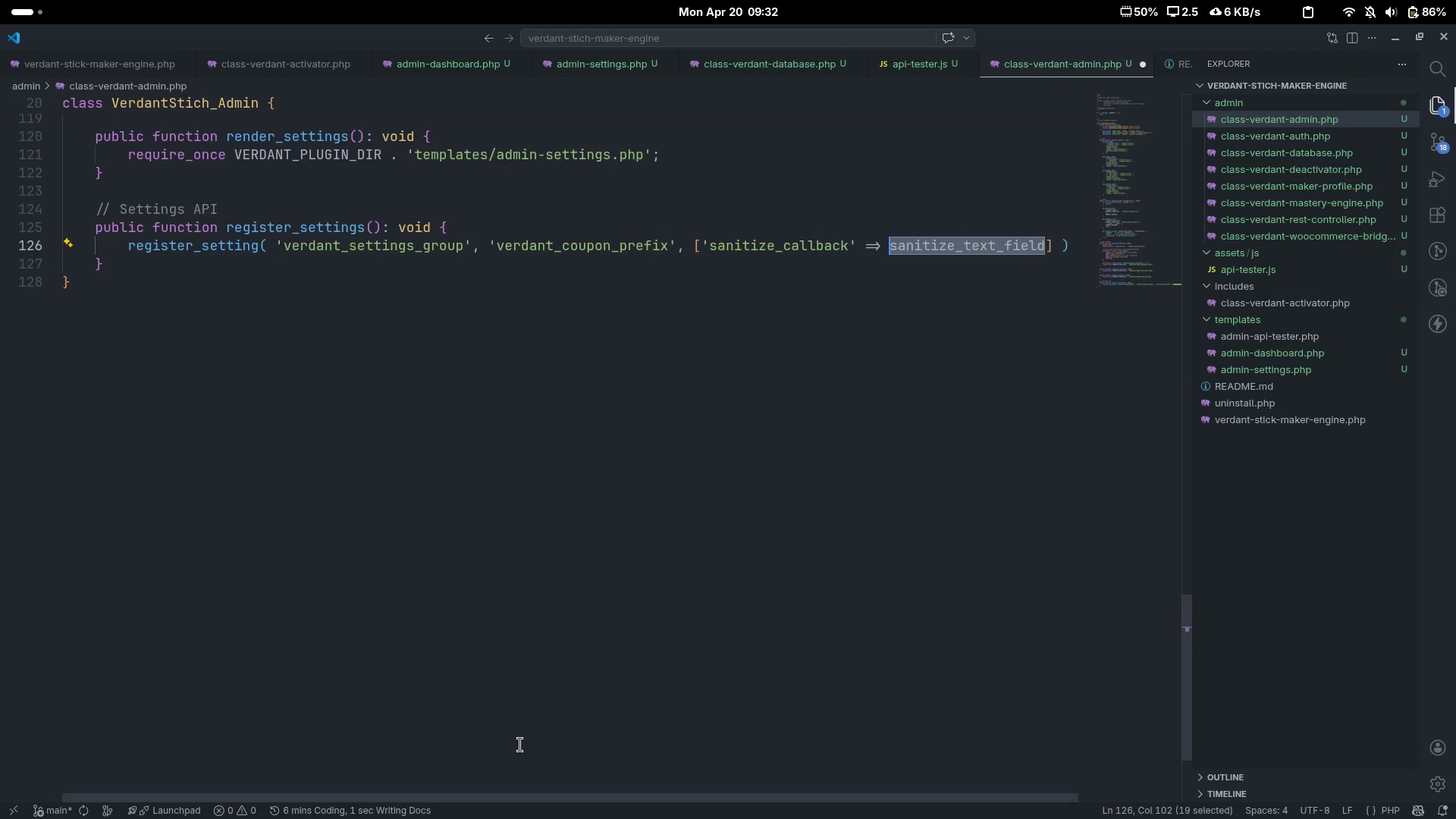 
key(Quote)
 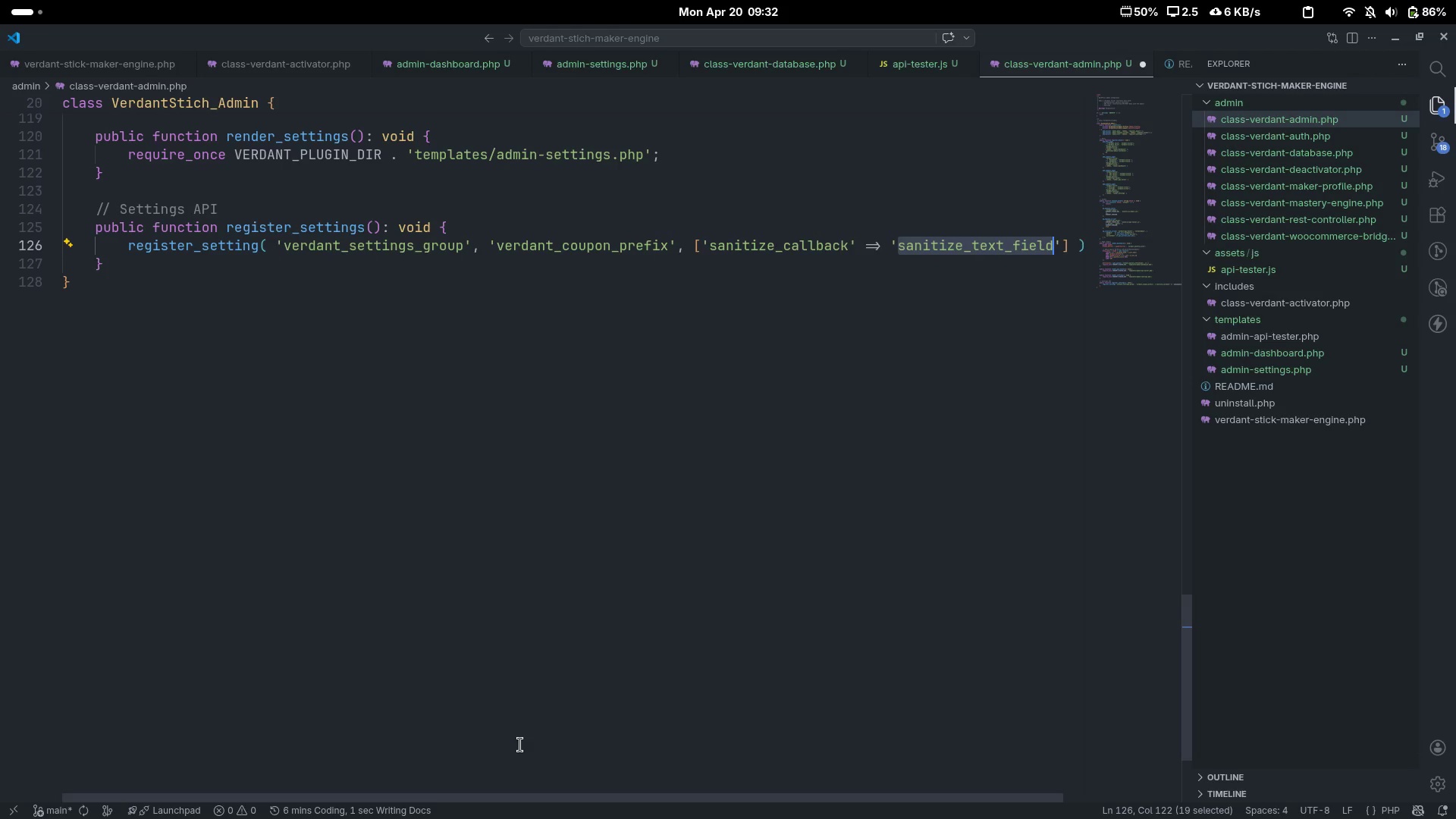 
key(ArrowRight)
 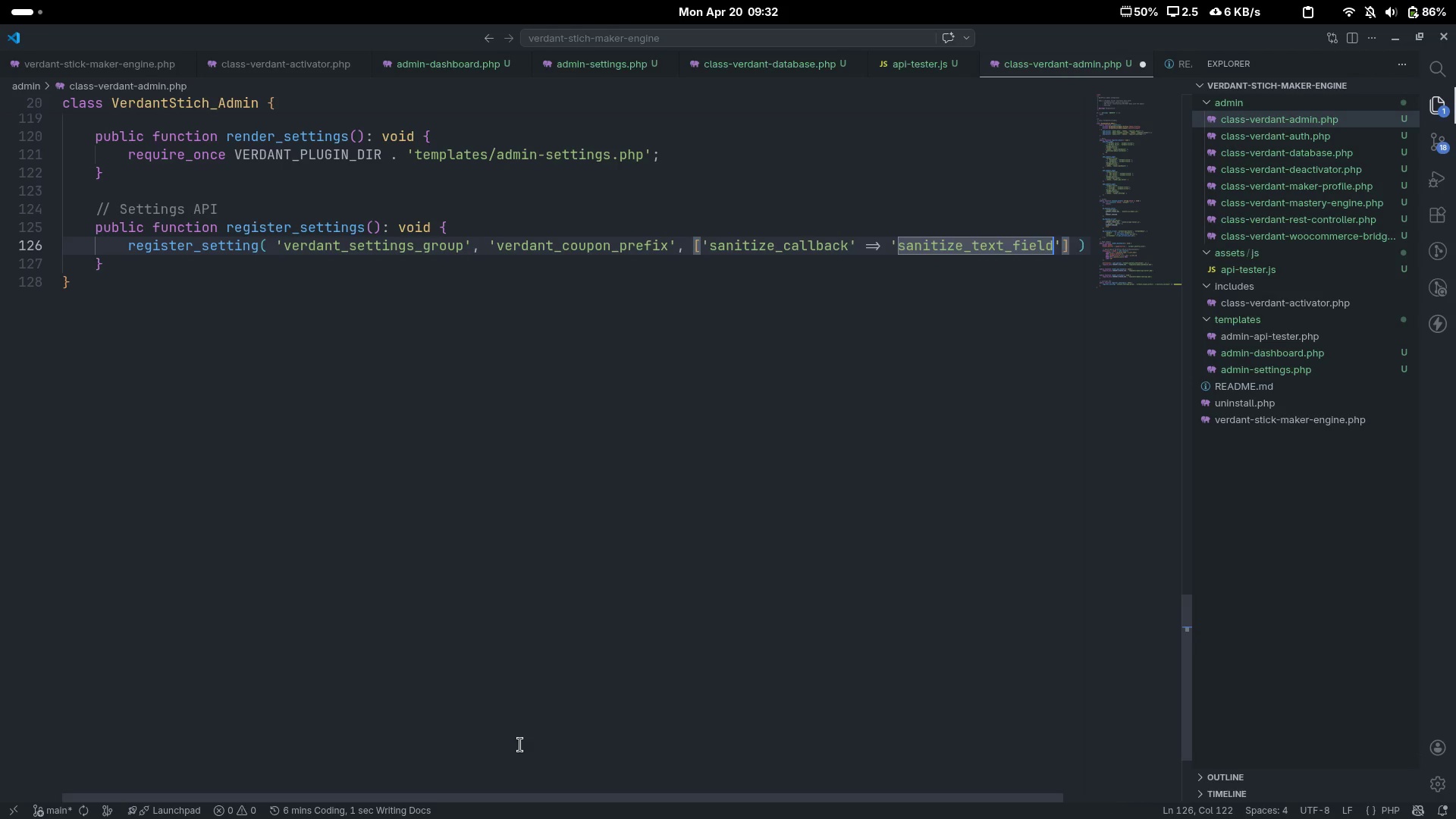 
key(ArrowRight)
 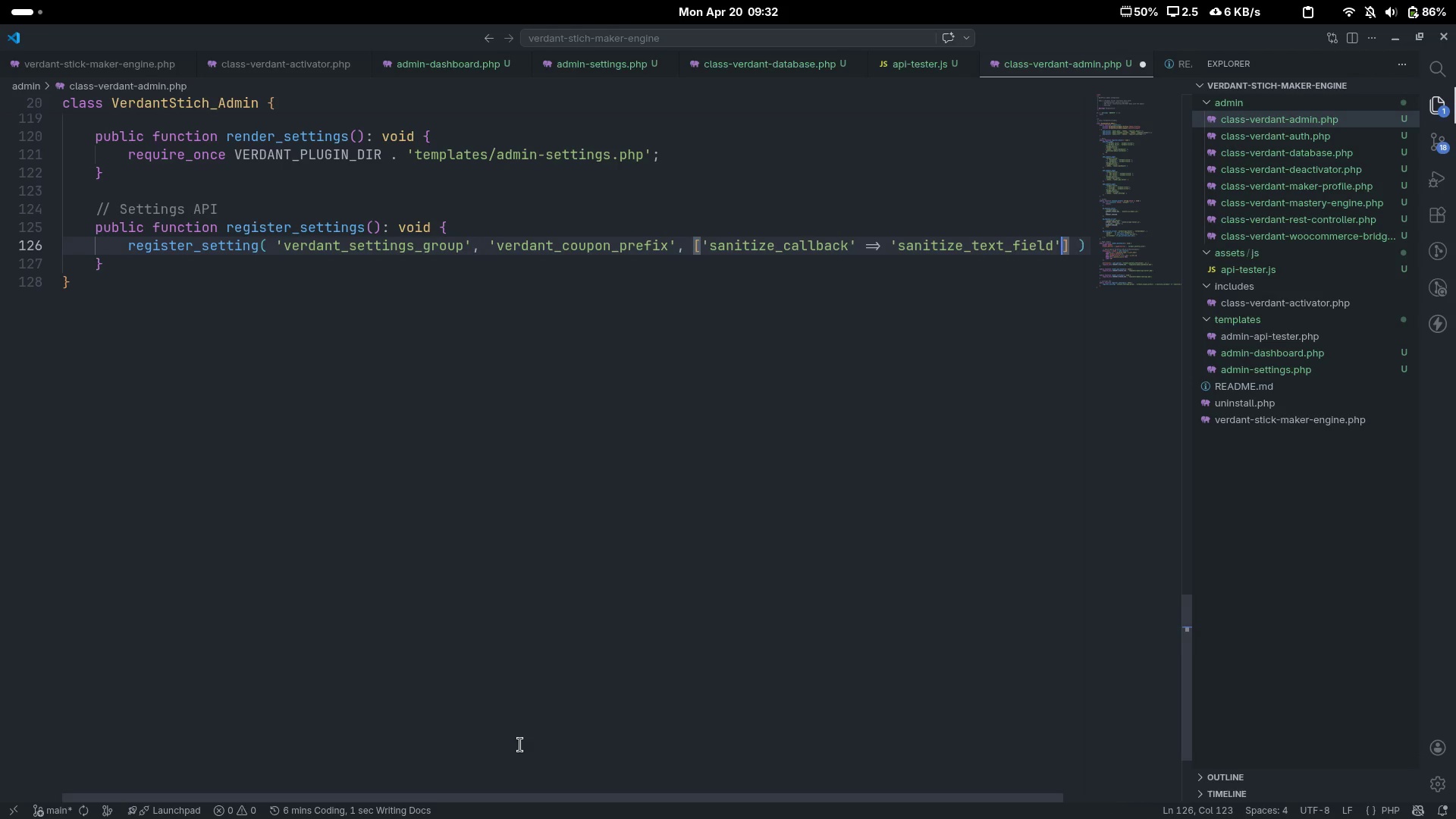 
key(ArrowRight)
 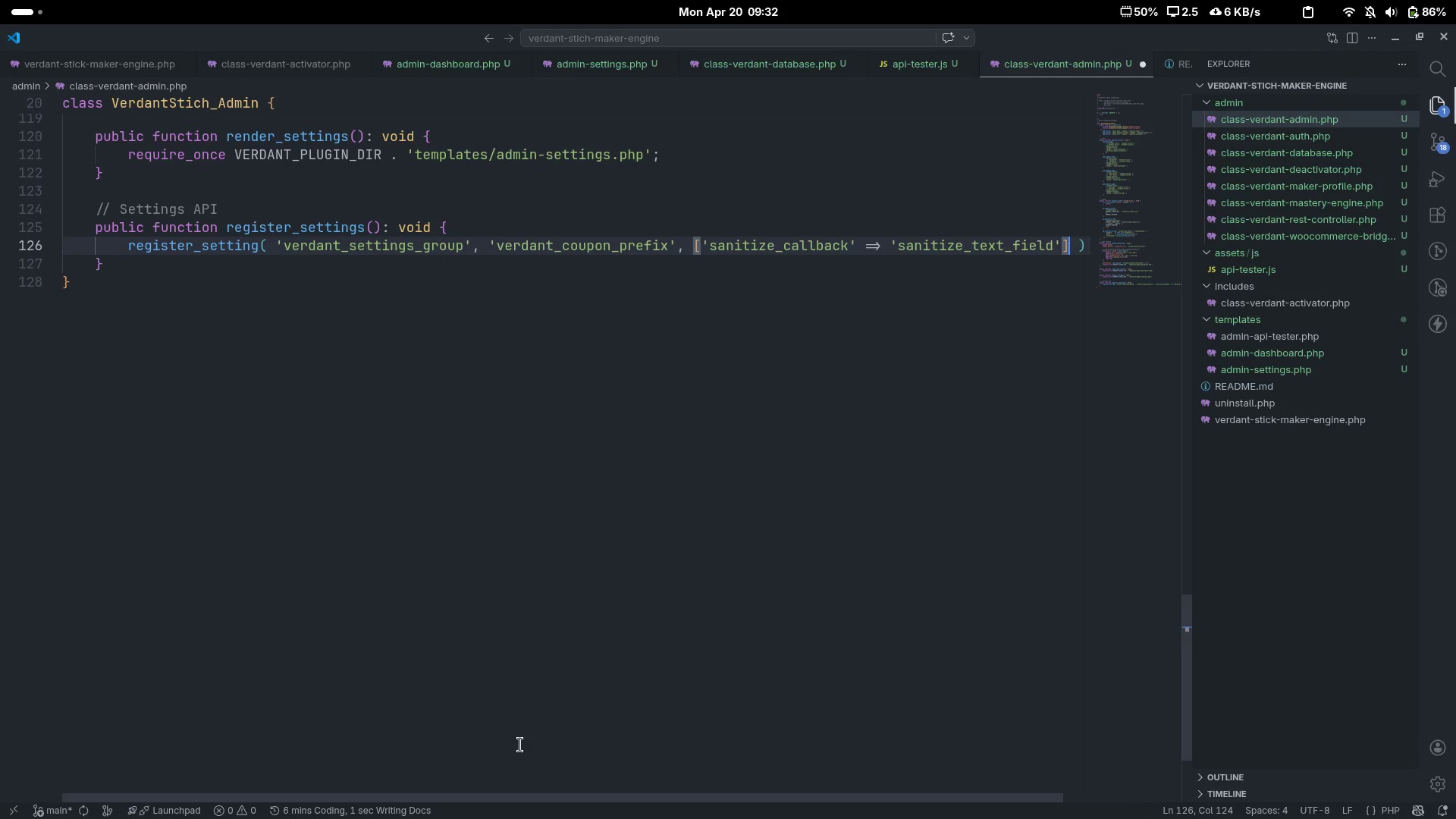 
key(ArrowRight)
 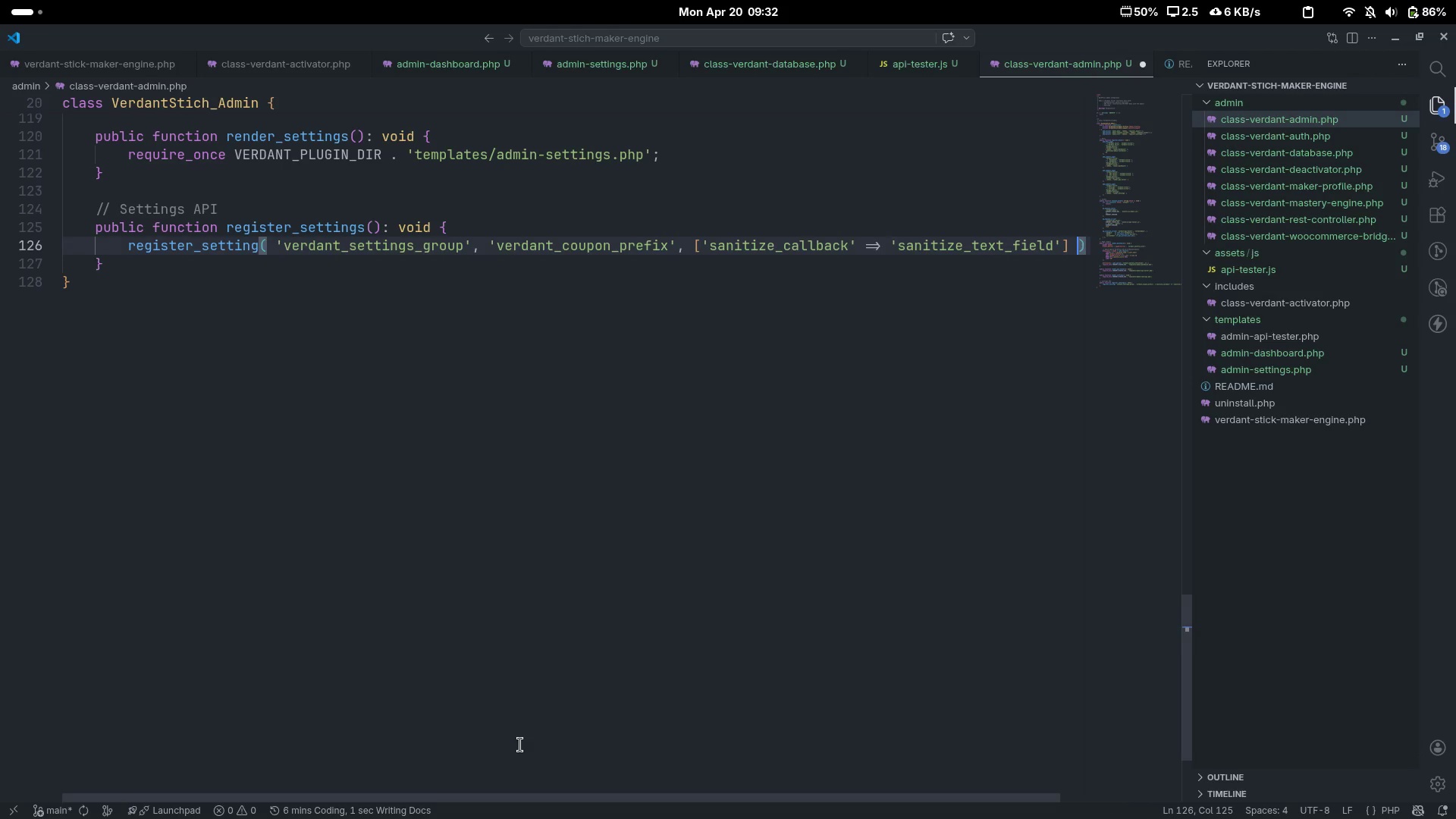 
key(ArrowRight)
 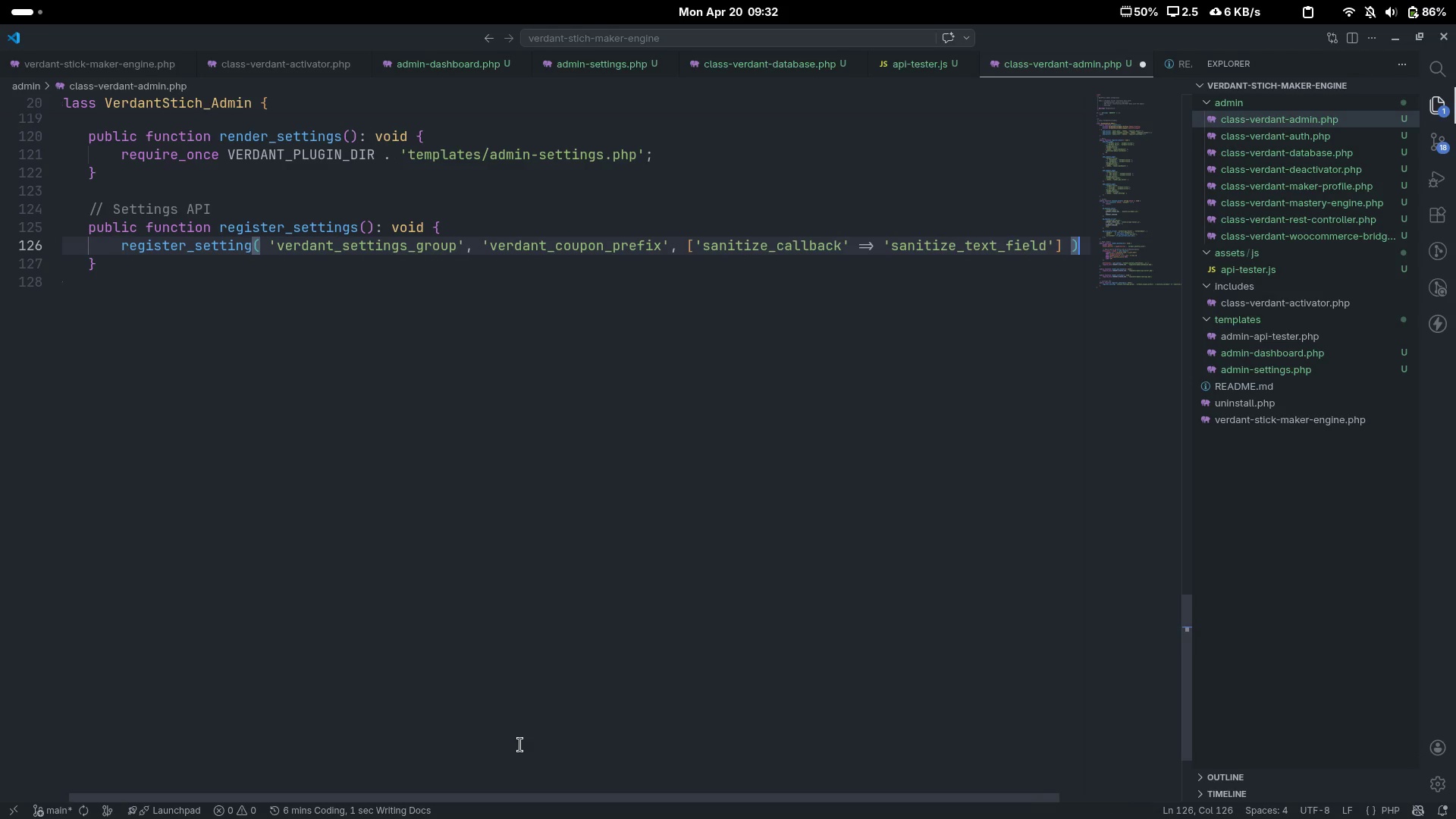 
key(Semicolon)
 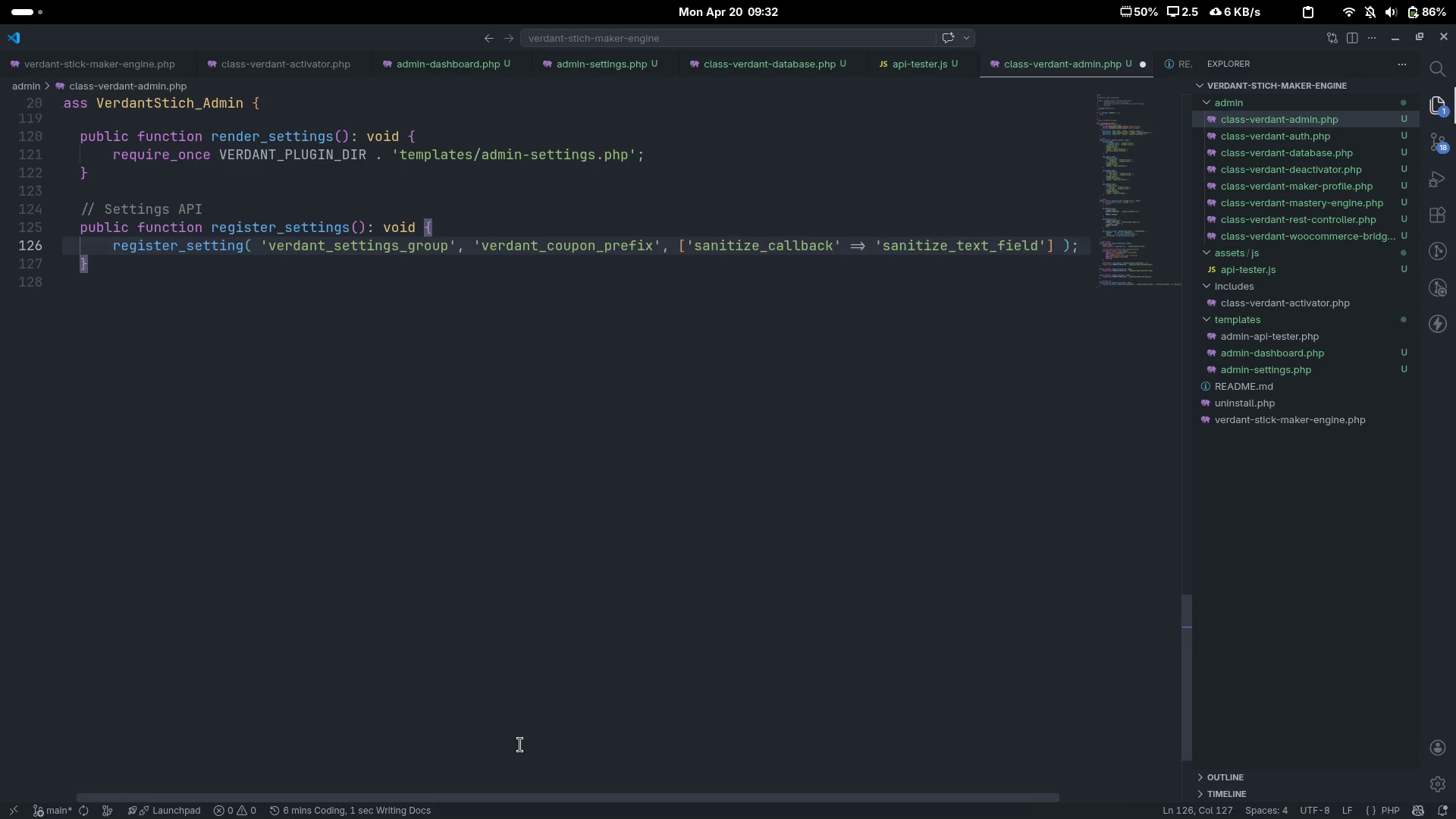 
scroll: coordinate [520, 745], scroll_direction: up, amount: 11.0
 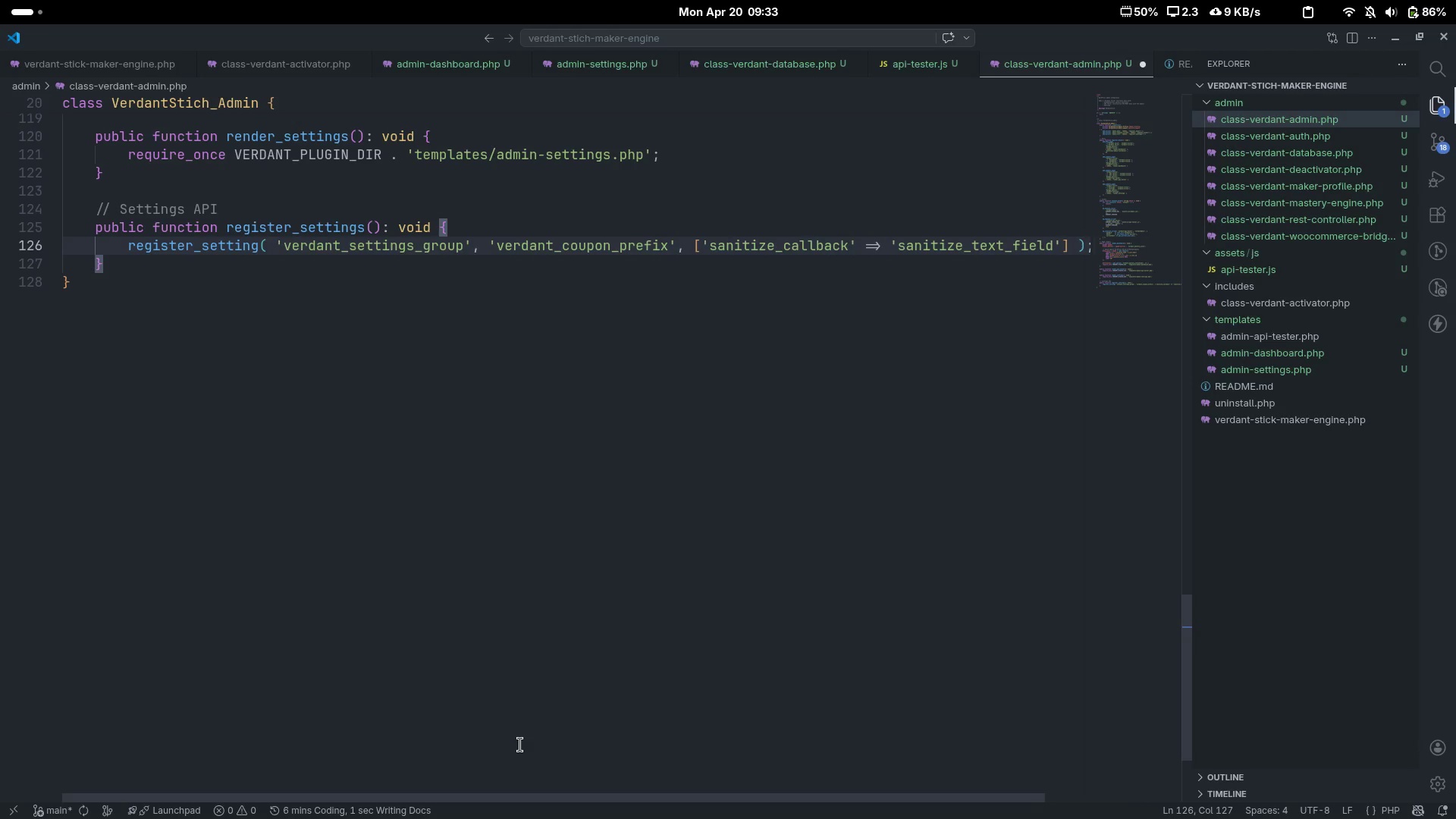 
key(Enter)
 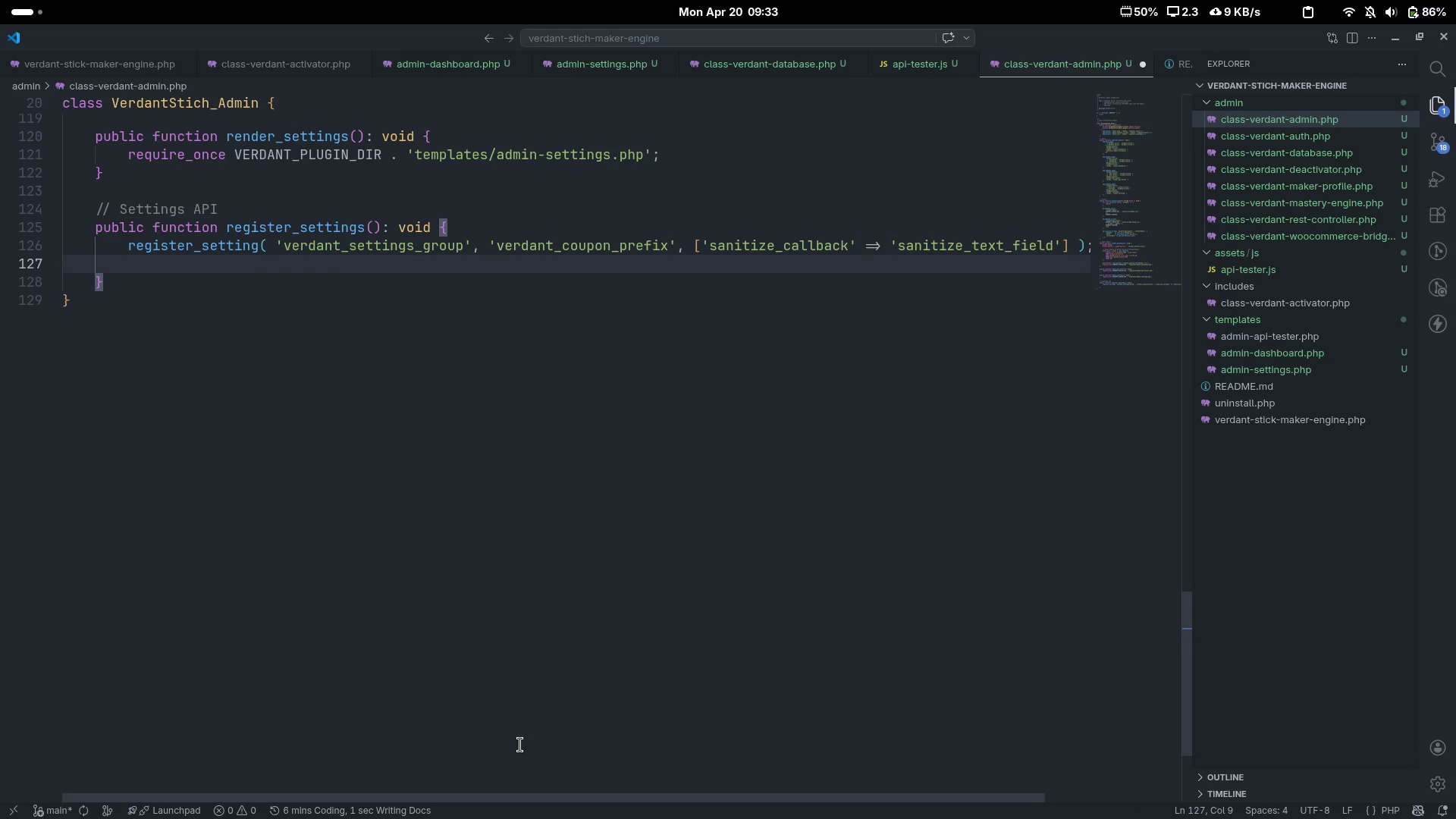 
type(register_setting())
 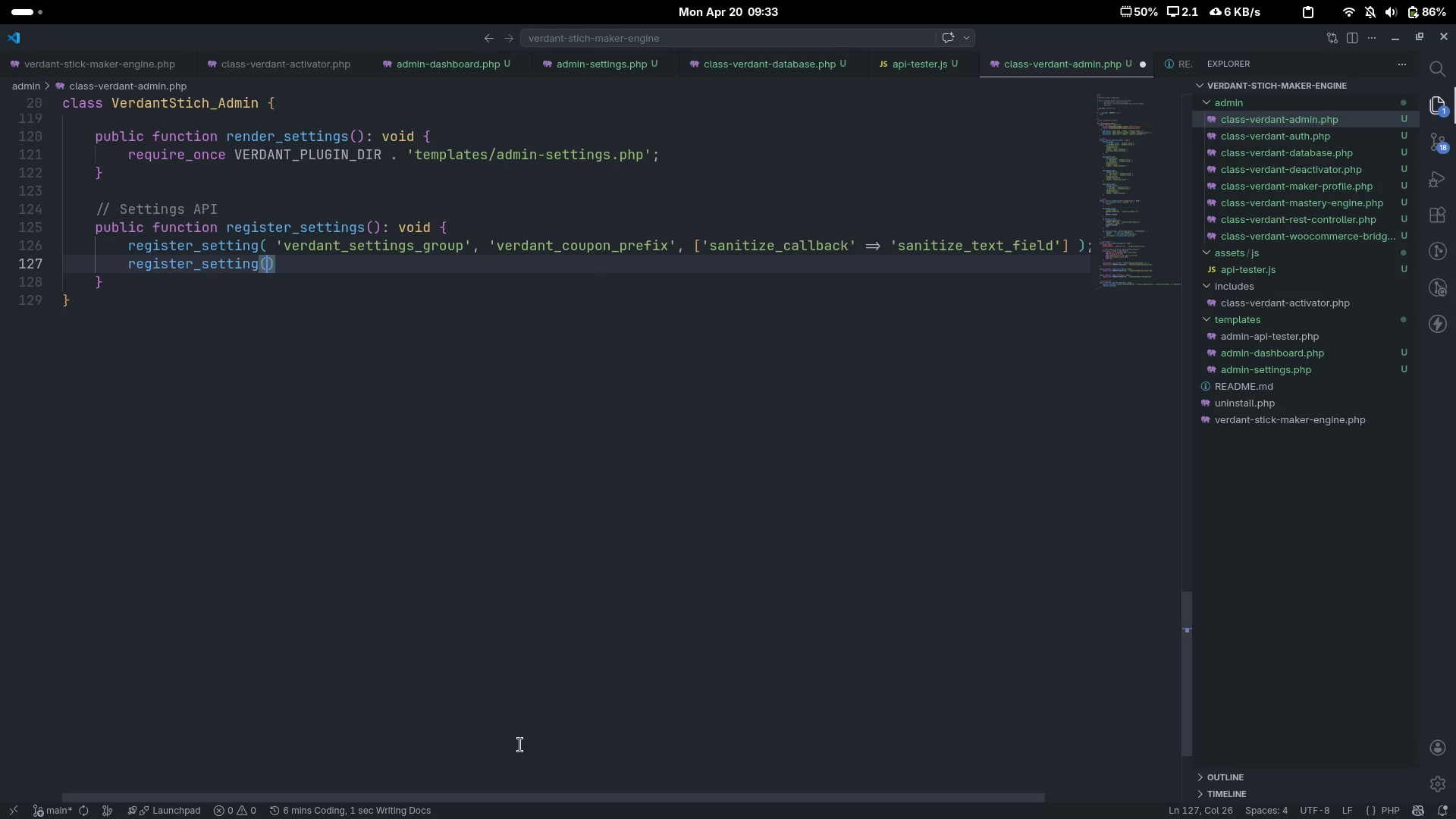 
 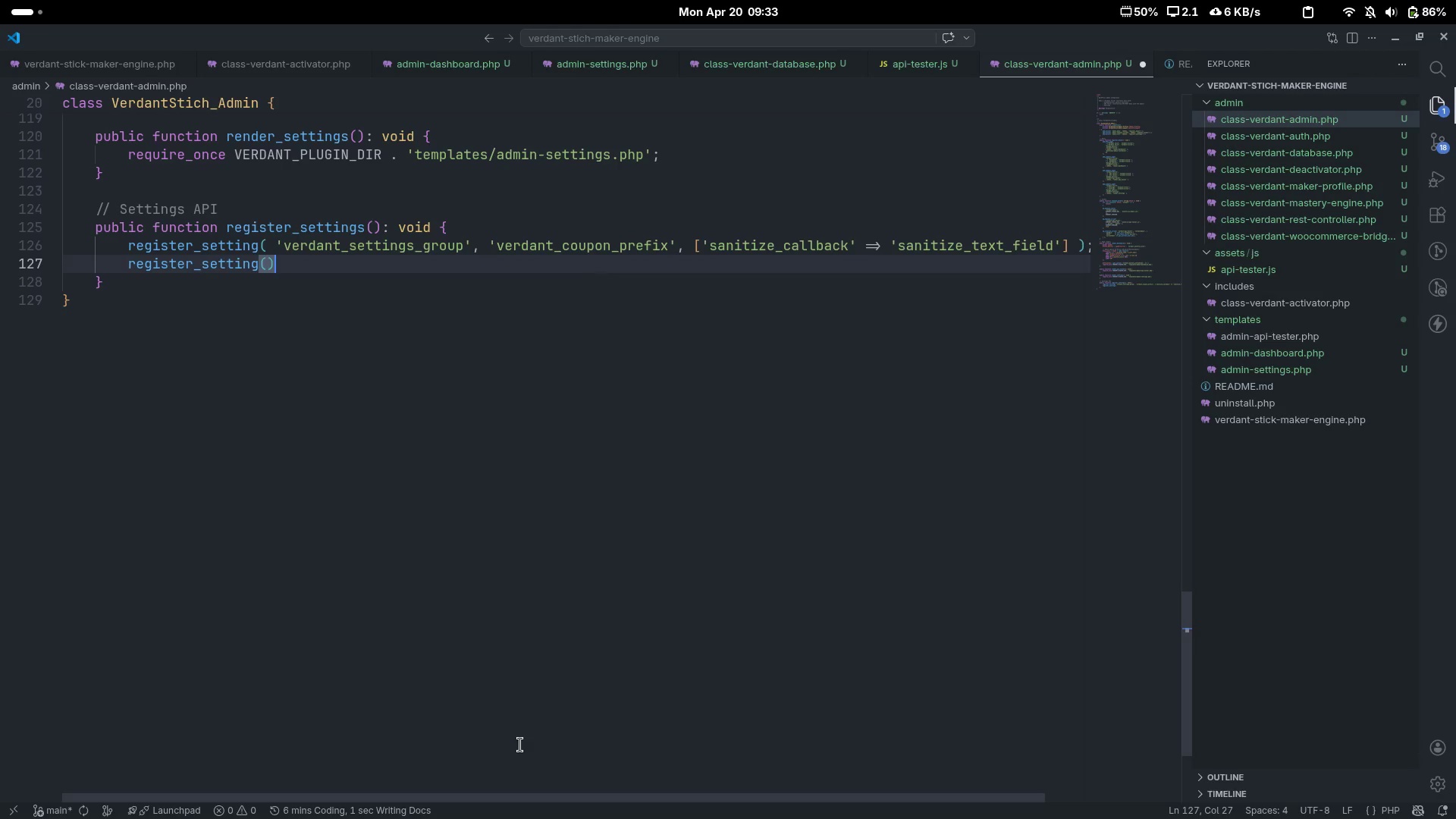 
key(ArrowLeft)
 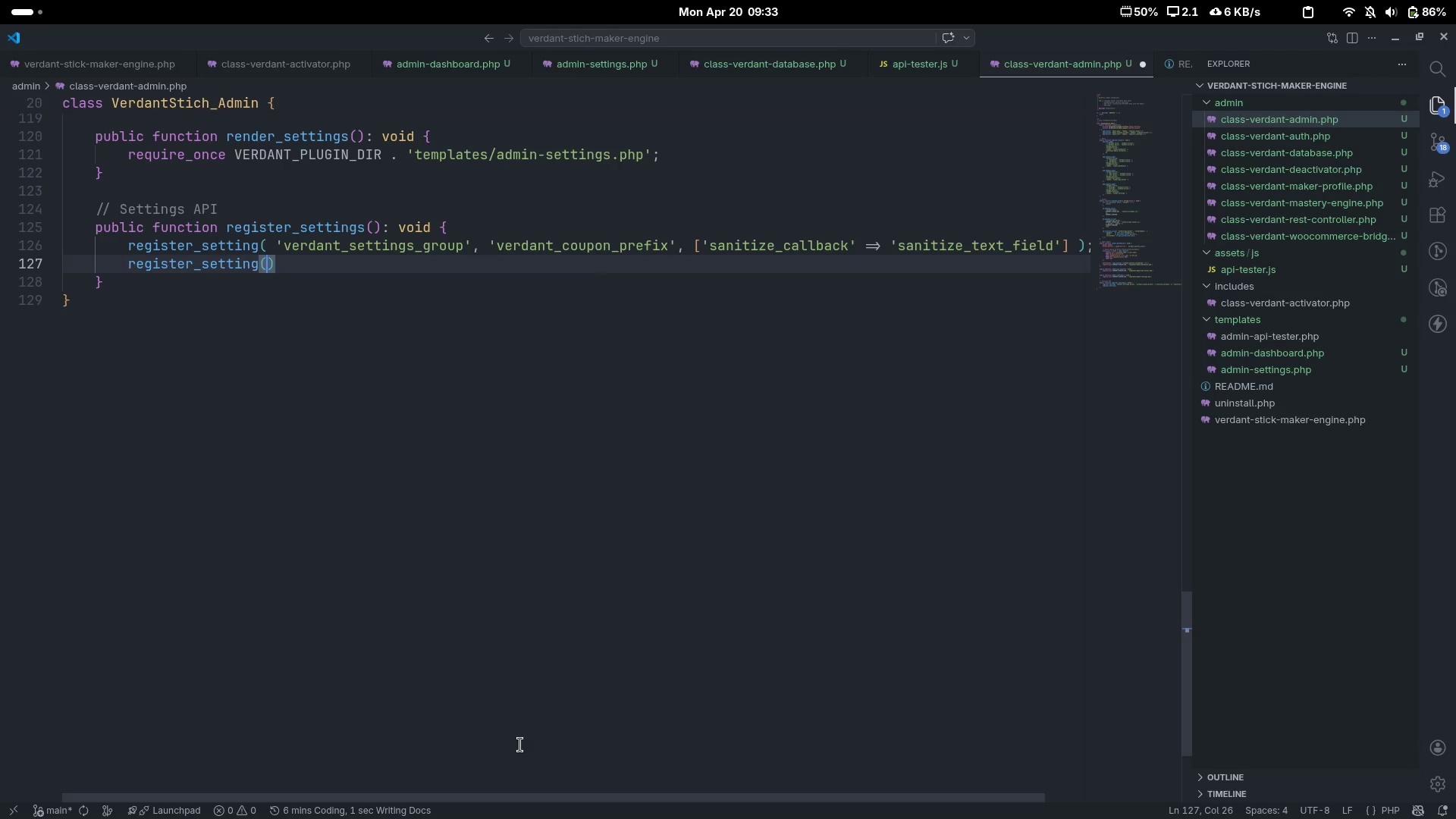 
key(Space)
 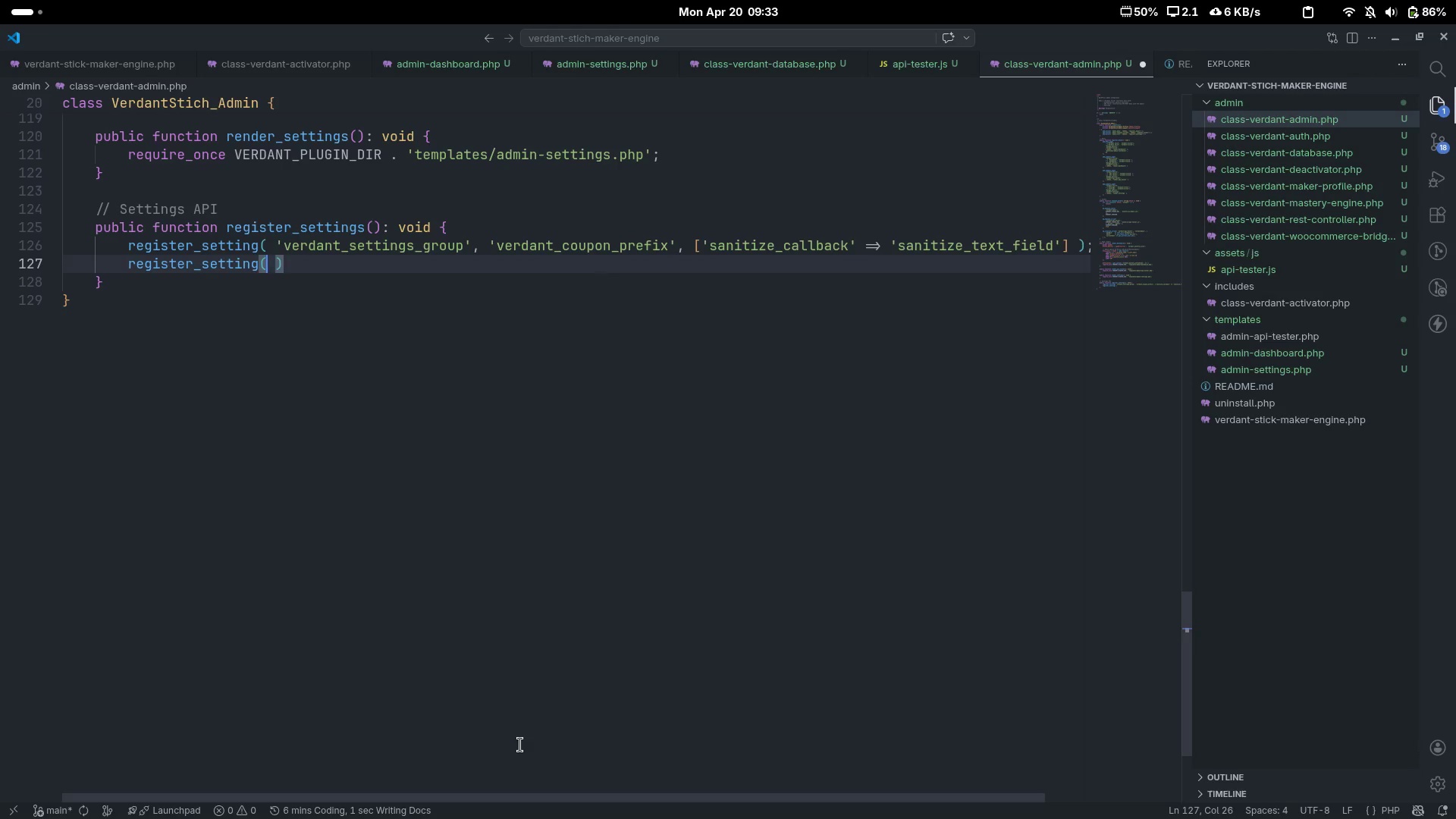 
key(ArrowLeft)
 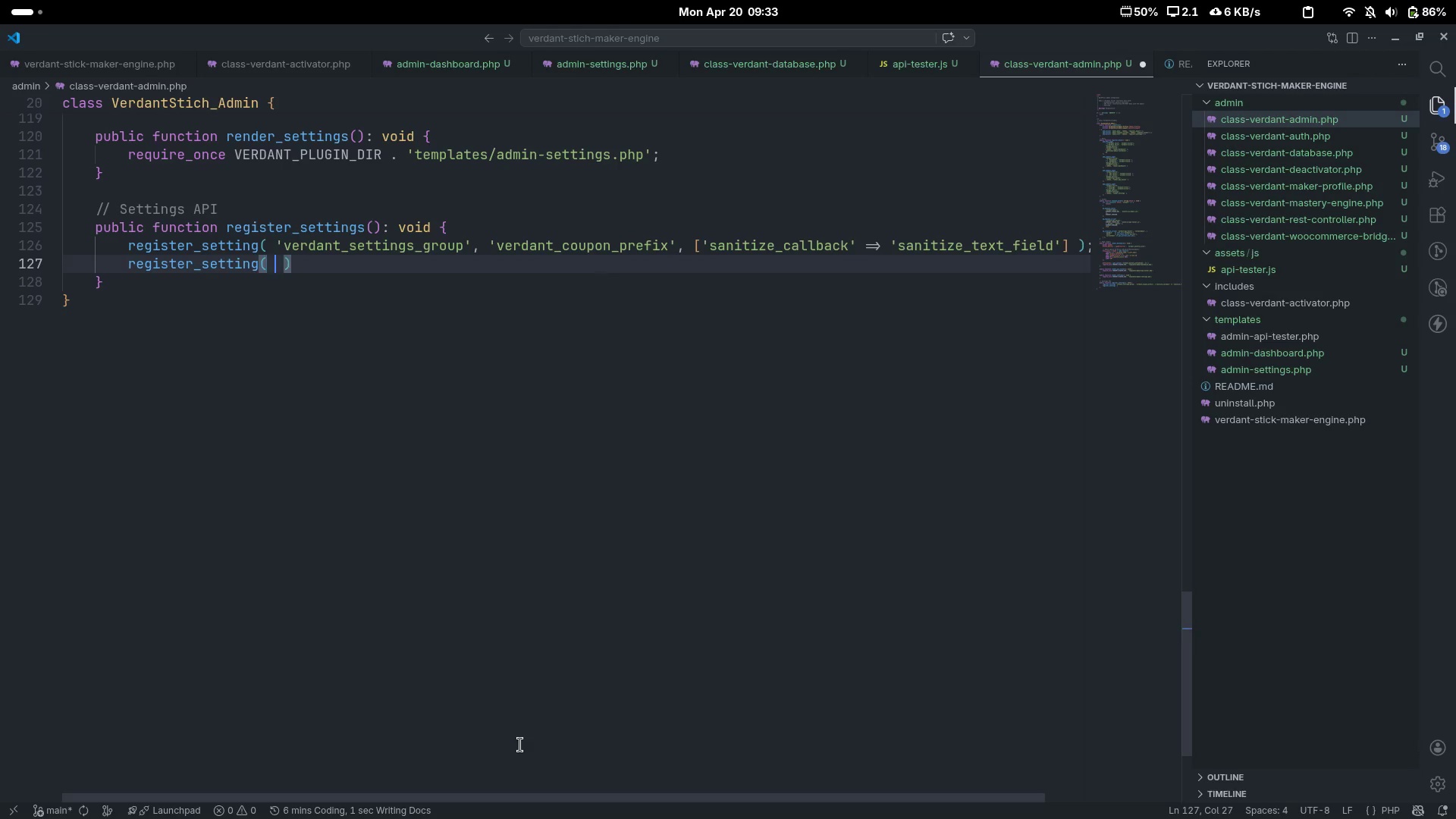 
type( 'ved)
key(Backspace)
type(rdant_settings_group)
 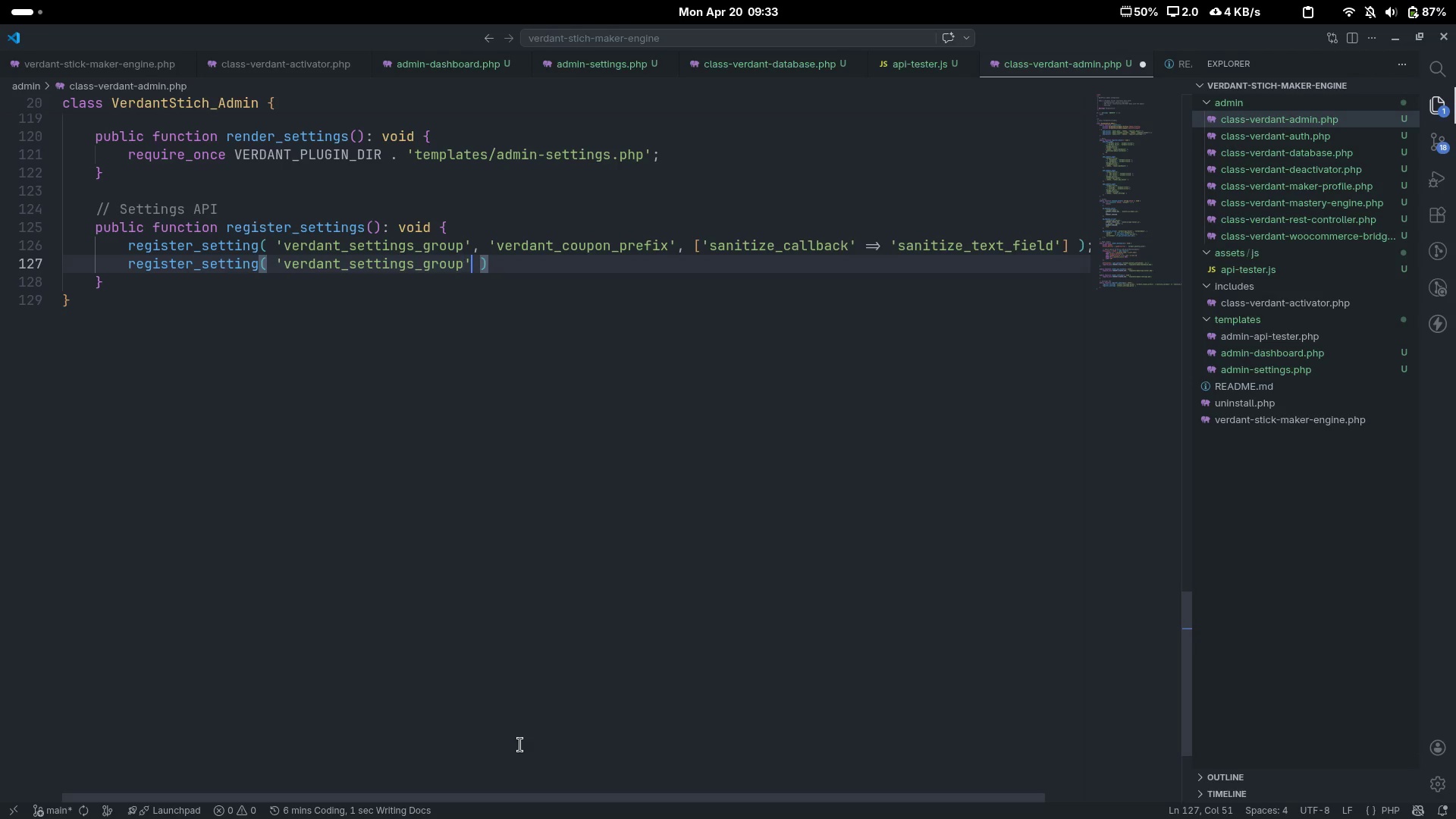 
key(ArrowRight)
 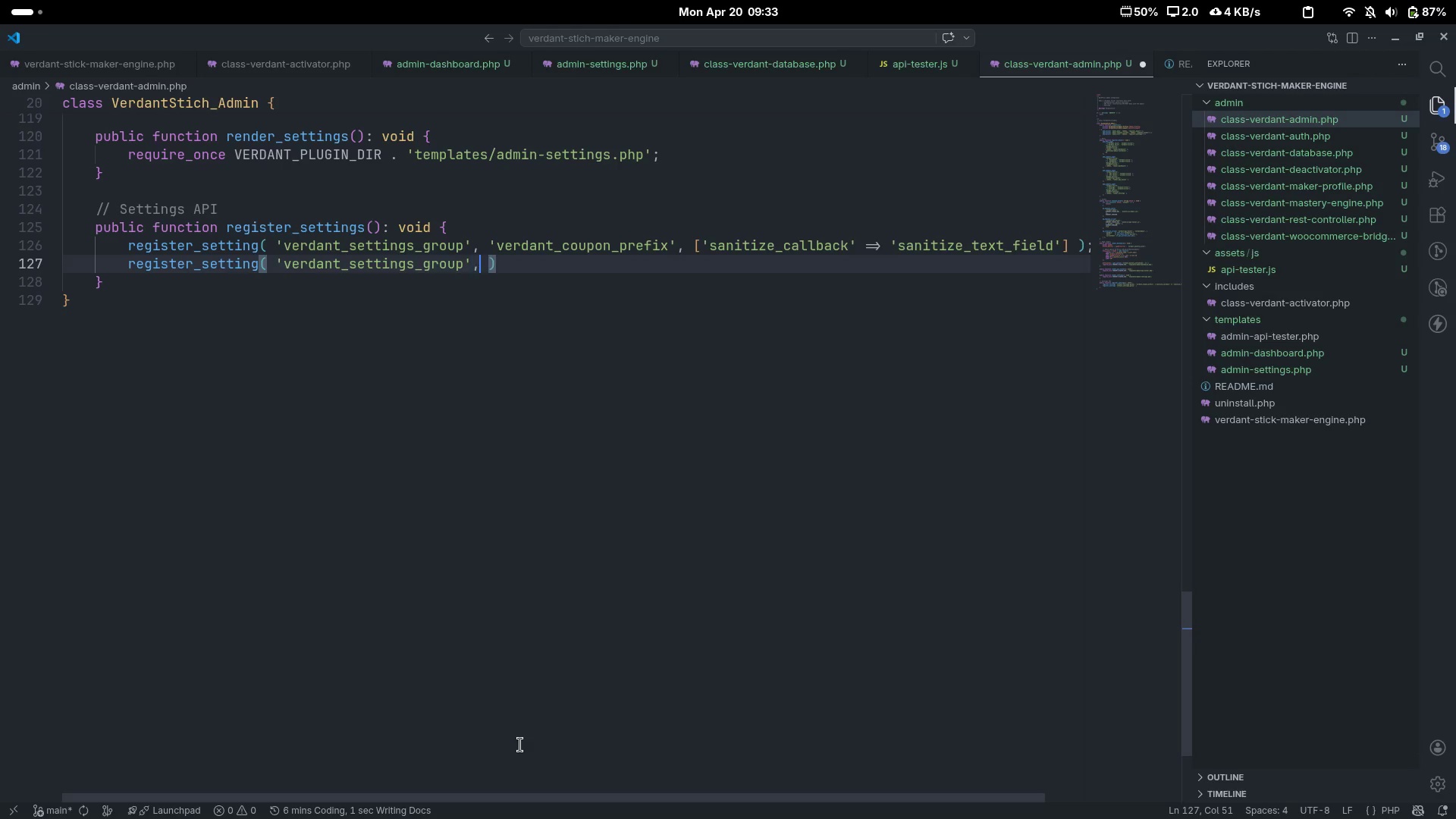 
type(, 'verdant_coupon_expiry_dat)
key(Backspace)
type(ys)
 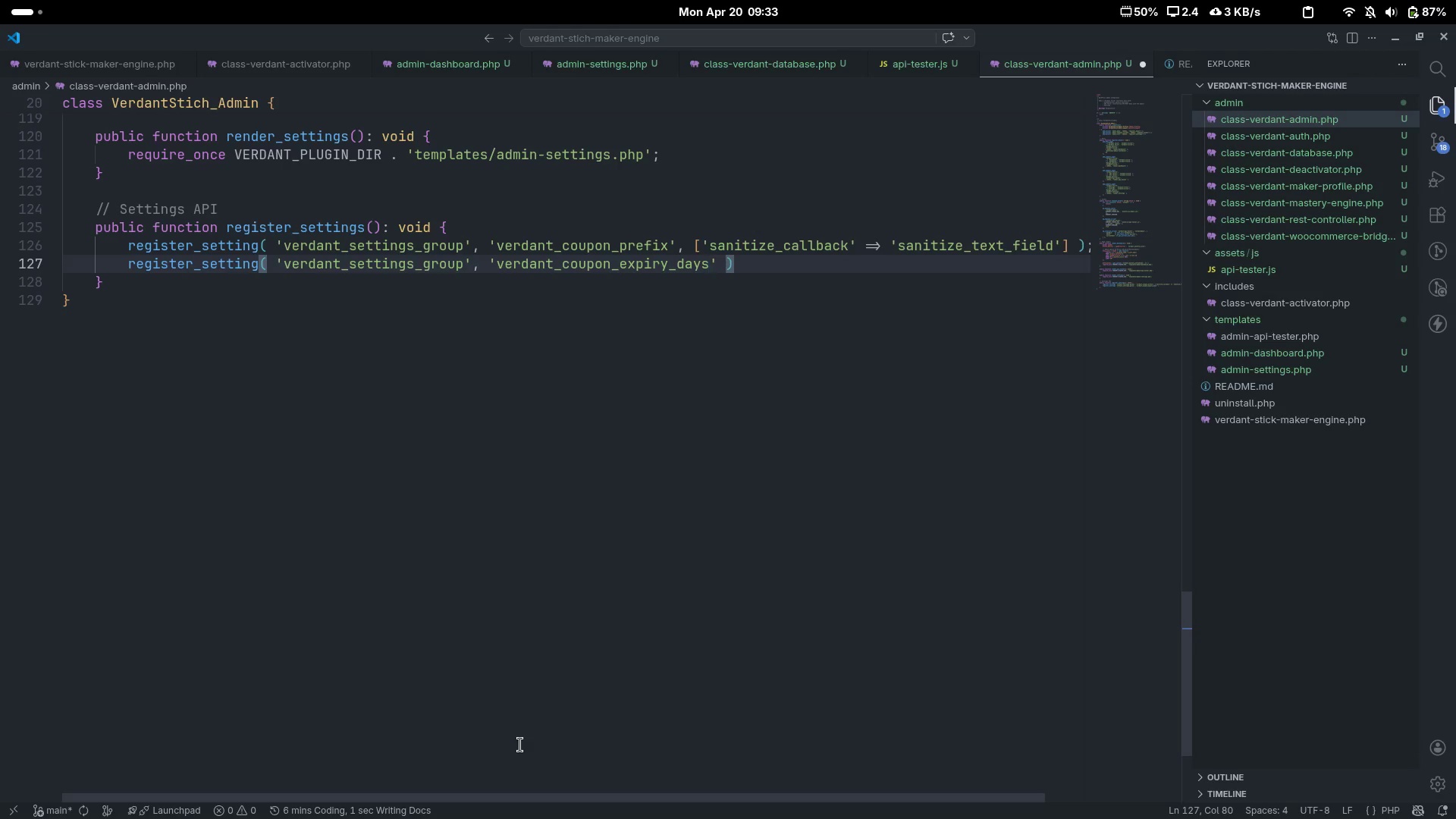 
key(ArrowRight)
 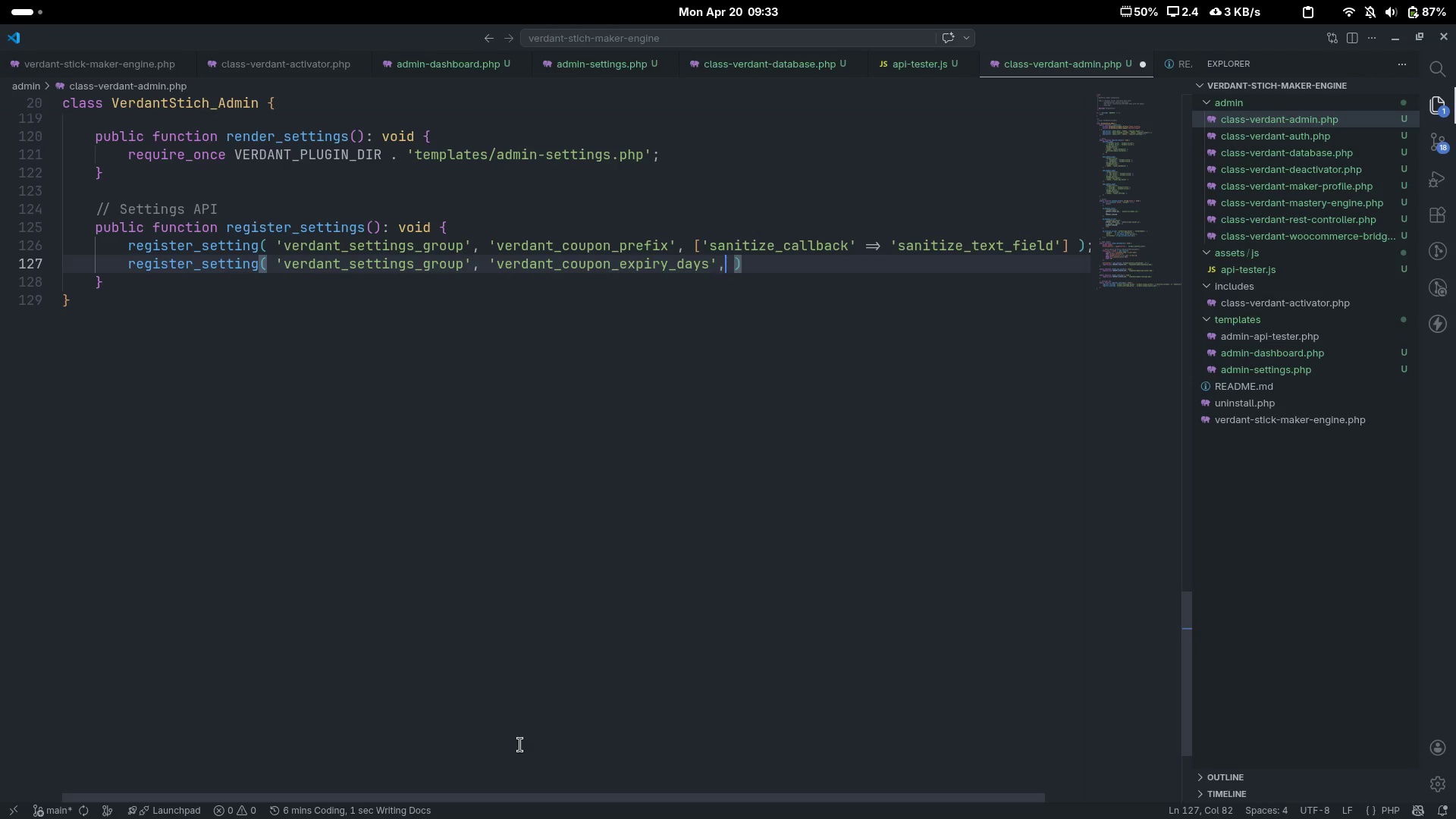 
type(, ['sanitize_callback)
 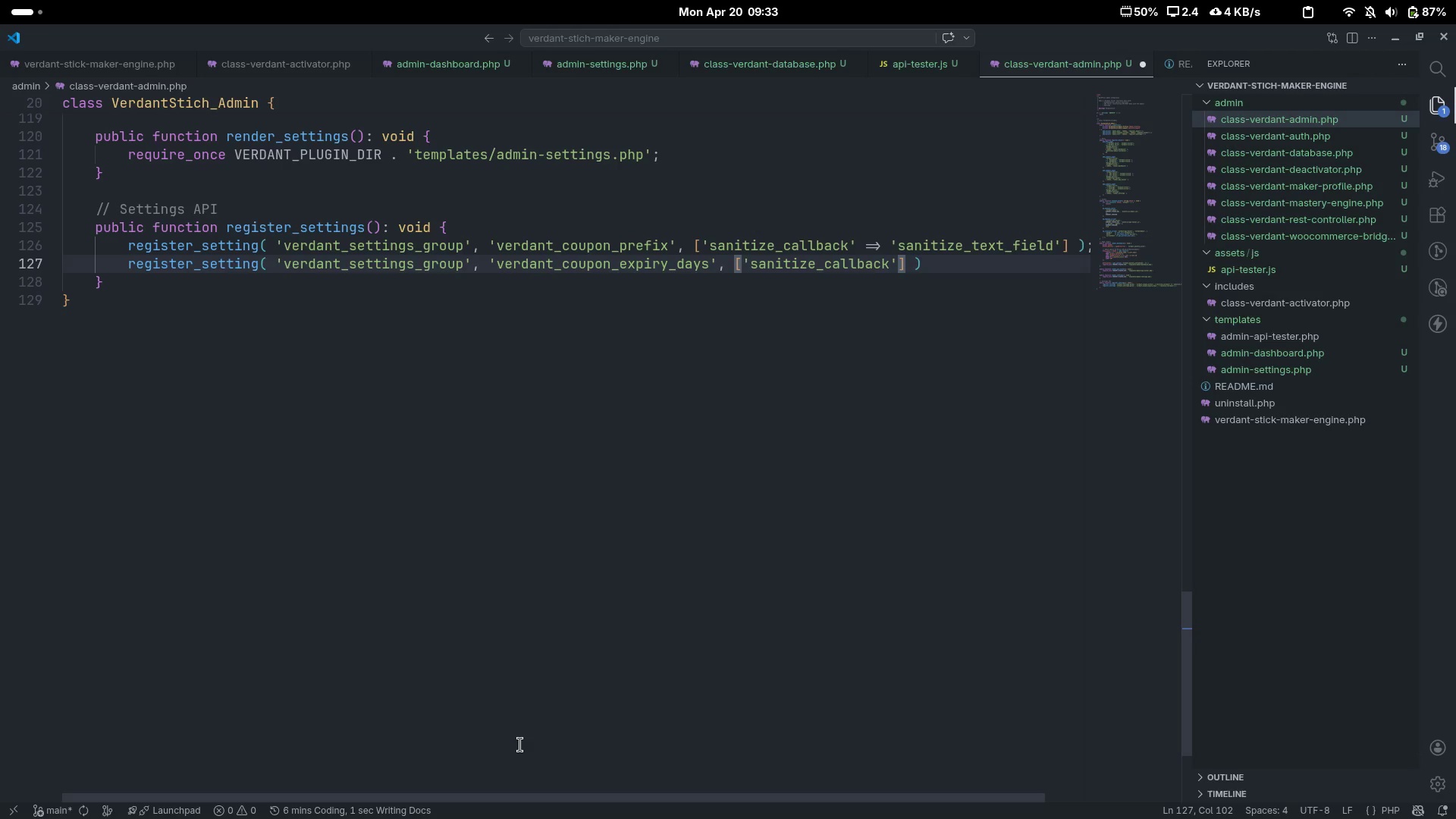 
key(ArrowRight)
 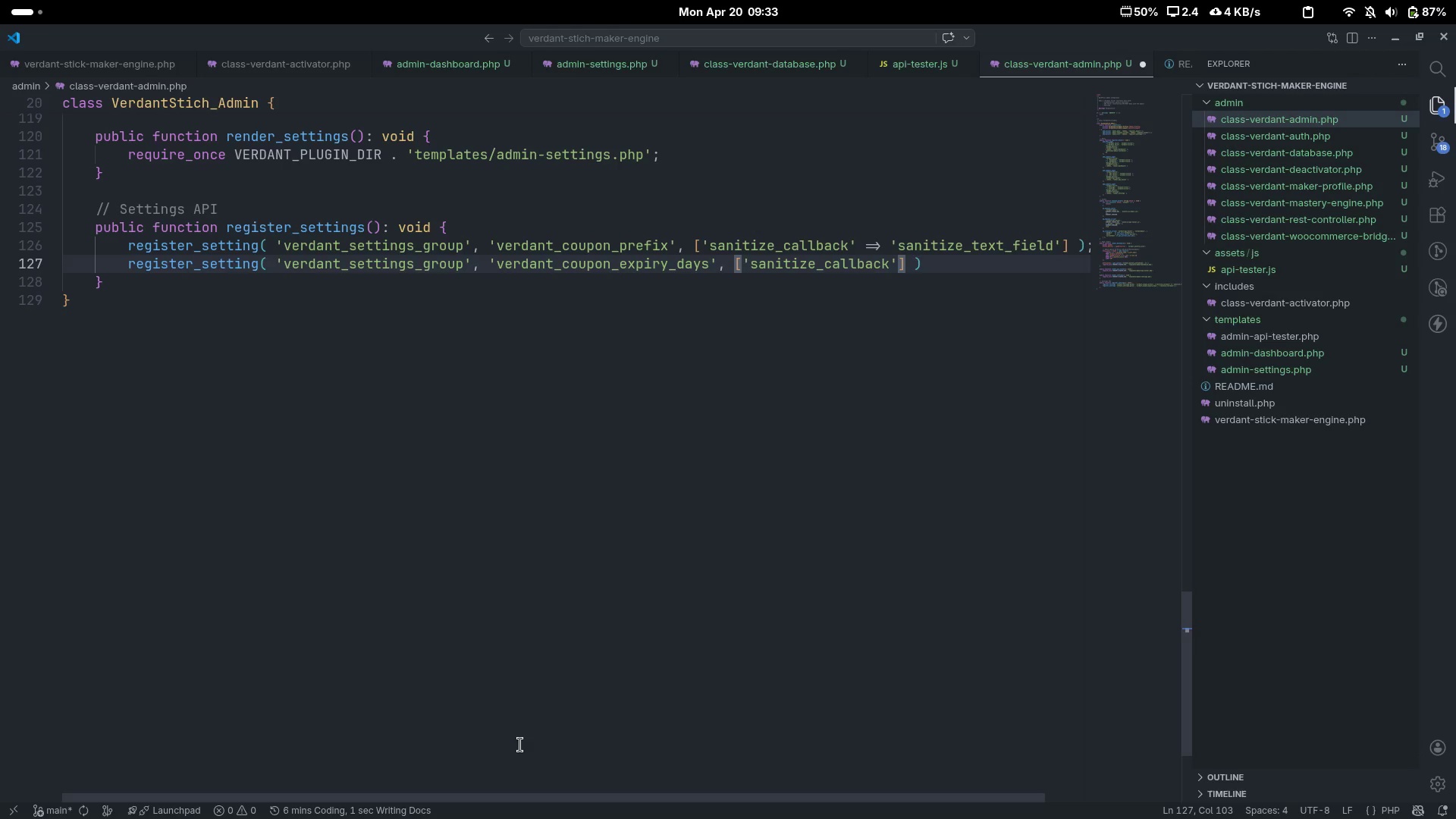 
type( => 'absint)
 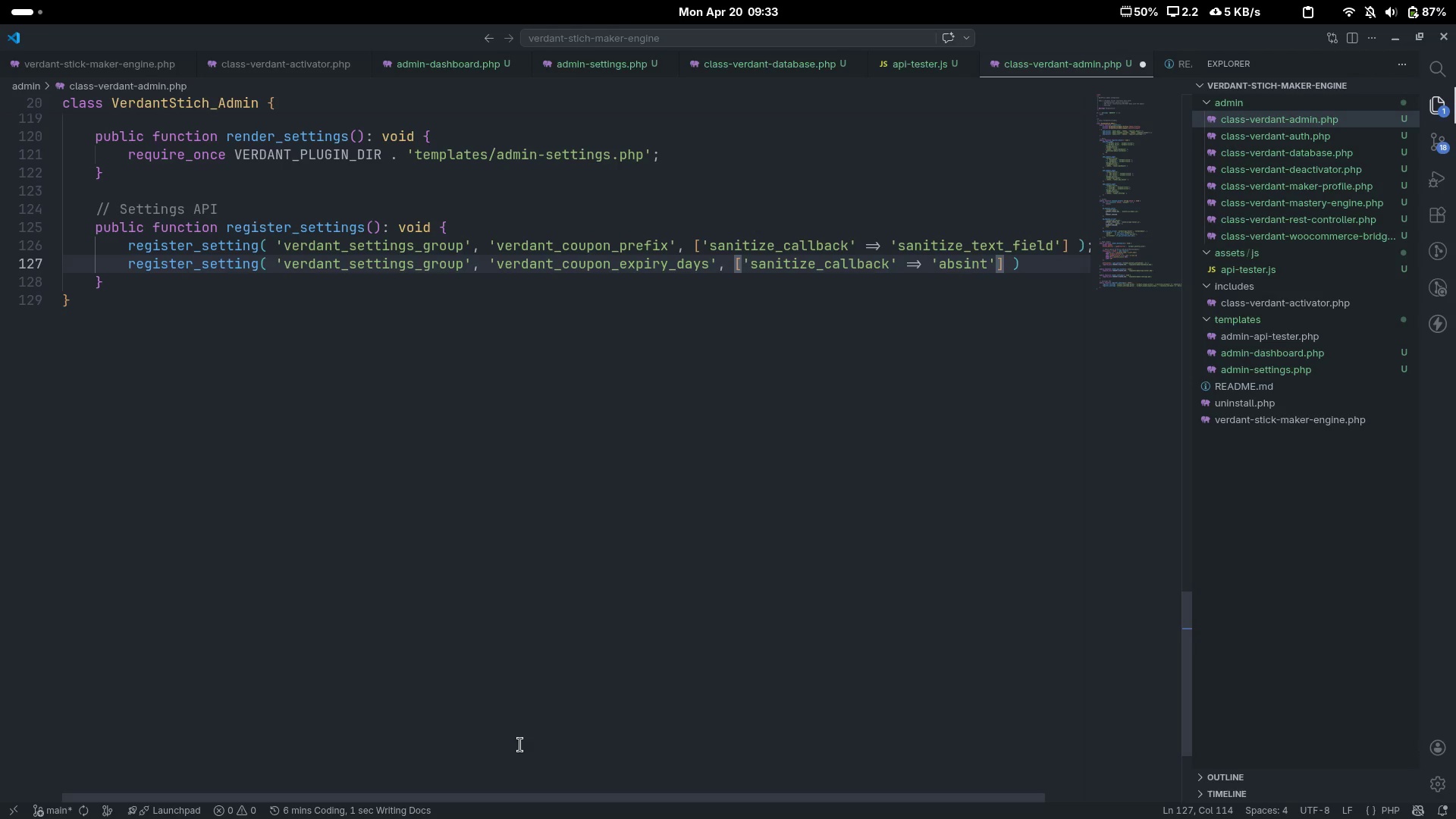 
key(Alt+ArrowRight)
 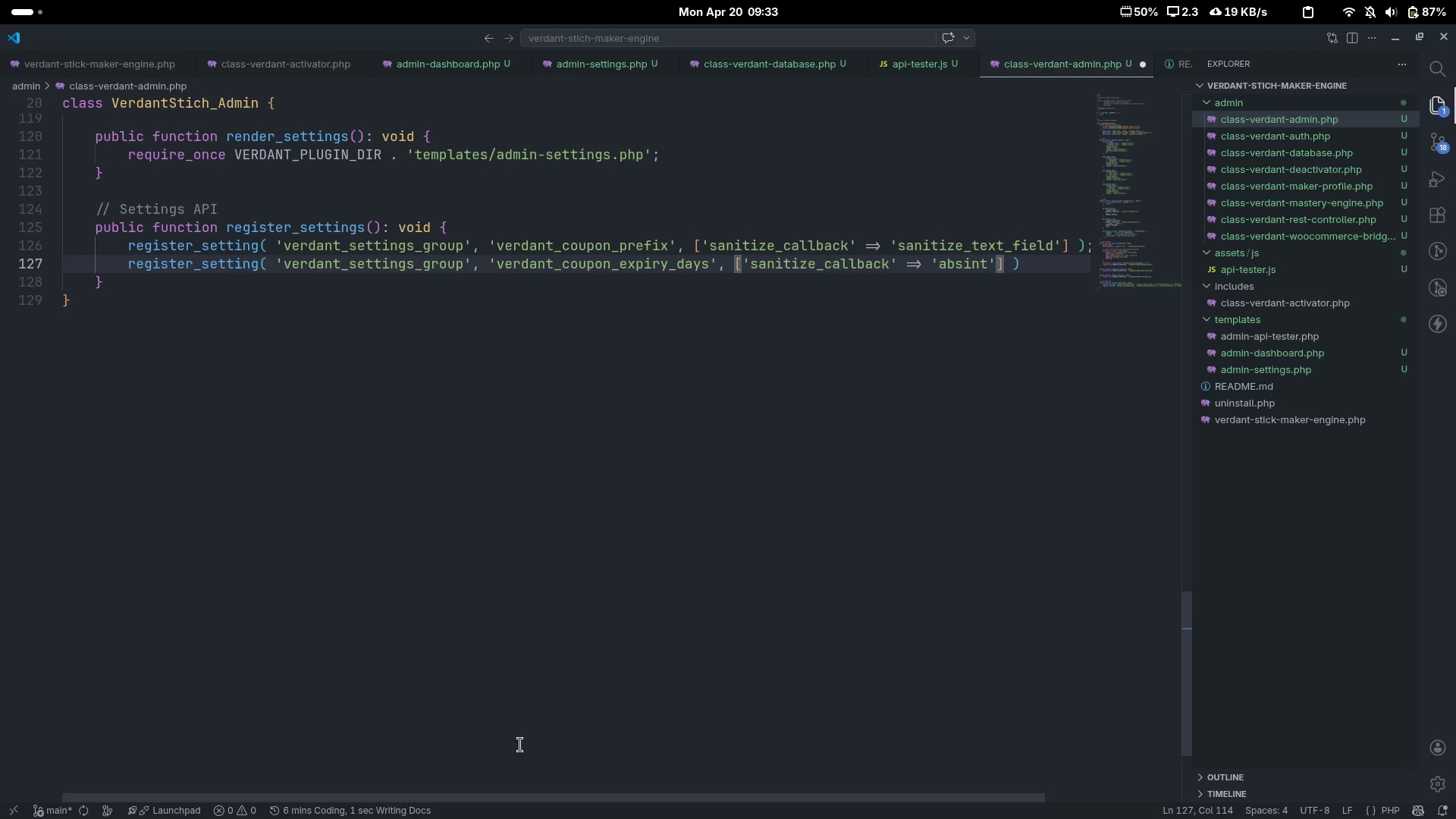 
key(Control+ArrowRight)
 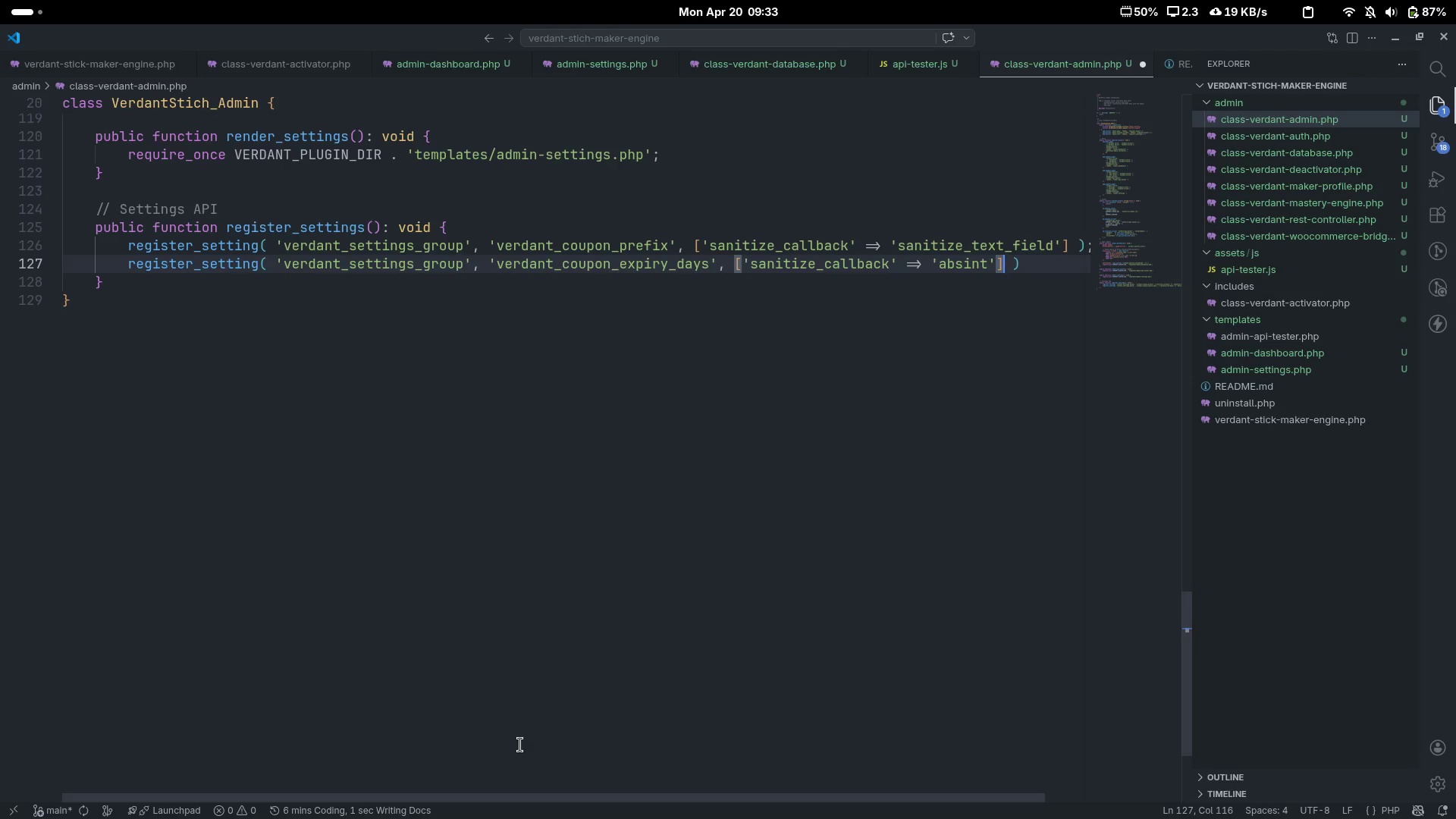 
key(Control+ControlLeft)
 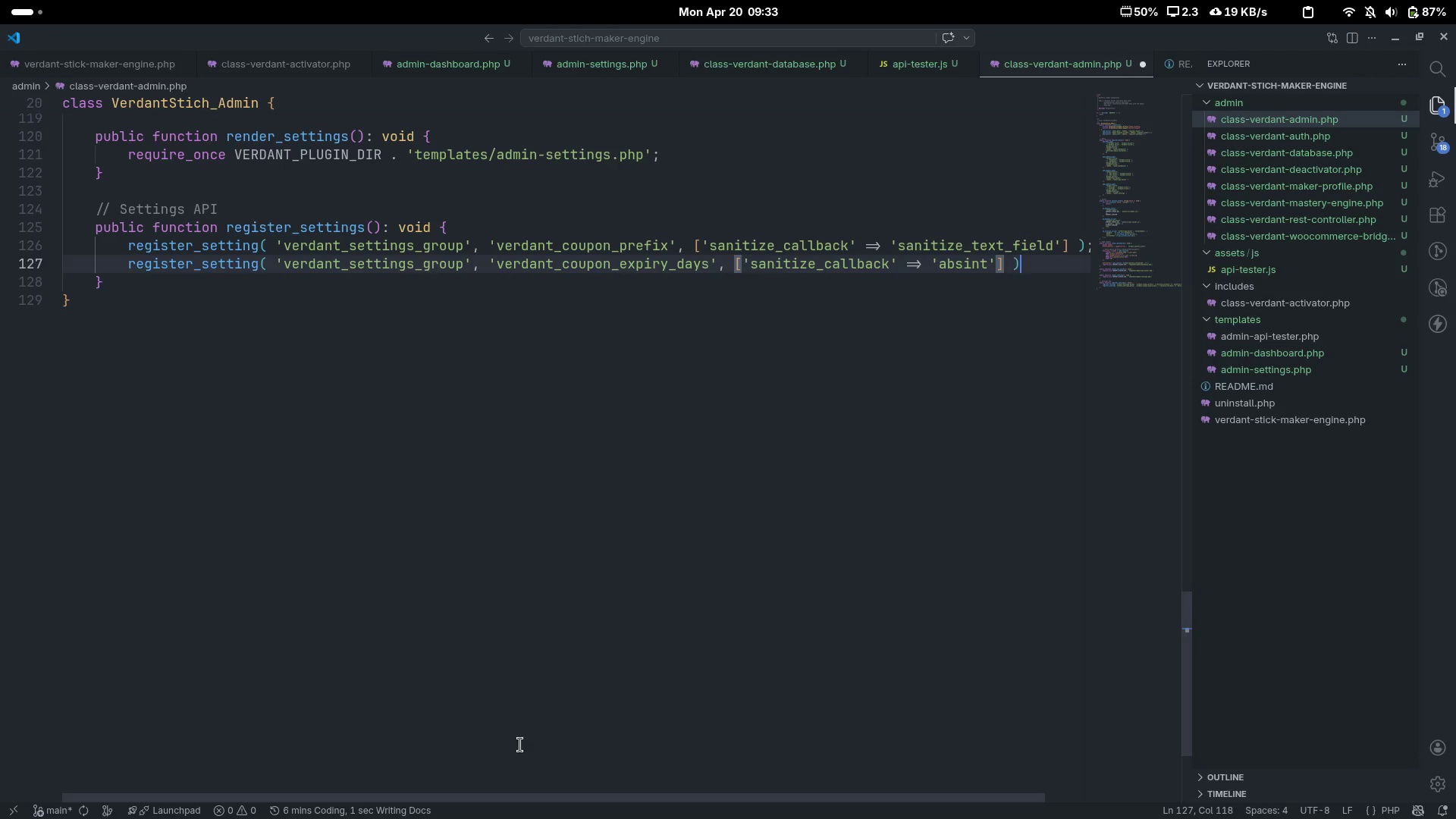 
key(Control+ArrowRight)
 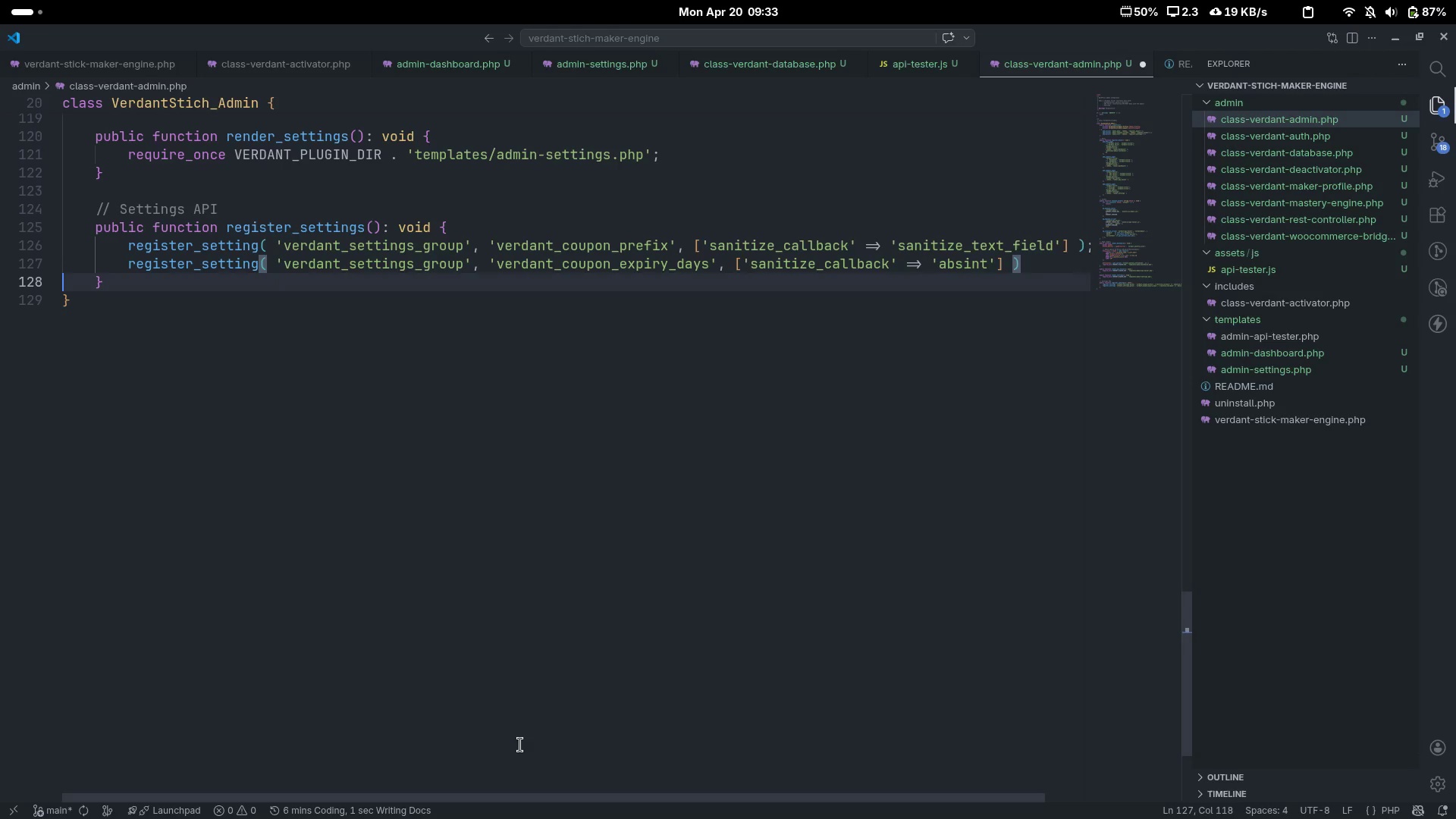 
key(ArrowRight)
 